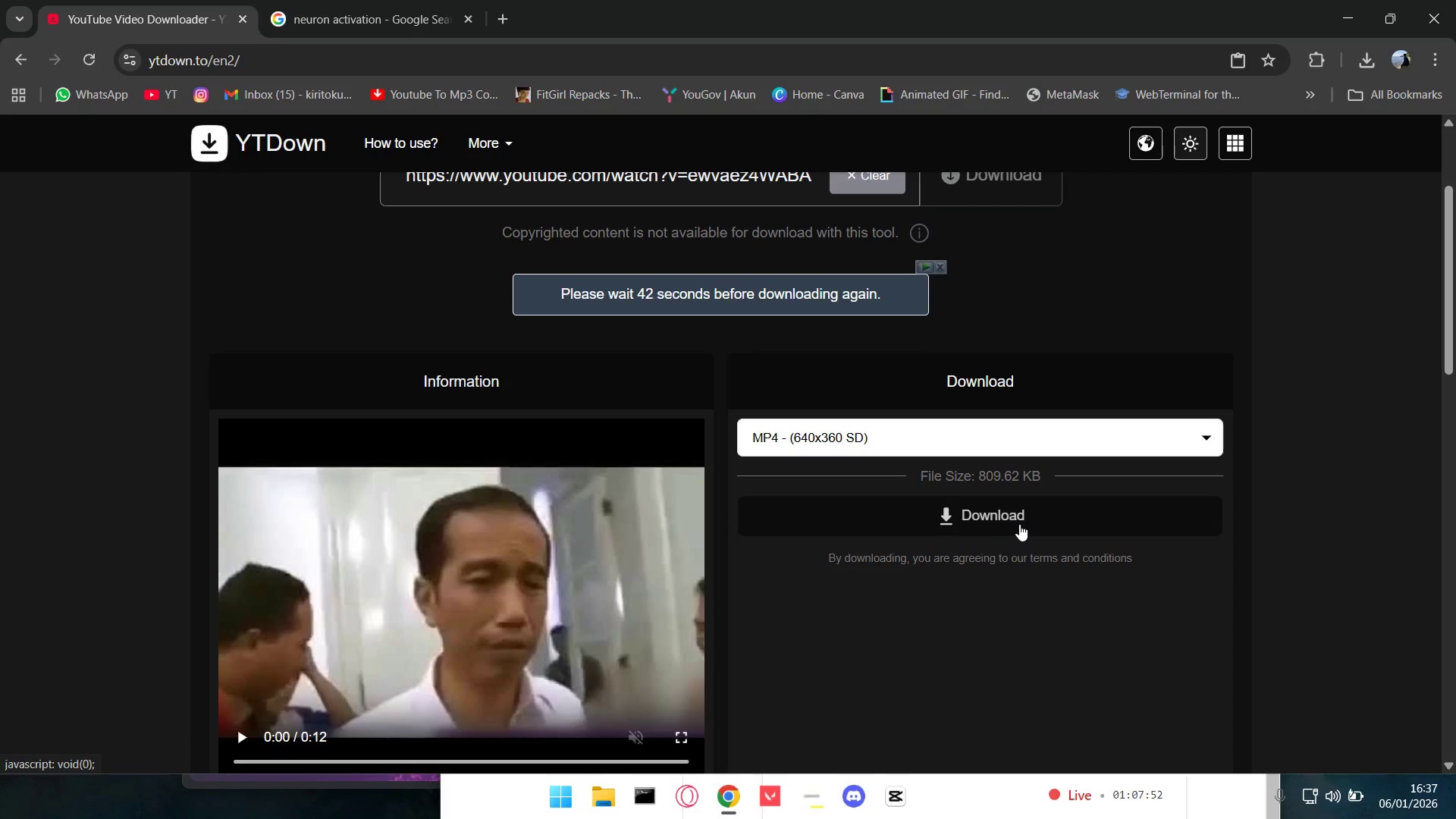 
left_click([1019, 519])
 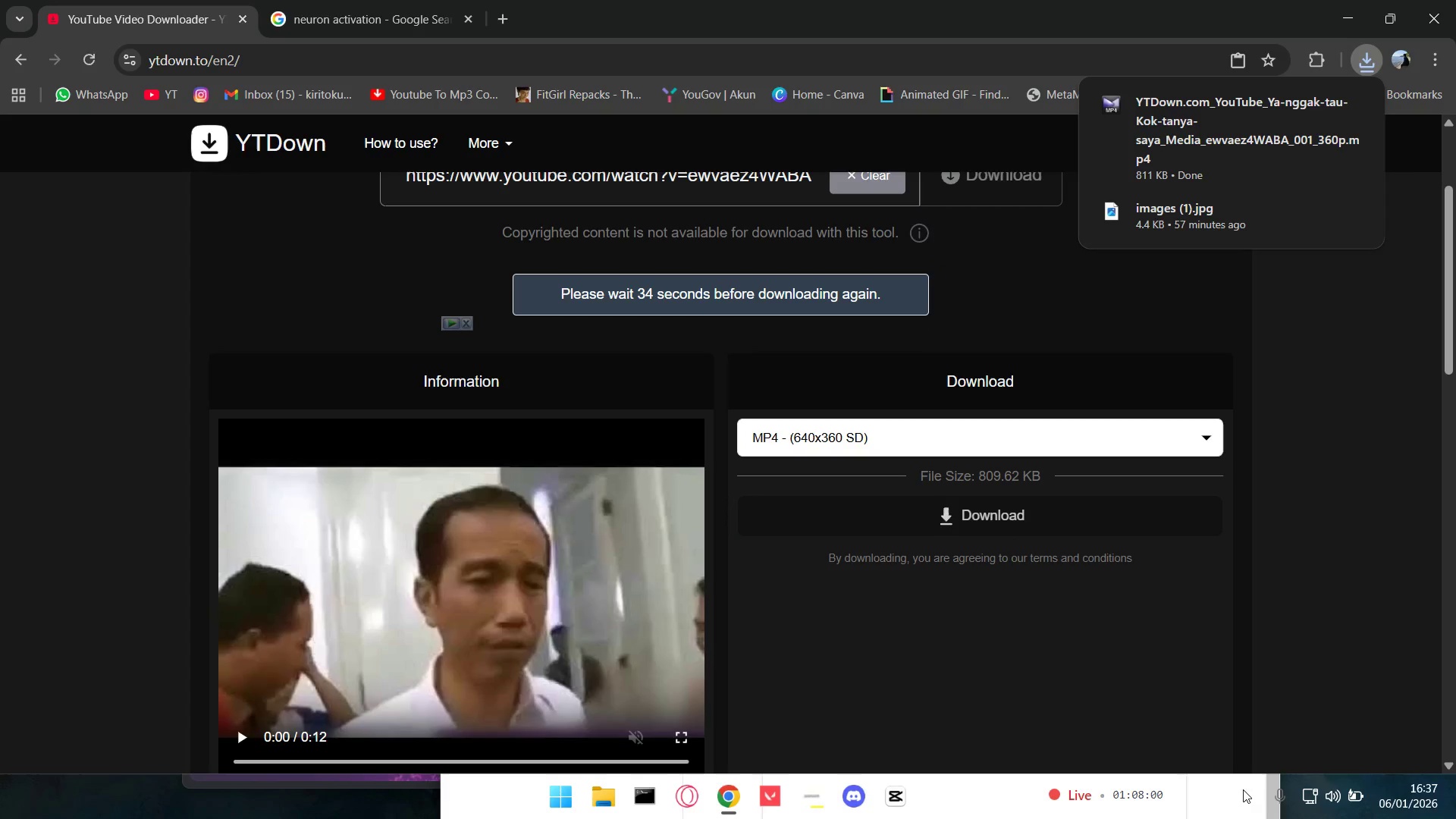 
left_click([1244, 799])
 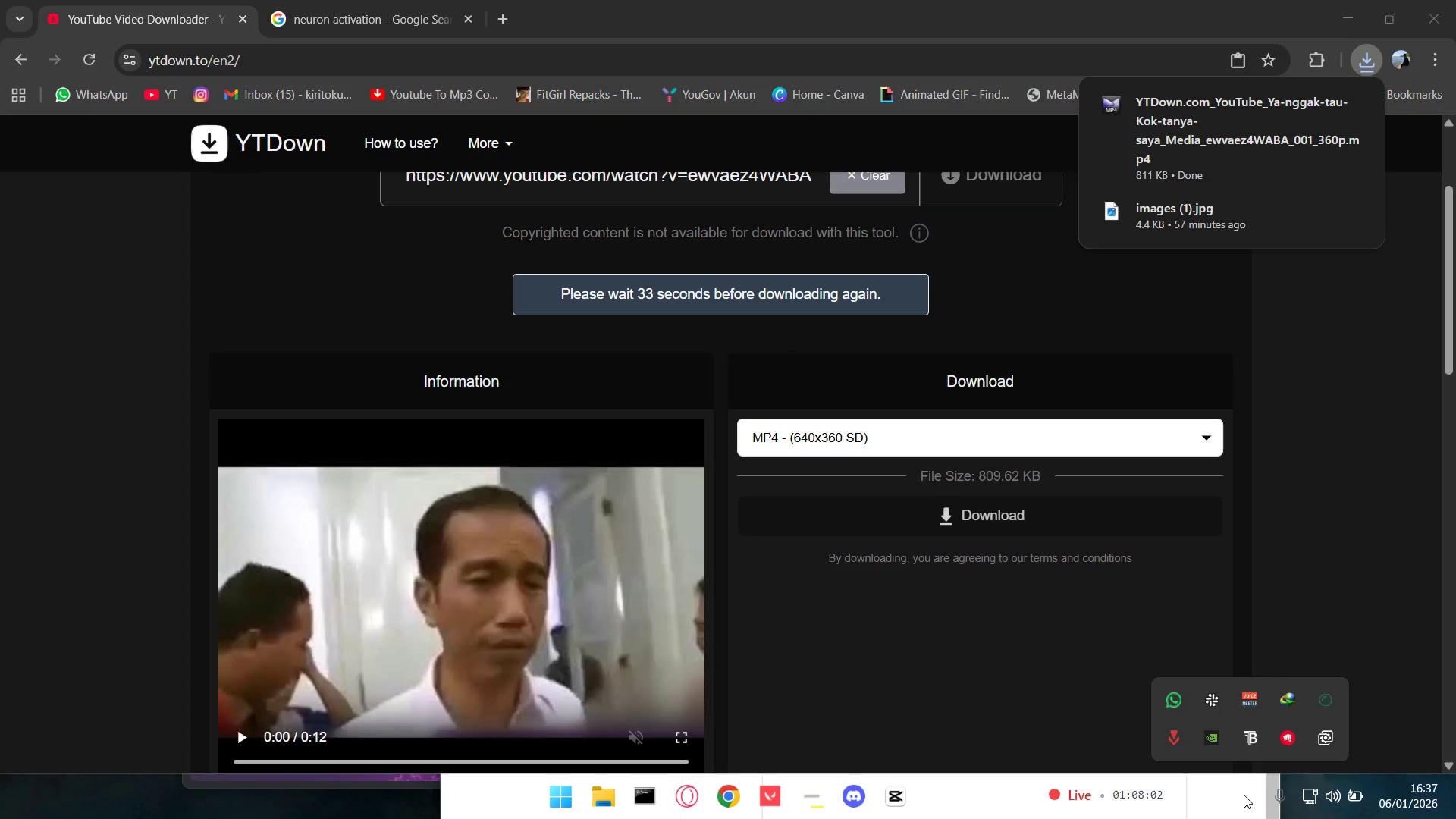 
left_click([1244, 795])
 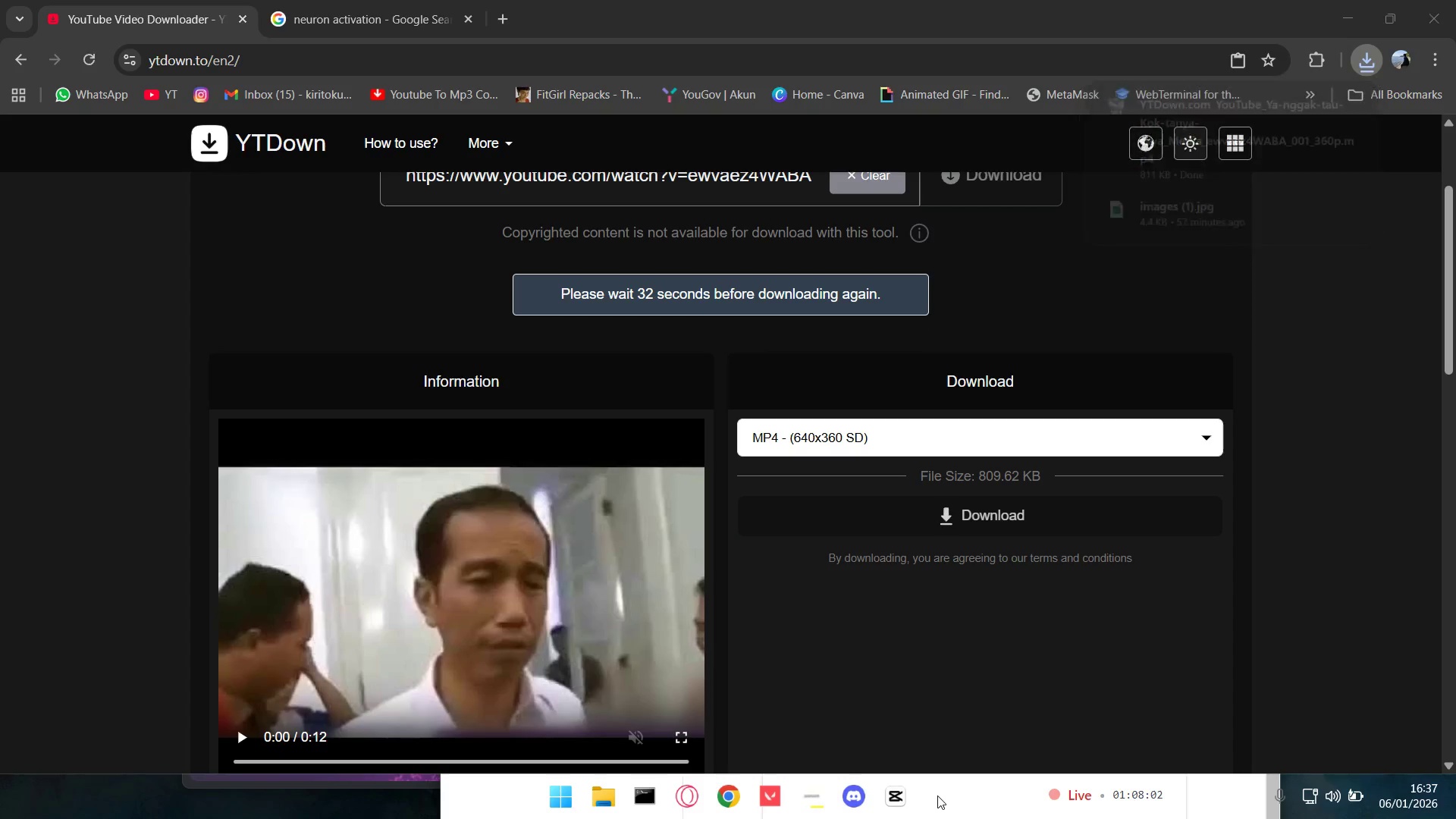 
double_click([895, 798])
 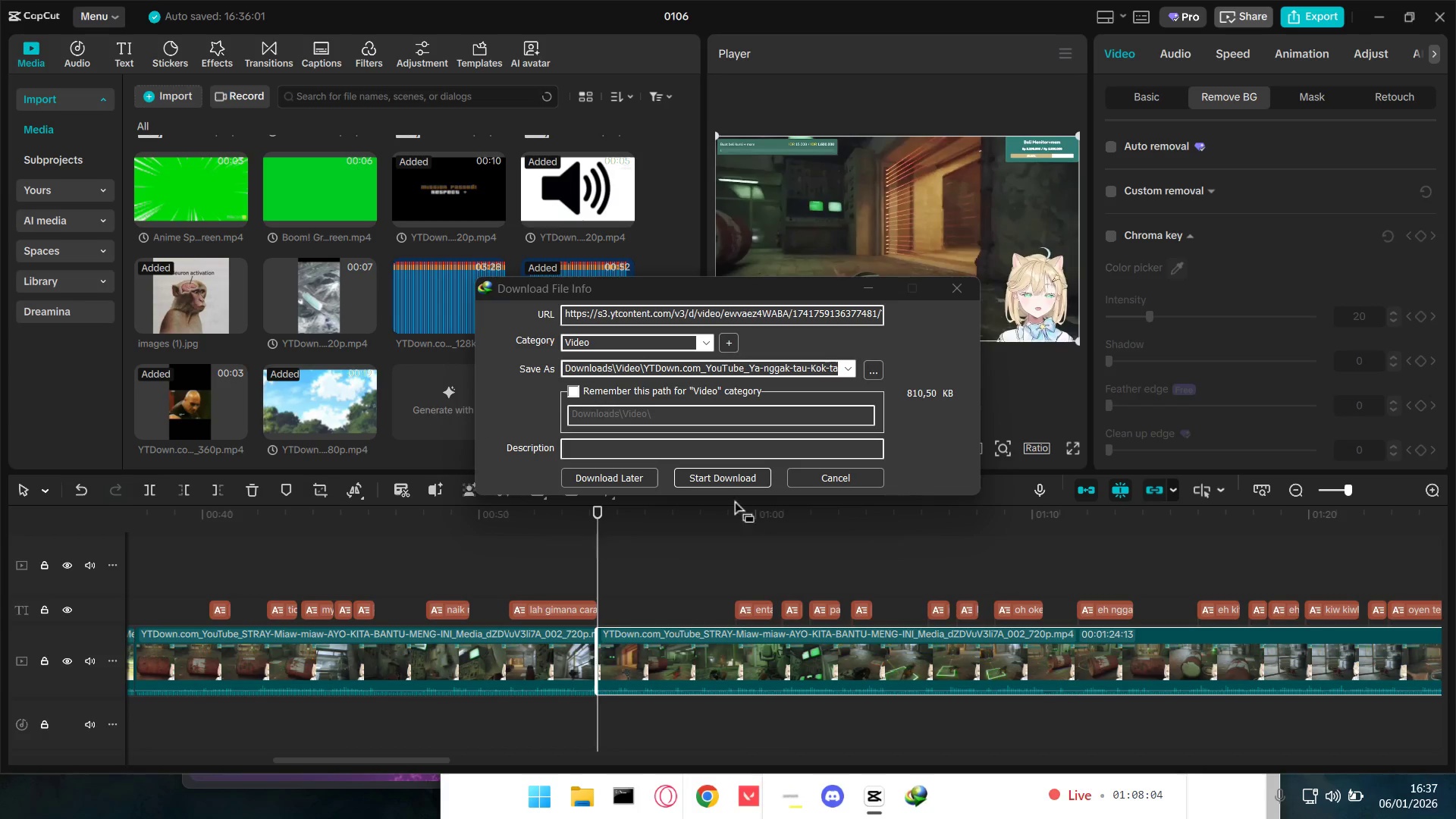 
left_click([725, 477])
 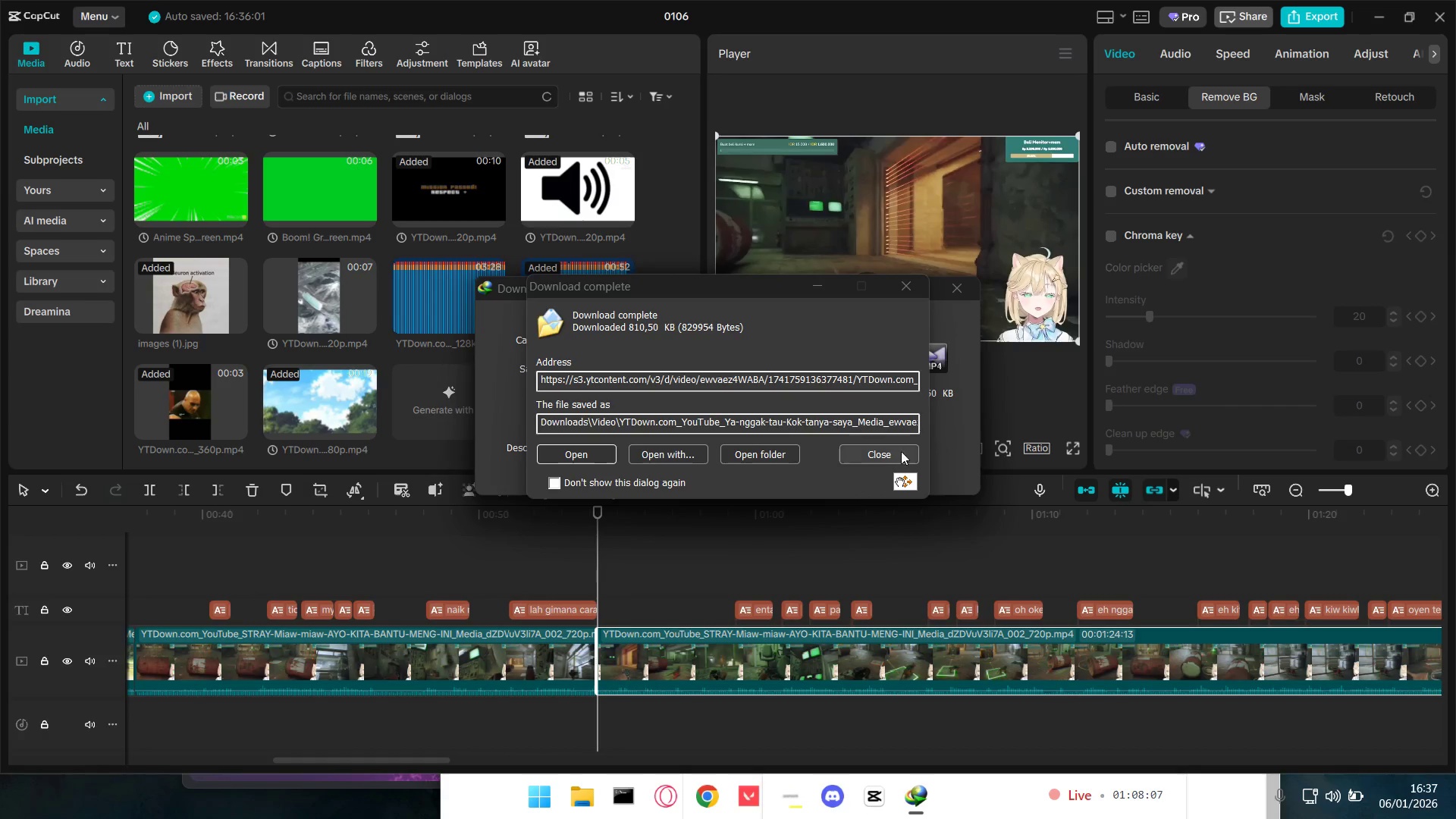 
double_click([951, 292])
 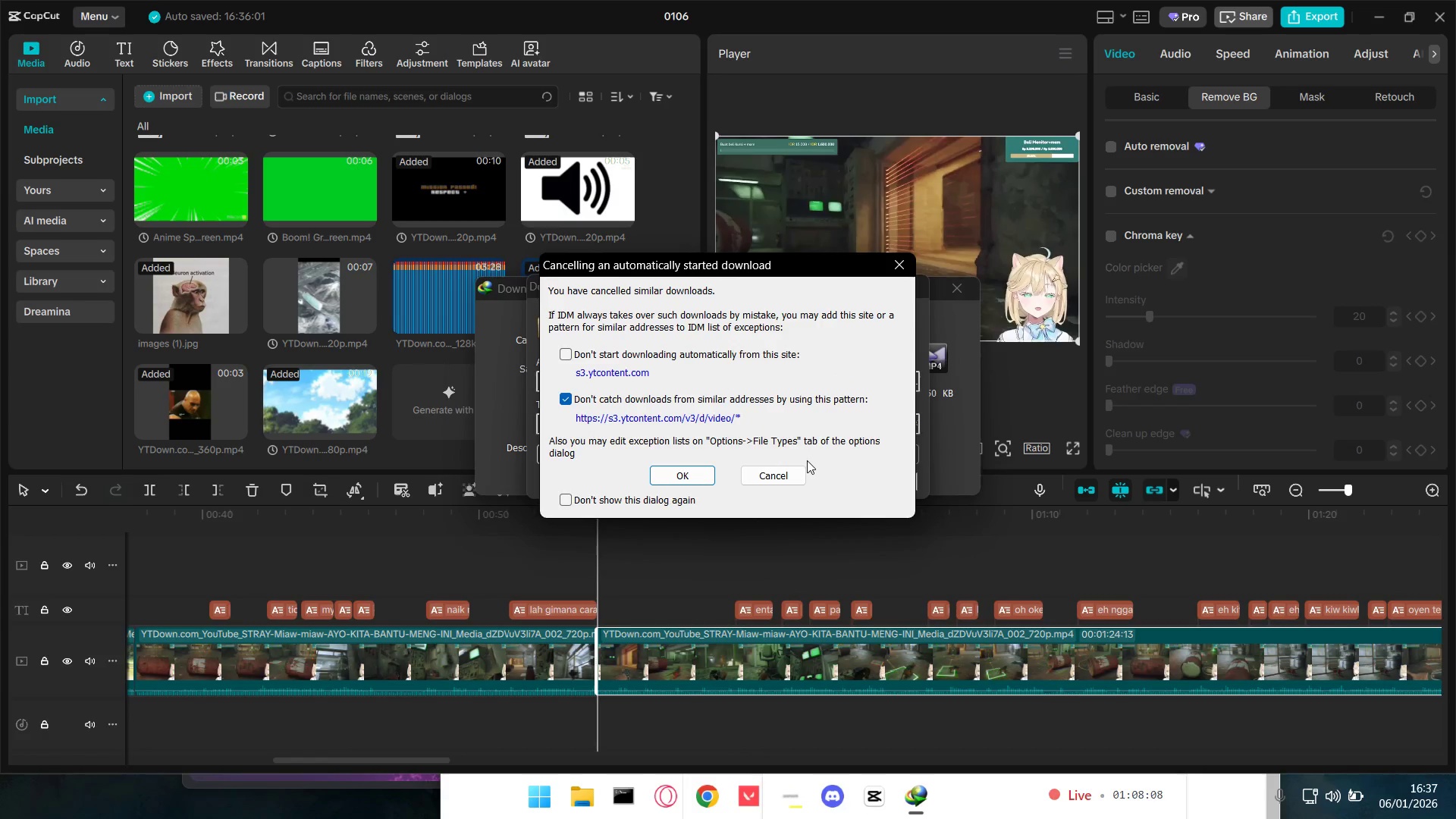 
left_click([780, 477])
 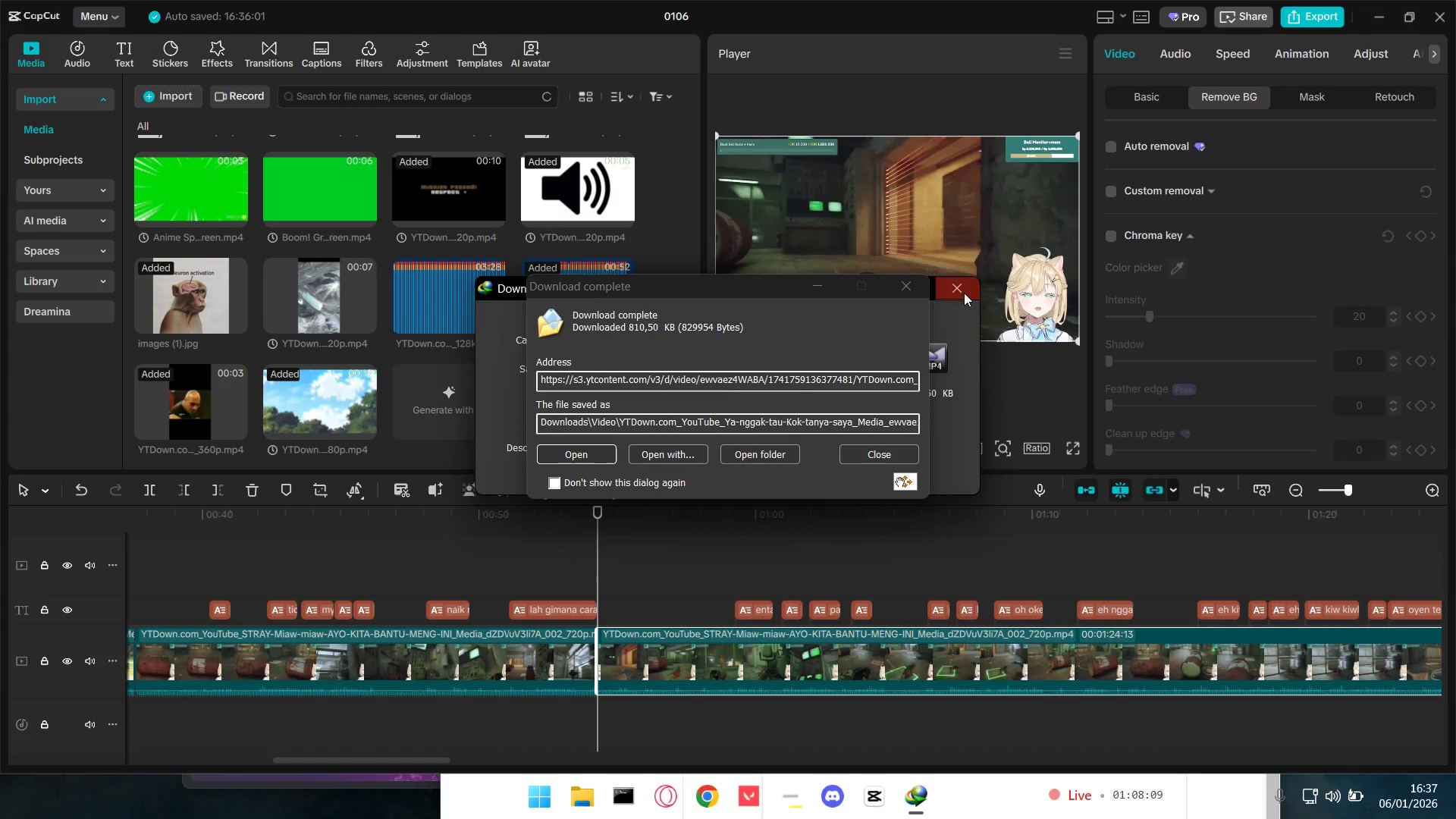 
double_click([964, 293])
 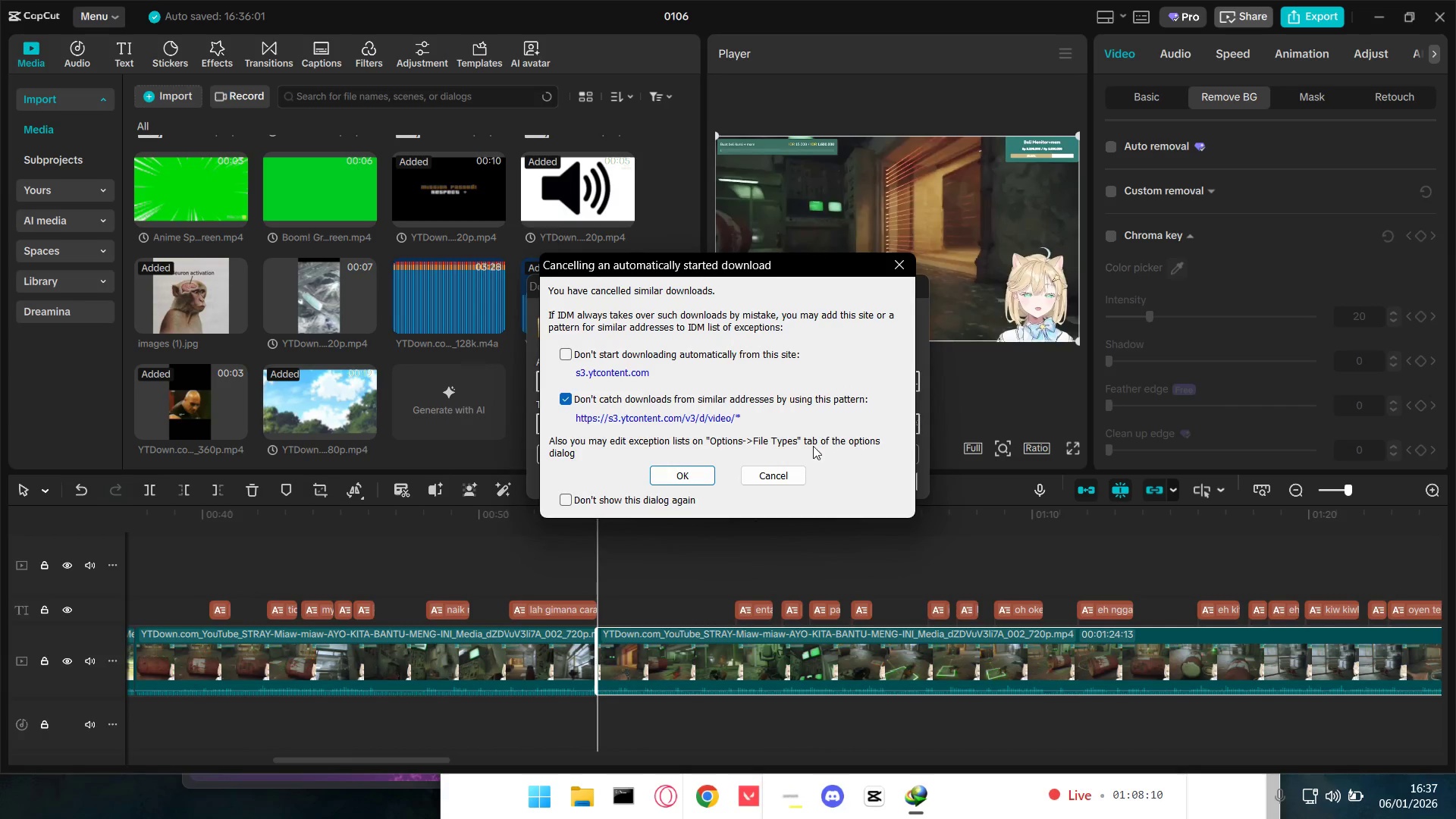 
triple_click([783, 475])
 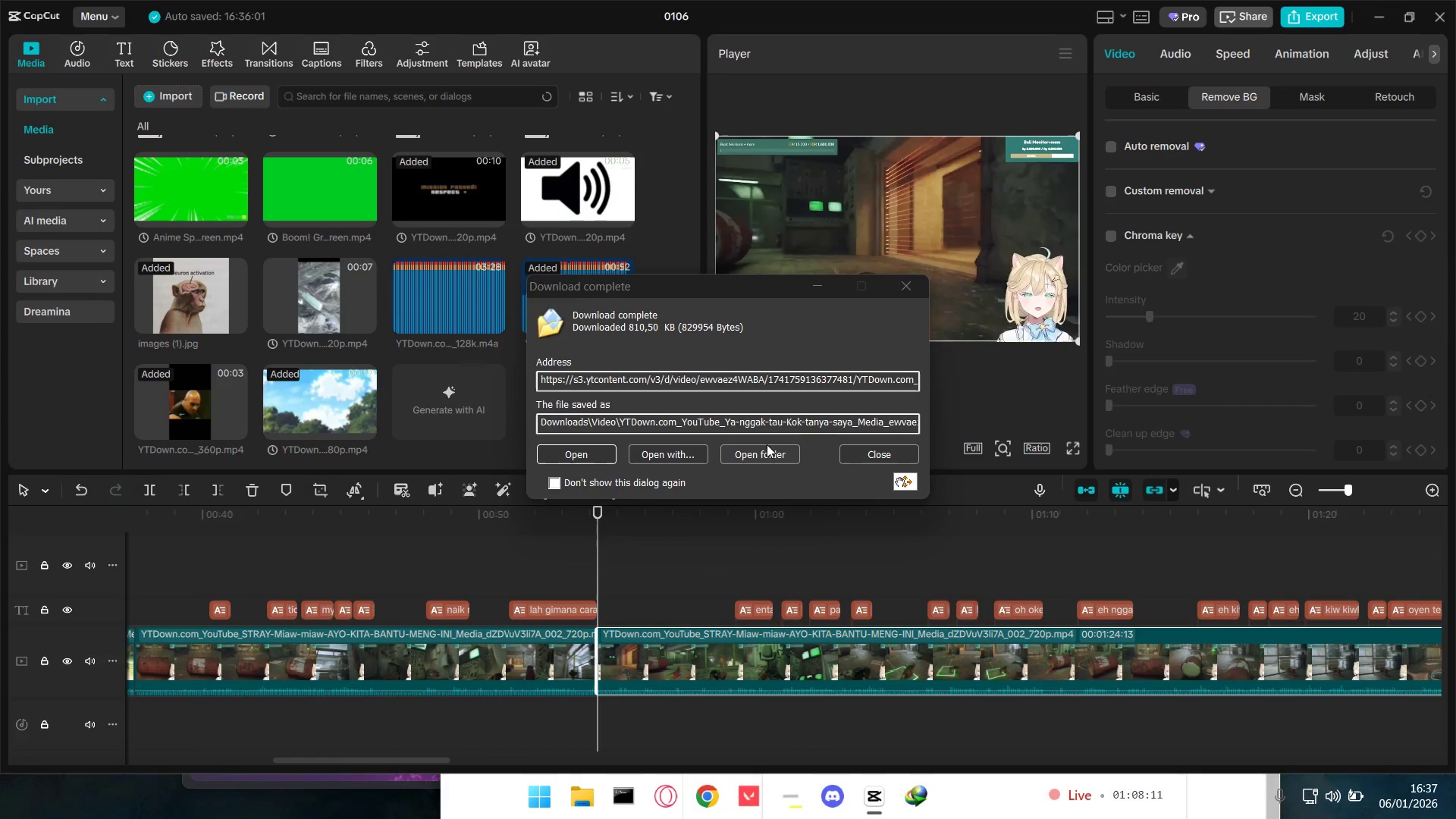 
left_click([756, 454])
 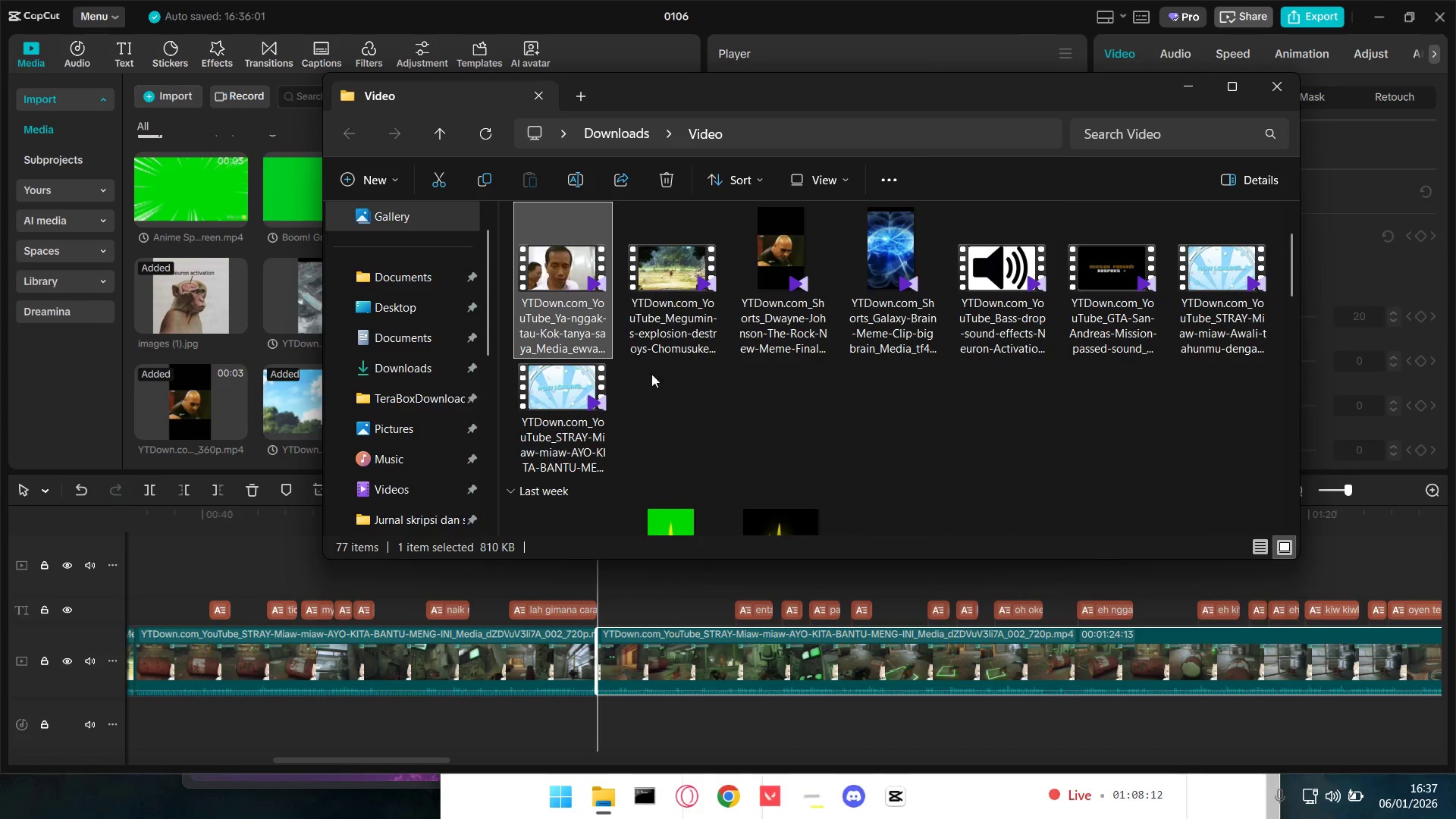 
left_click_drag(start_coordinate=[563, 282], to_coordinate=[242, 440])
 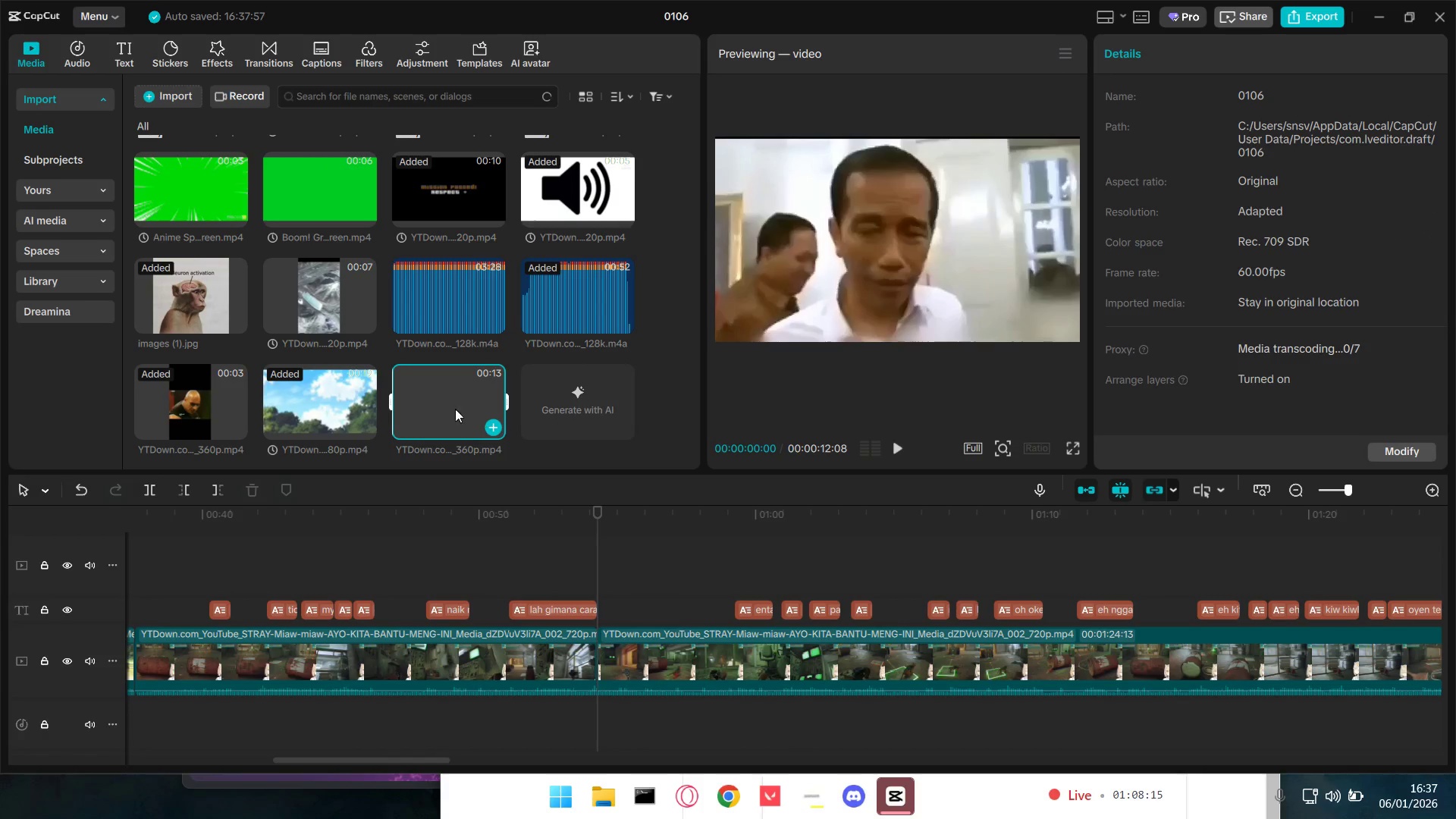 
scroll: coordinate [470, 420], scroll_direction: down, amount: 2.0
 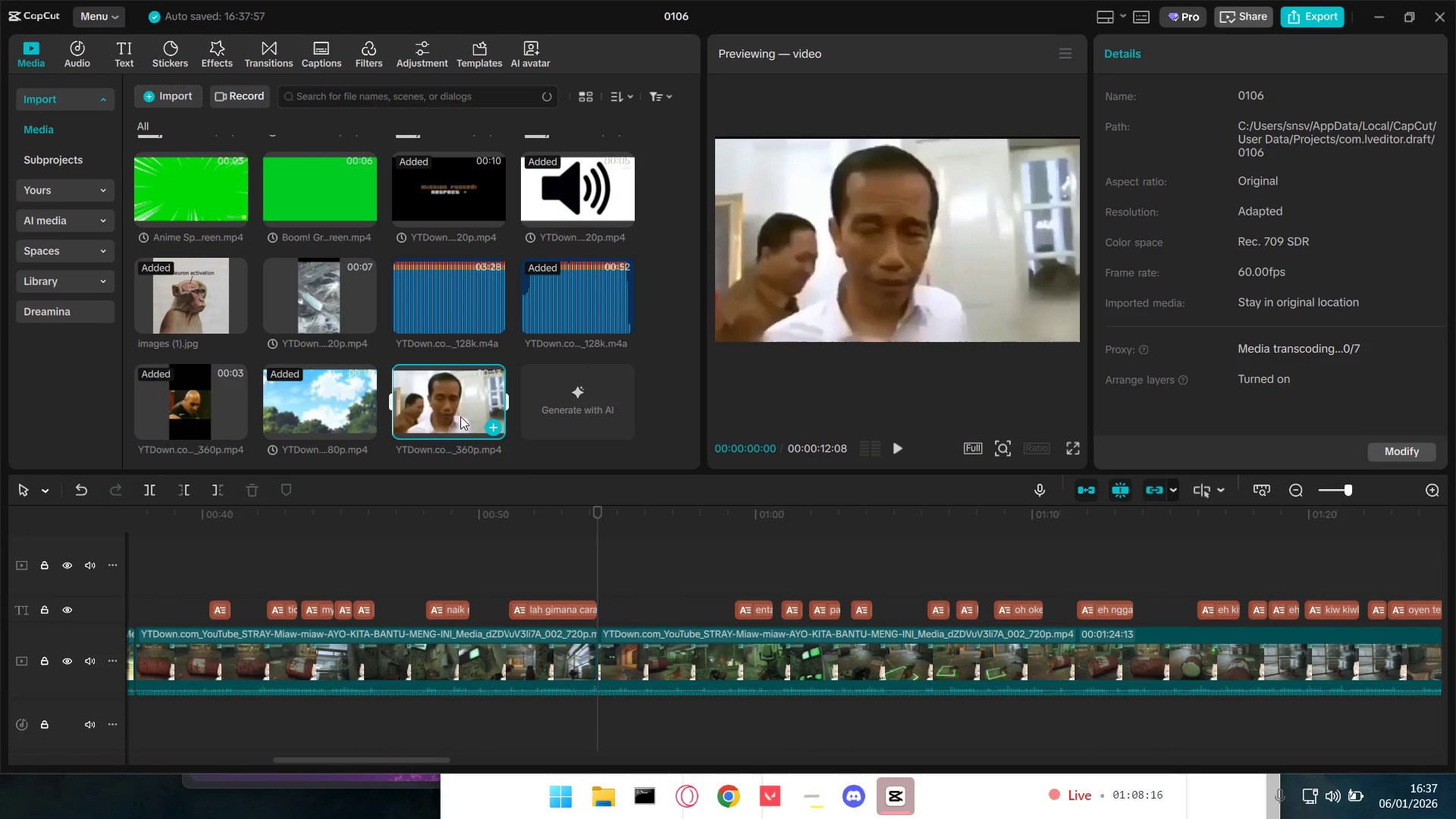 
left_click_drag(start_coordinate=[457, 414], to_coordinate=[602, 666])
 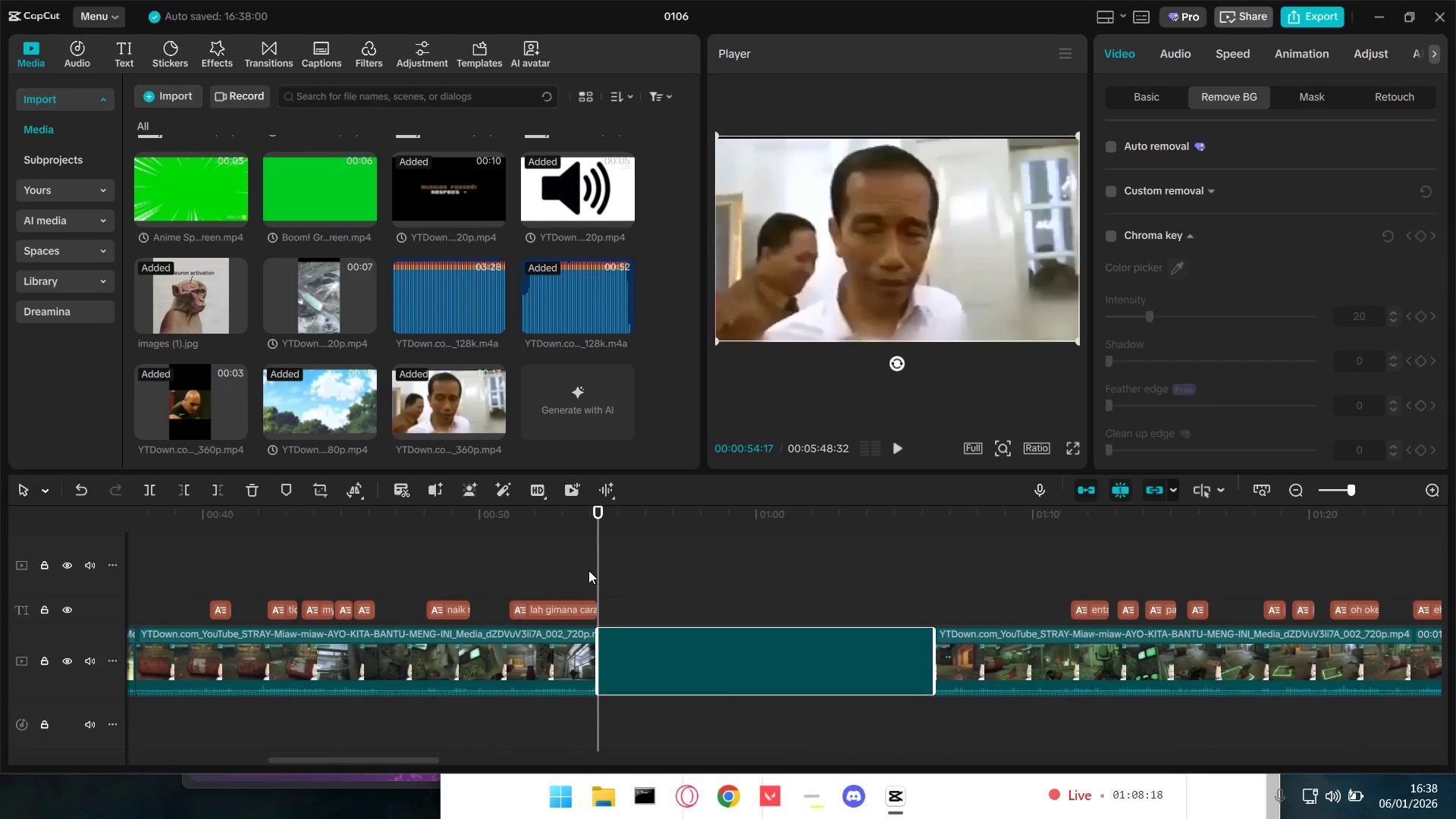 
left_click([582, 566])
 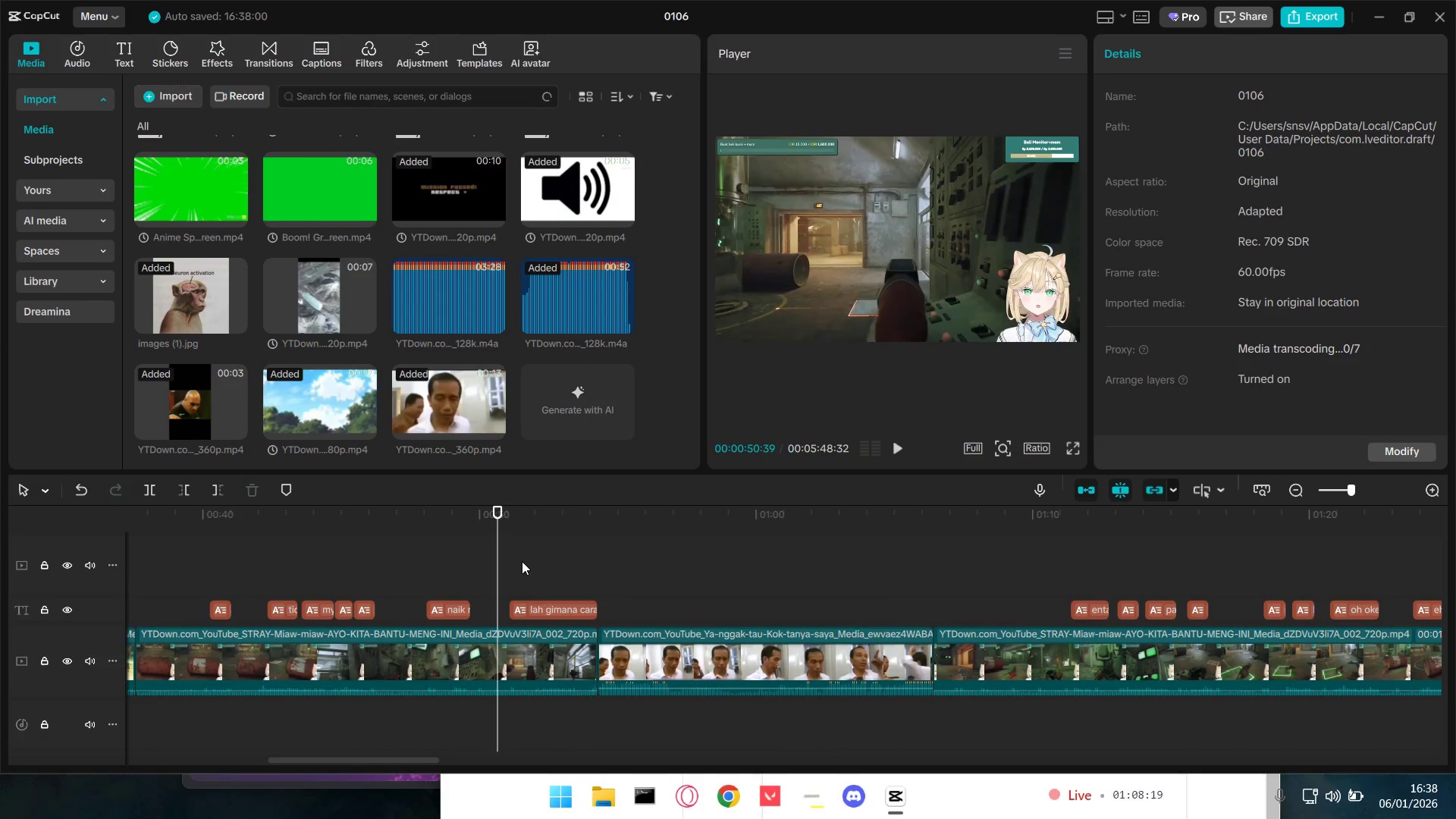 
key(Space)
 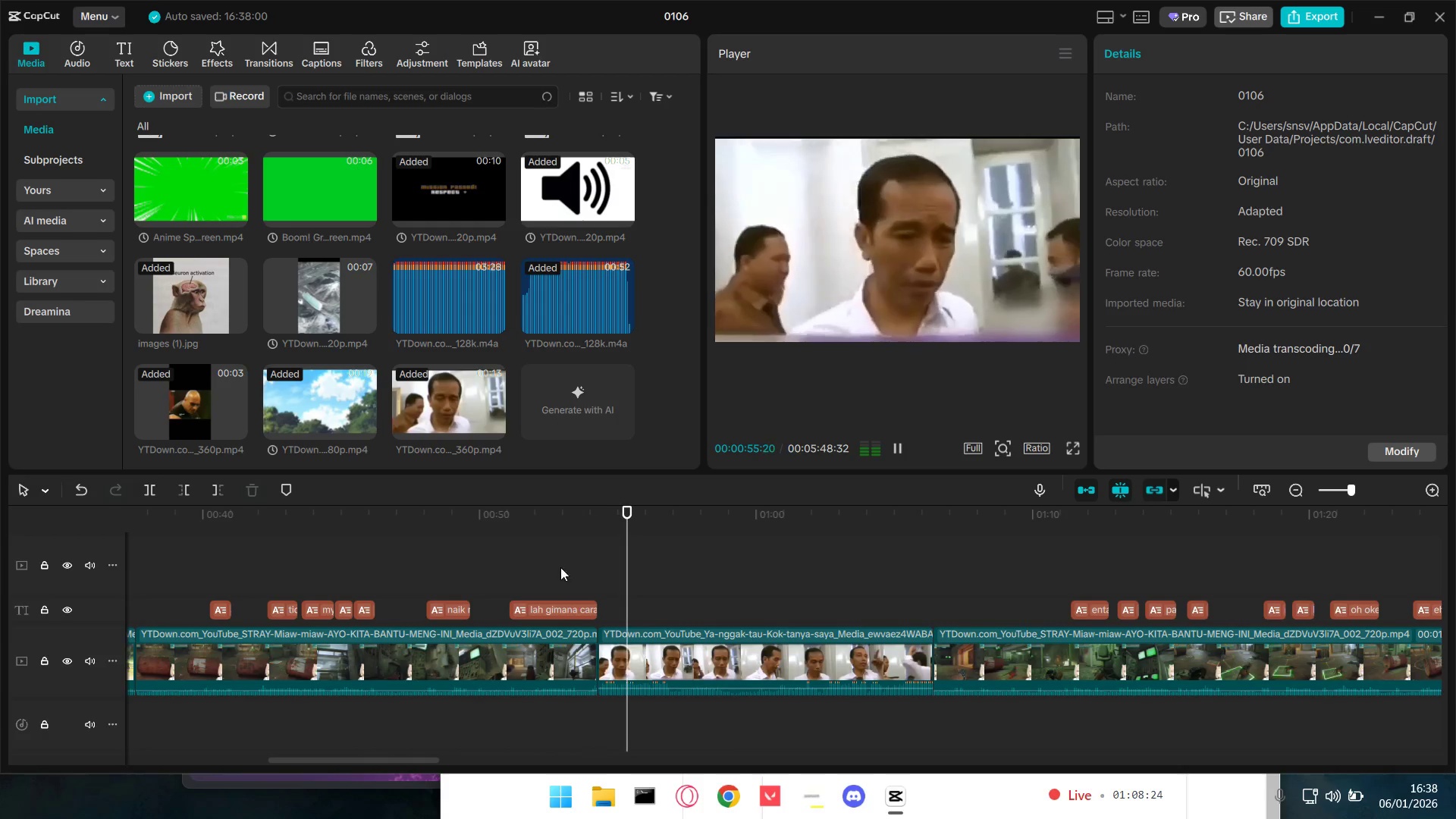 
wait(6.39)
 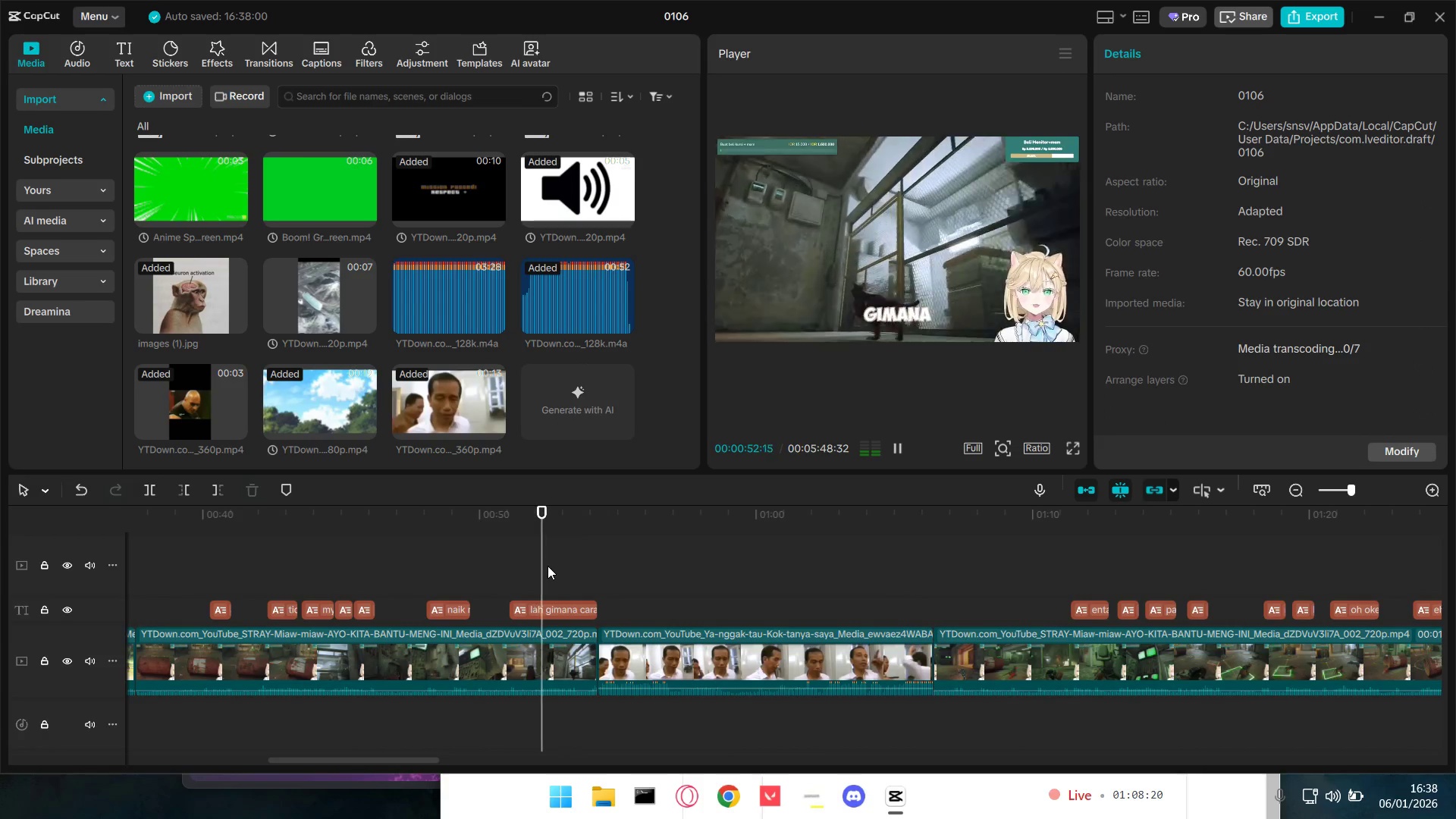 
key(Space)
 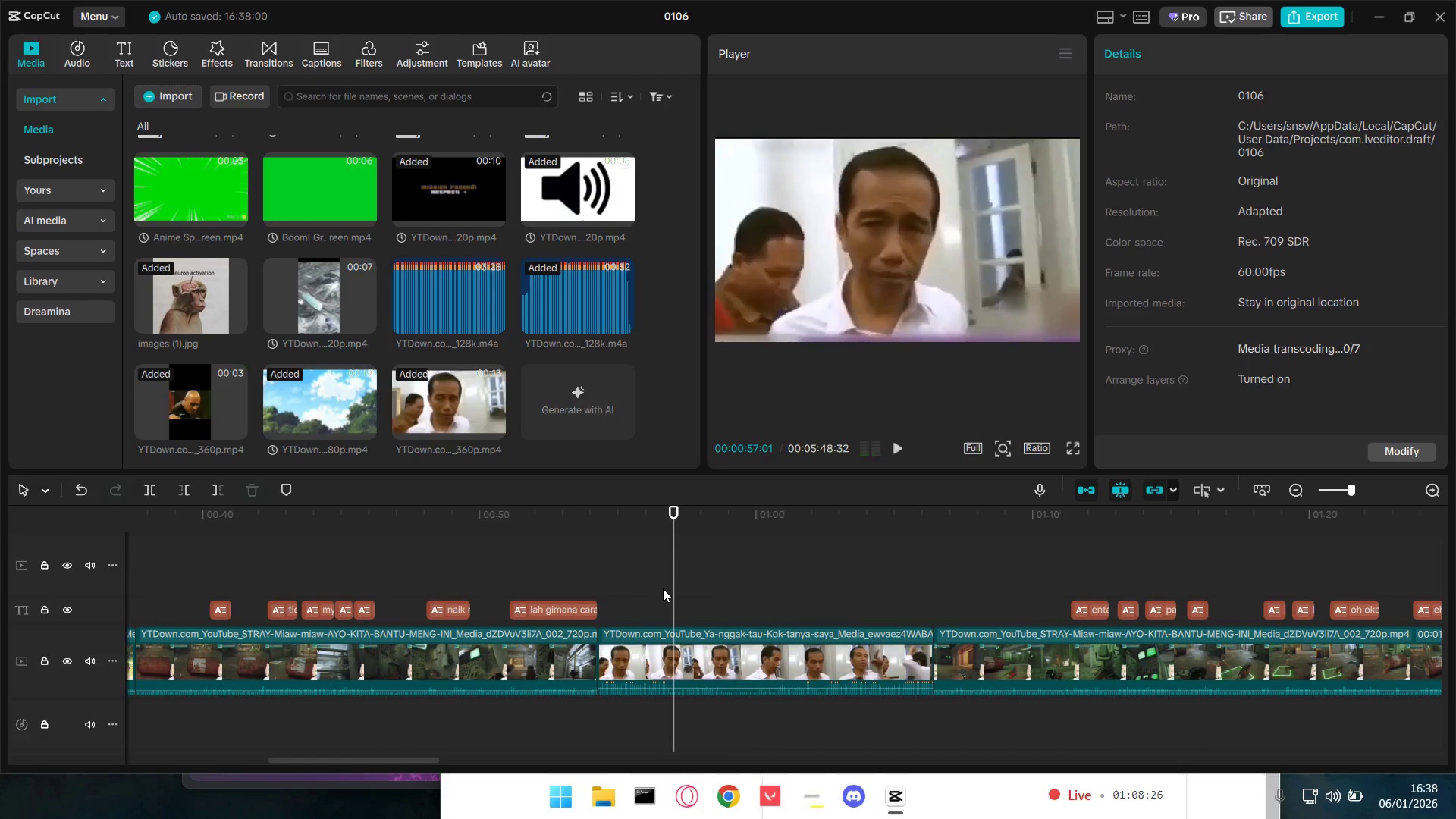 
key(Space)
 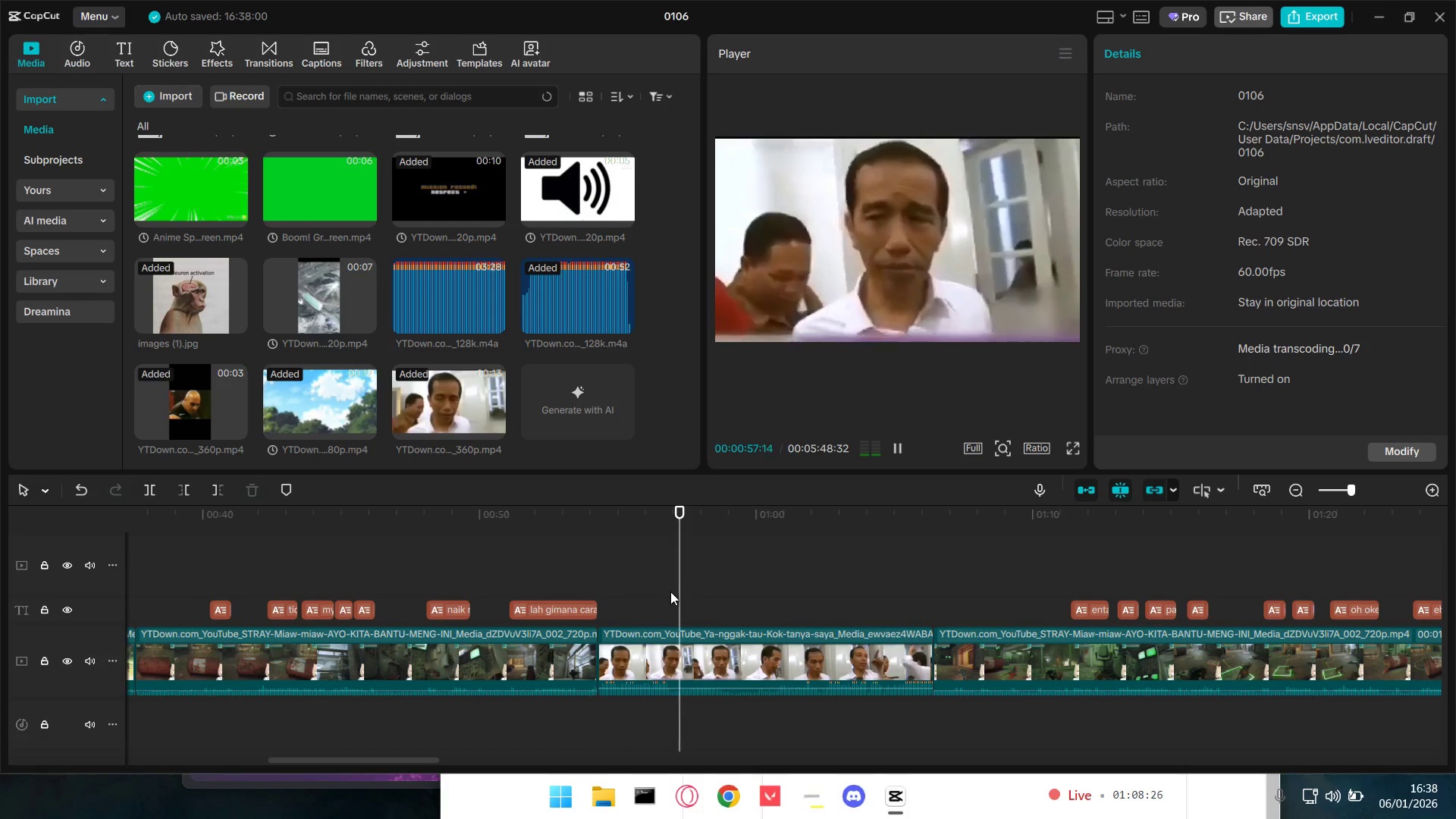 
key(Space)
 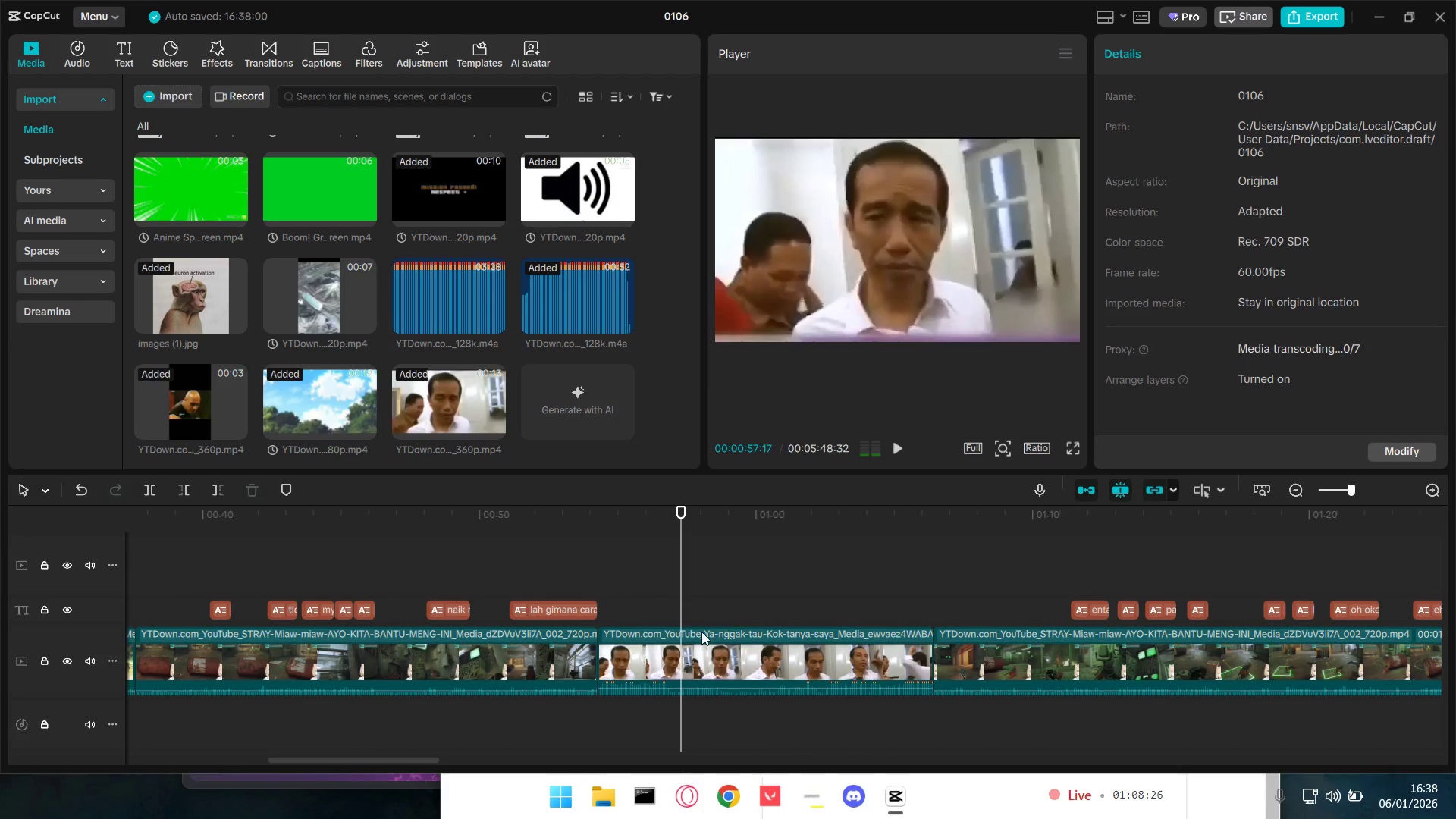 
left_click([679, 645])
 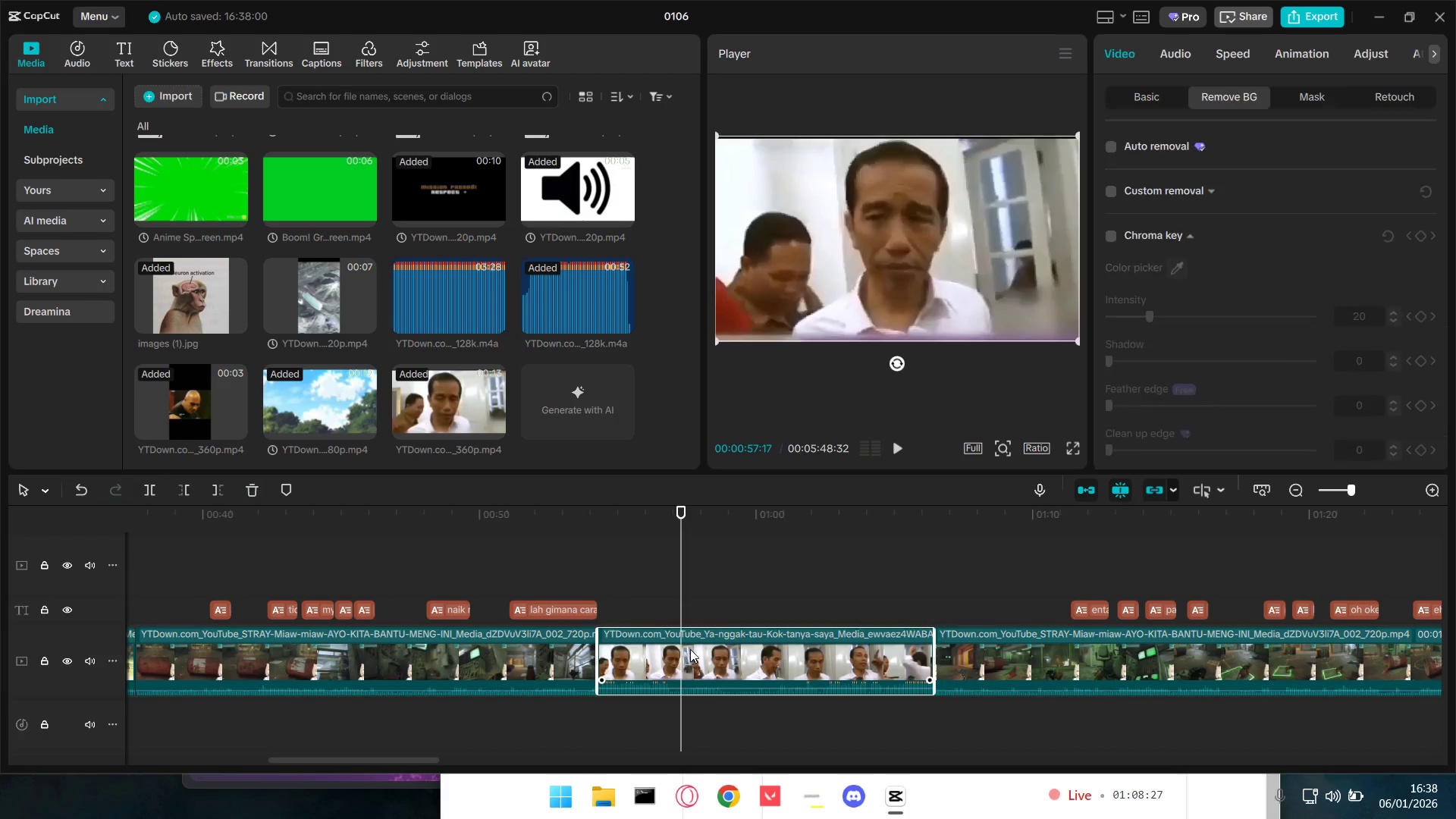 
key(Shift+E)
 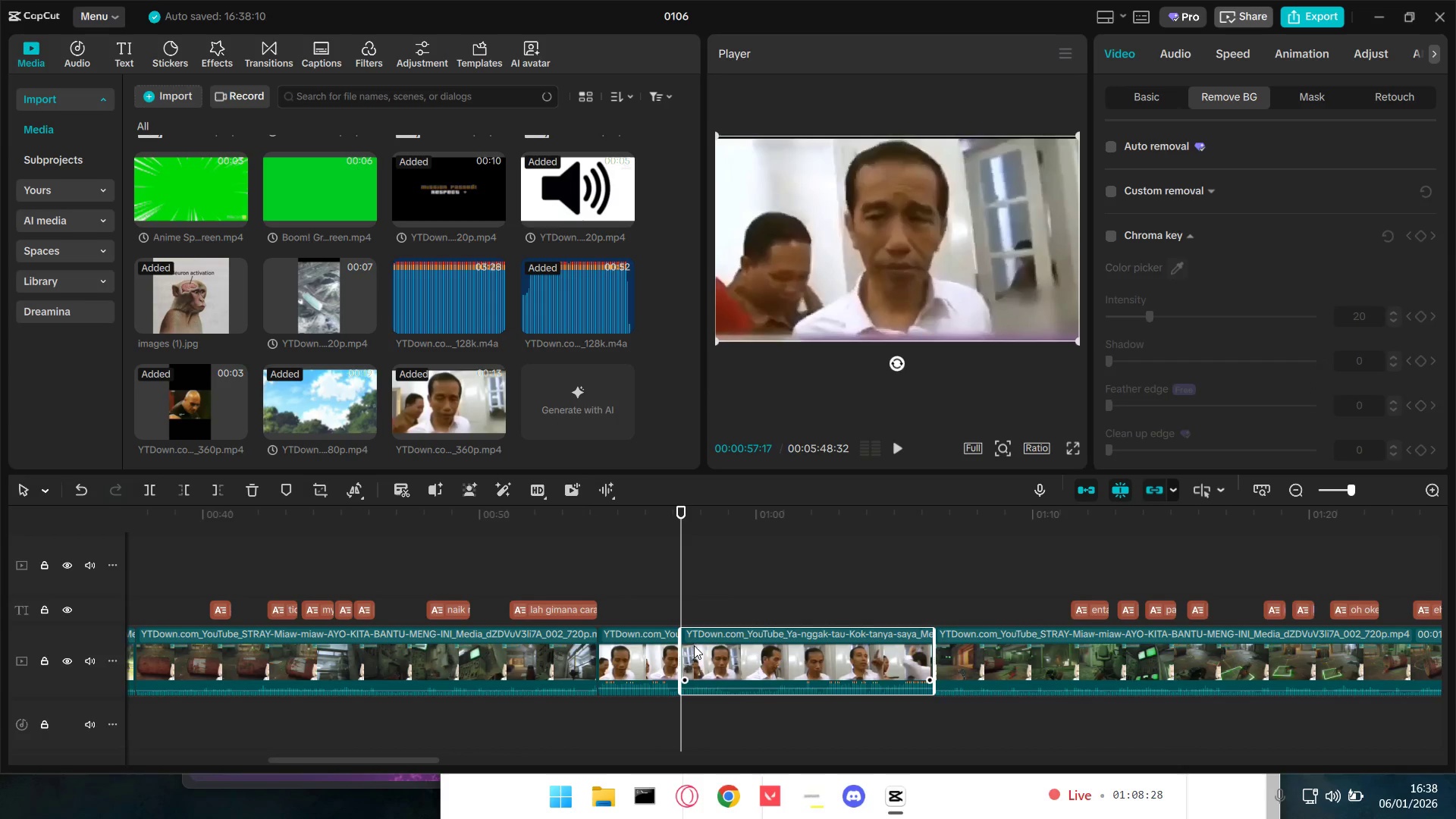 
key(Backspace)
 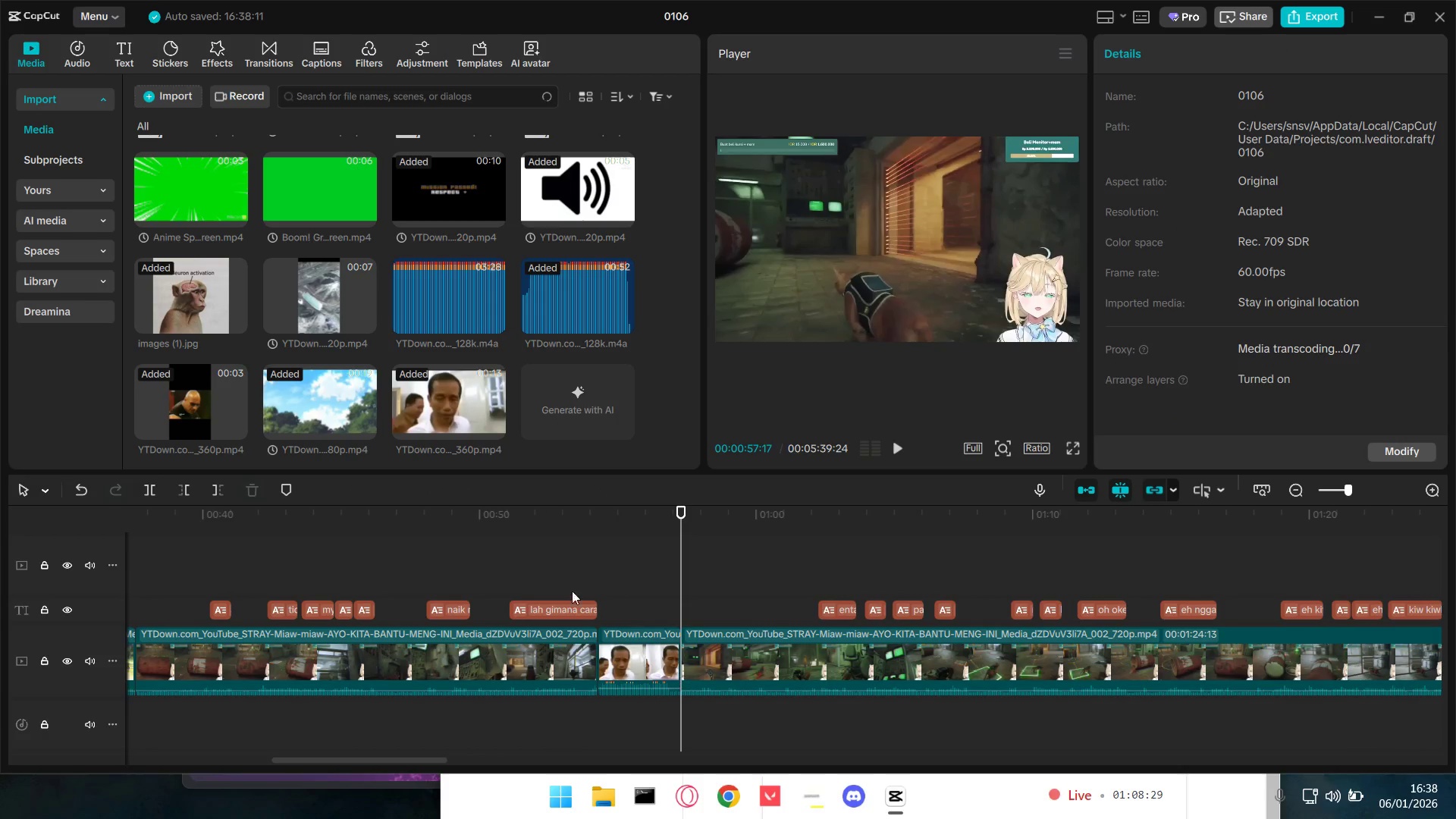 
left_click([513, 570])
 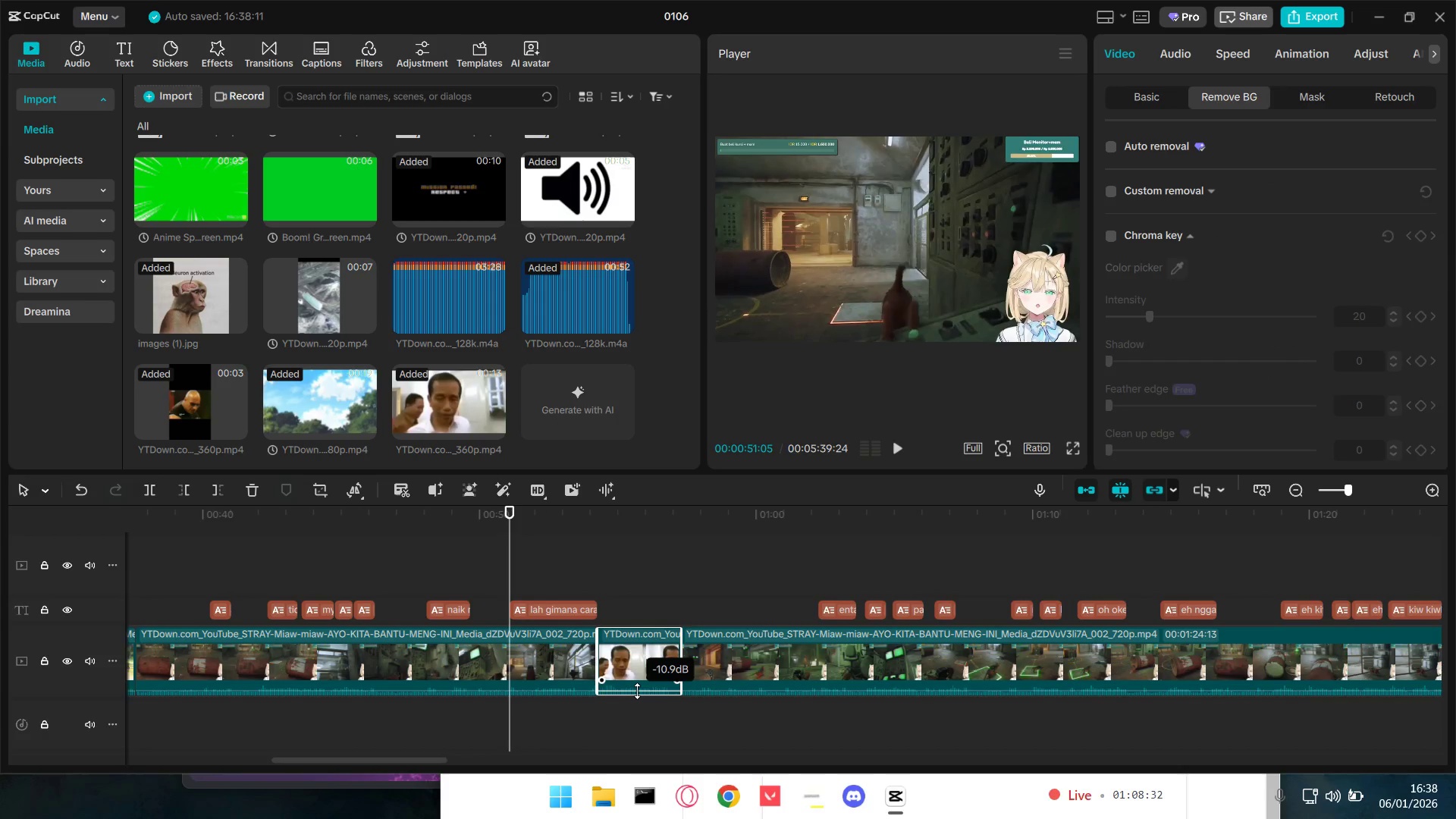 
key(Space)
 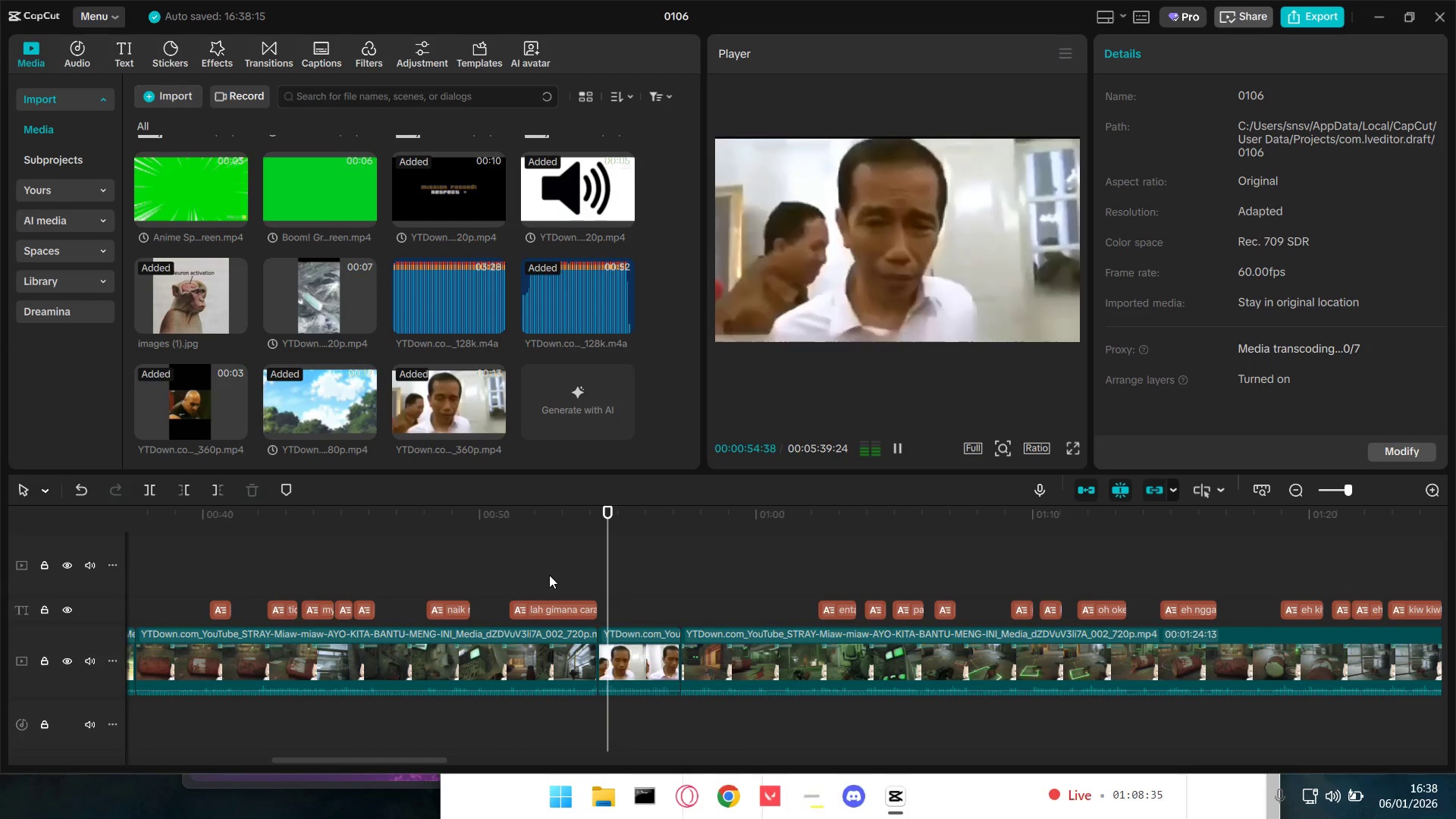 
hold_key(key=ControlLeft, duration=1.11)
scroll: coordinate [714, 716], scroll_direction: down, amount: 7.0
 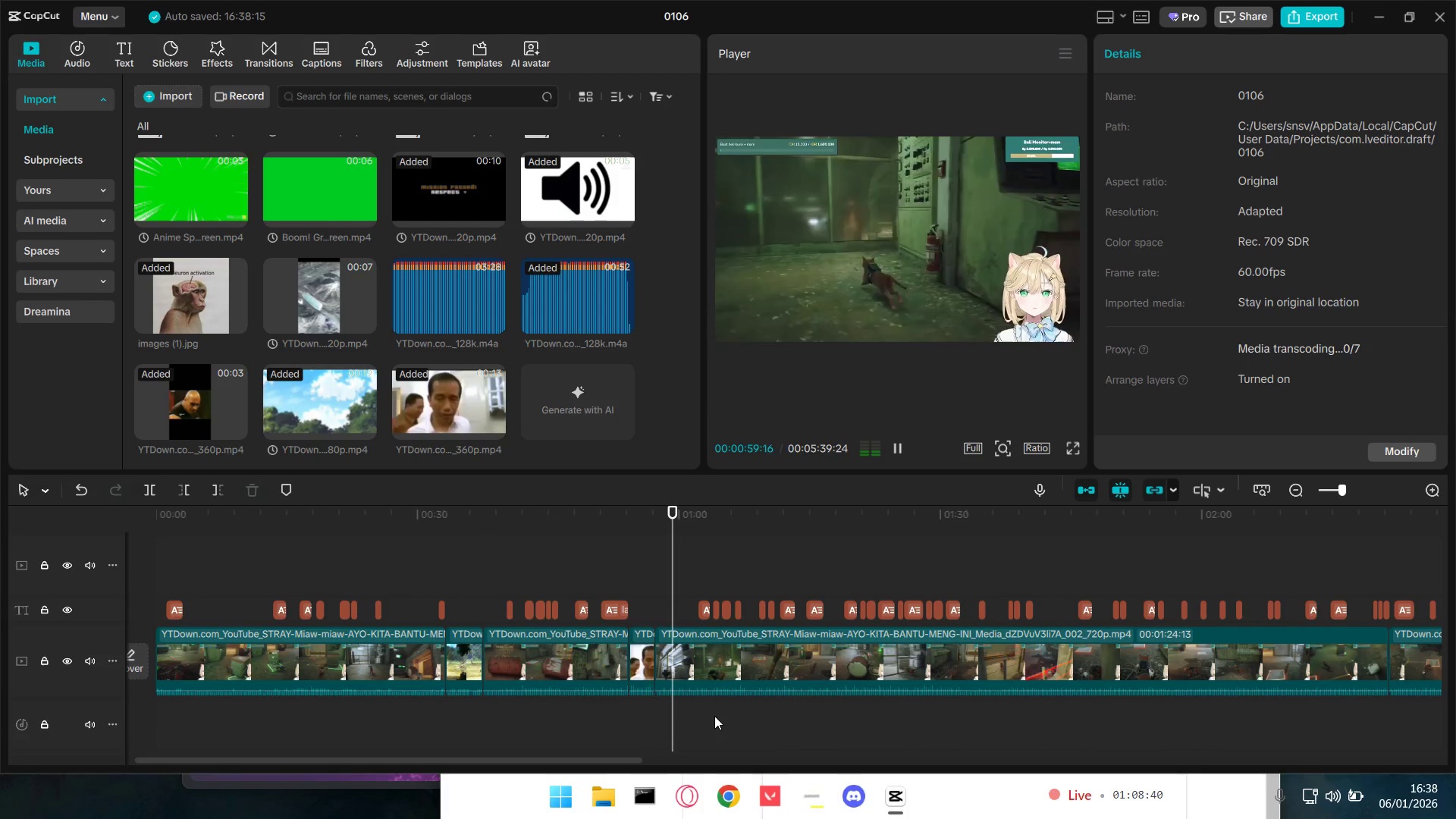 
hold_key(key=ControlLeft, duration=1.39)
scroll: coordinate [714, 716], scroll_direction: down, amount: 3.0
 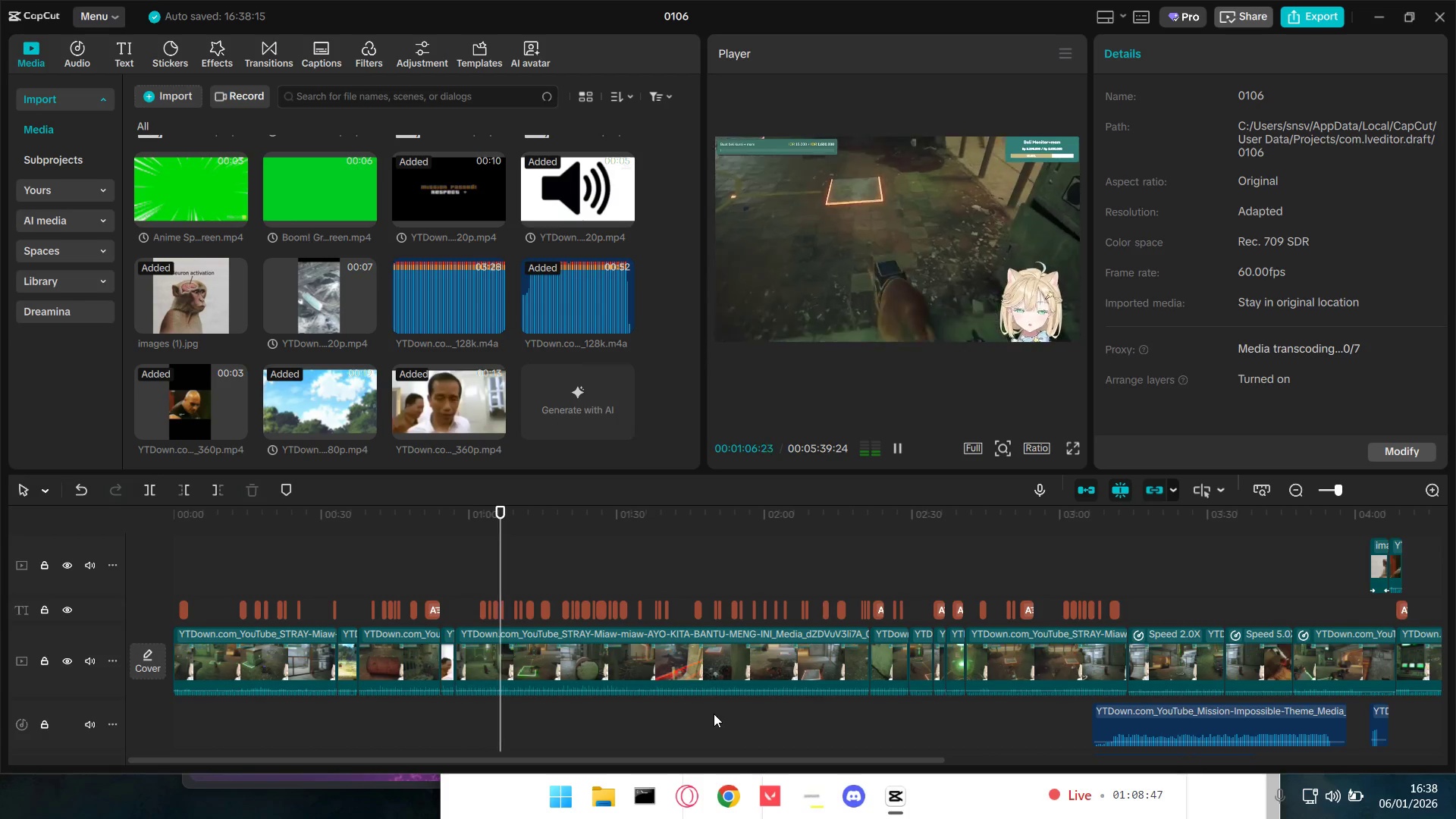 
wait(6.73)
 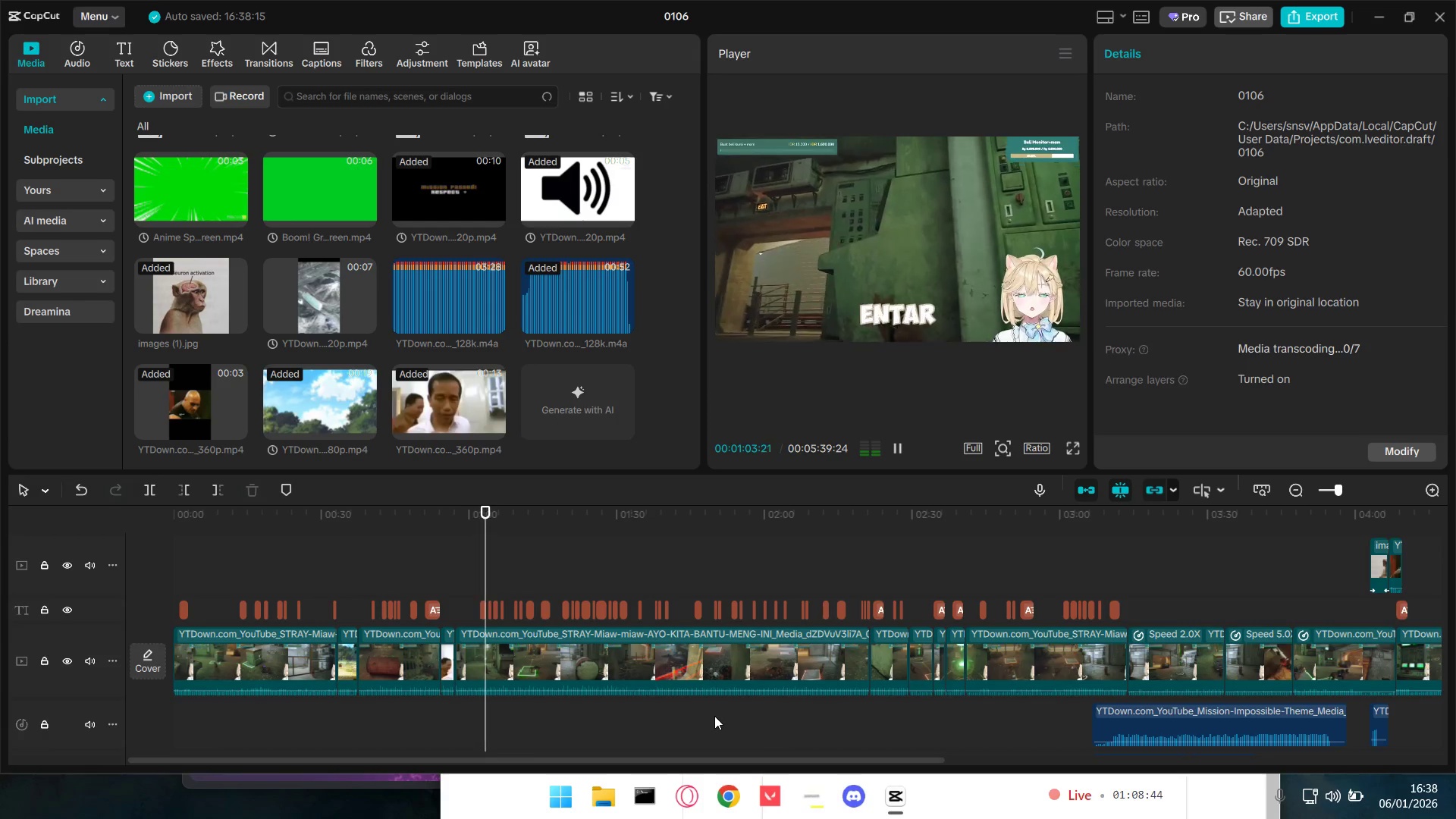 
key(Space)
 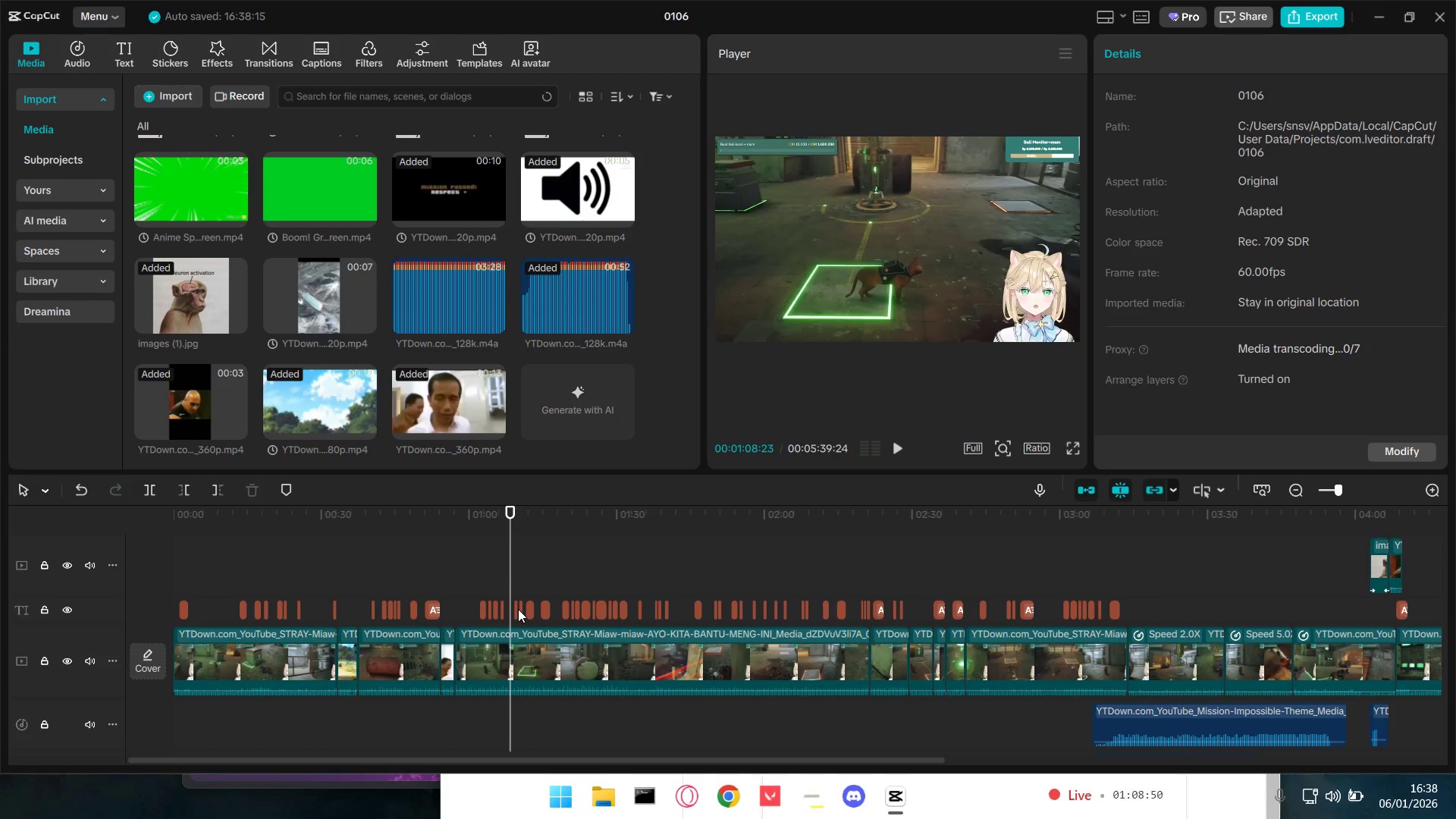 
left_click([518, 609])
 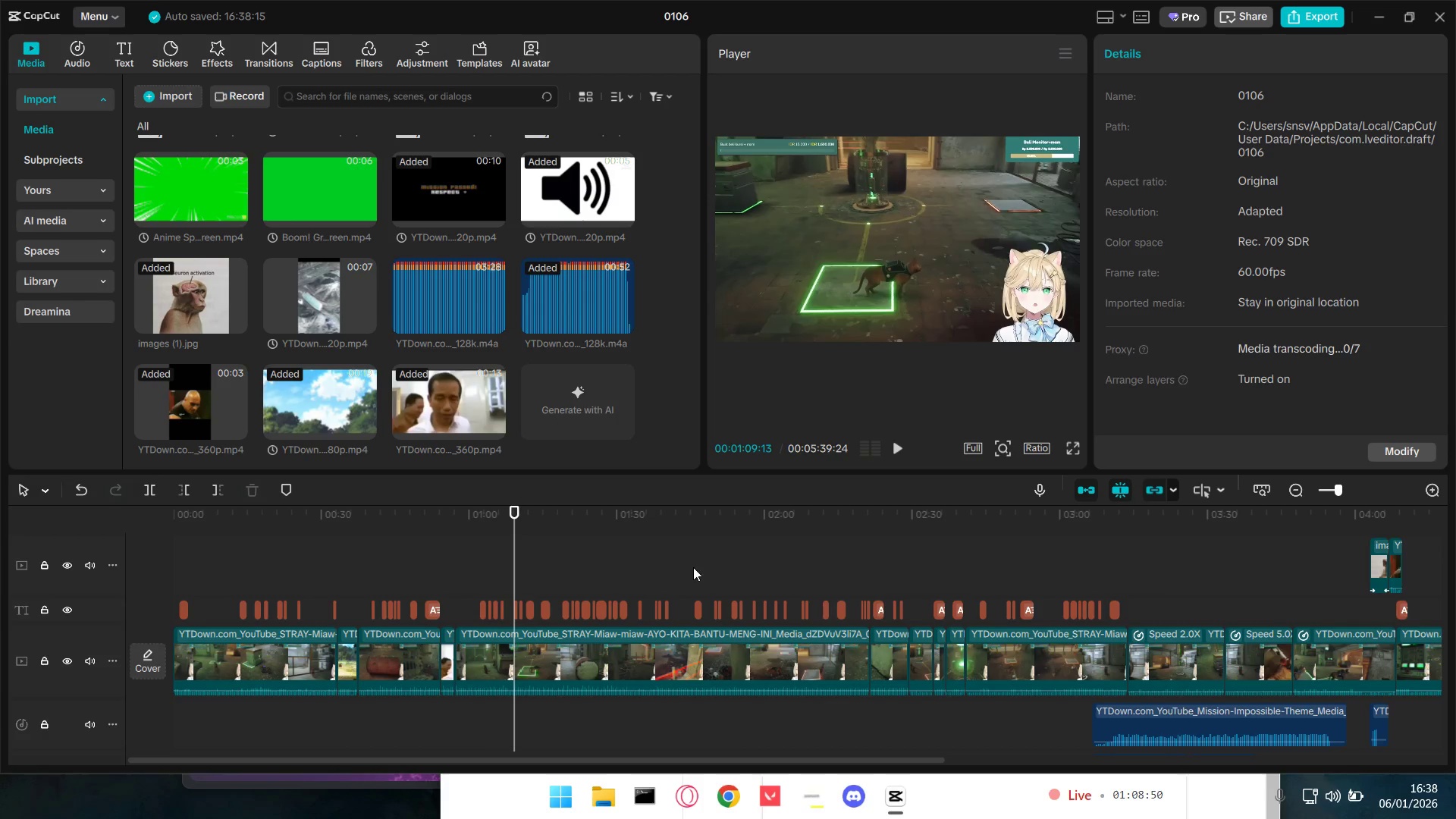 
hold_key(key=ControlLeft, duration=0.64)
scroll: coordinate [489, 602], scroll_direction: up, amount: 10.0
 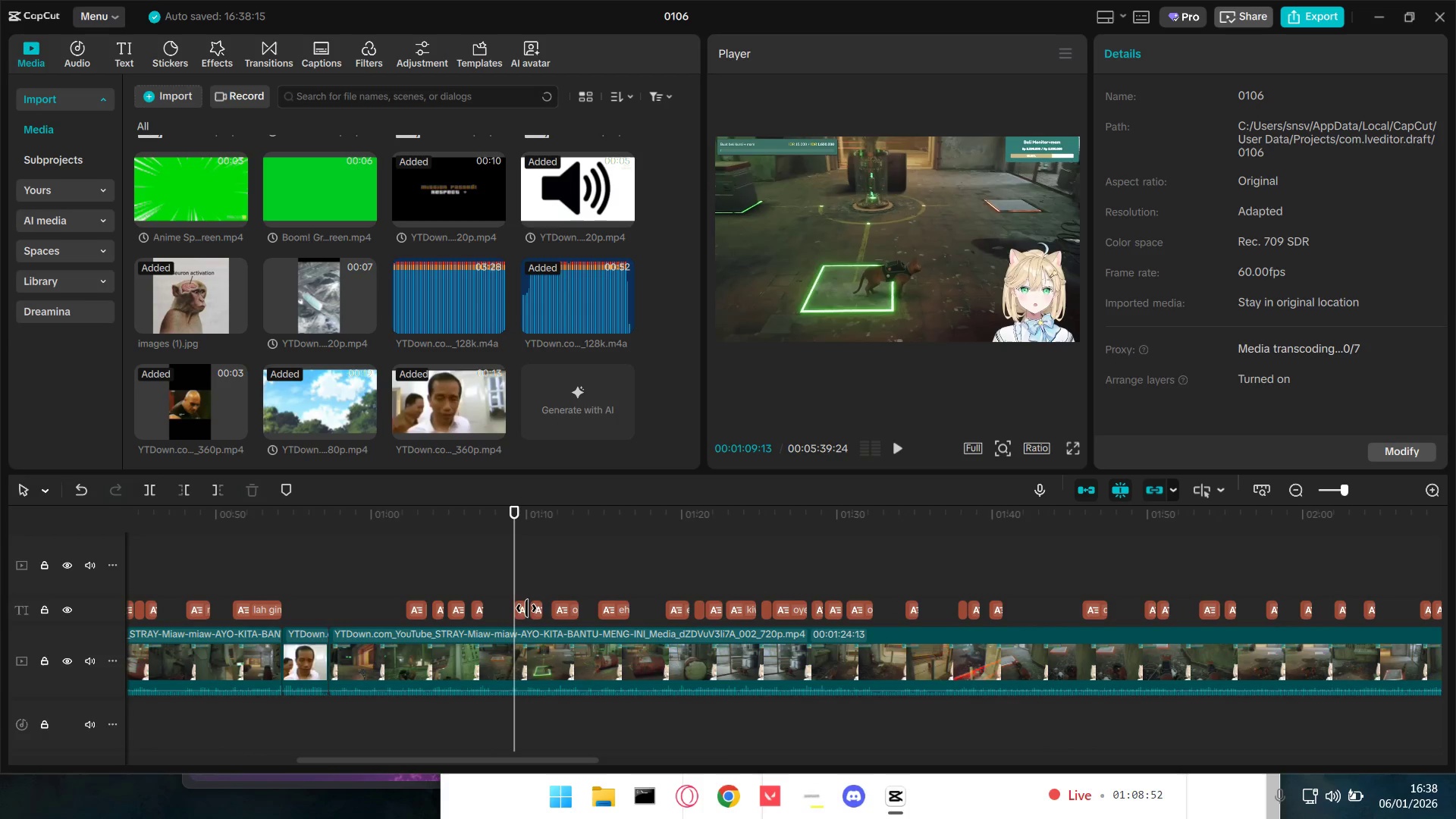 
left_click([519, 608])
 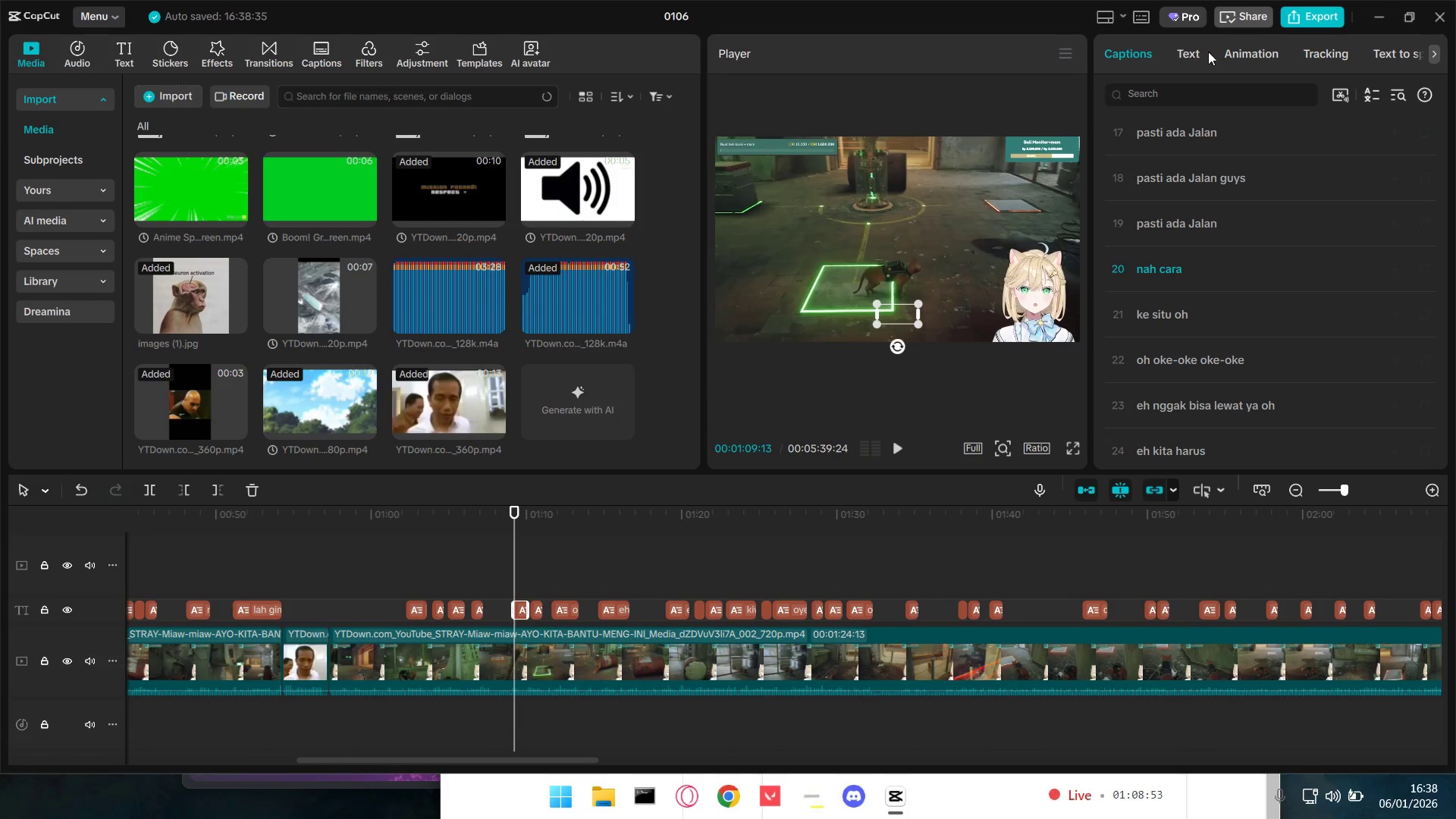 
left_click([1175, 46])
 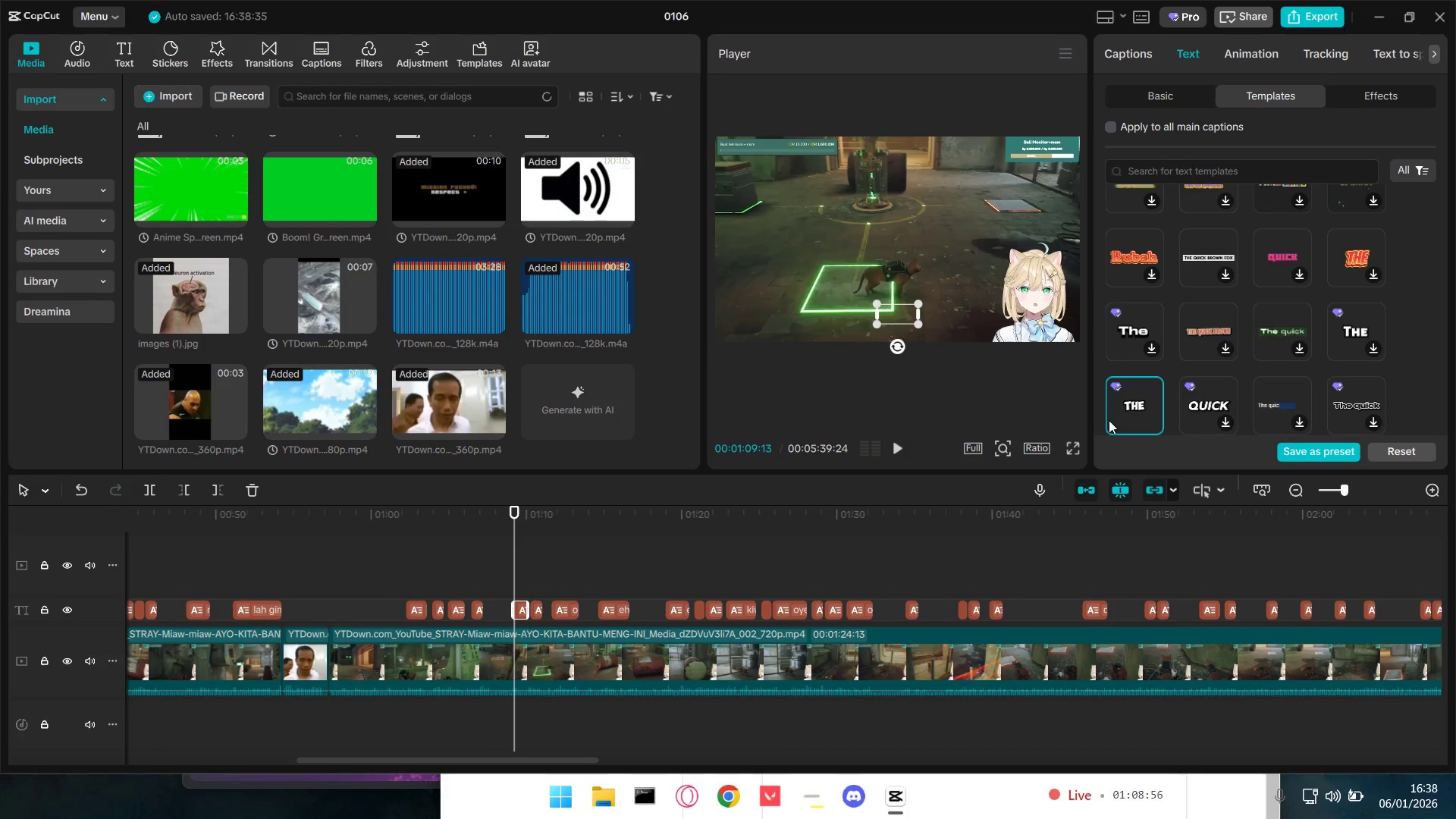 
right_click([1139, 400])
 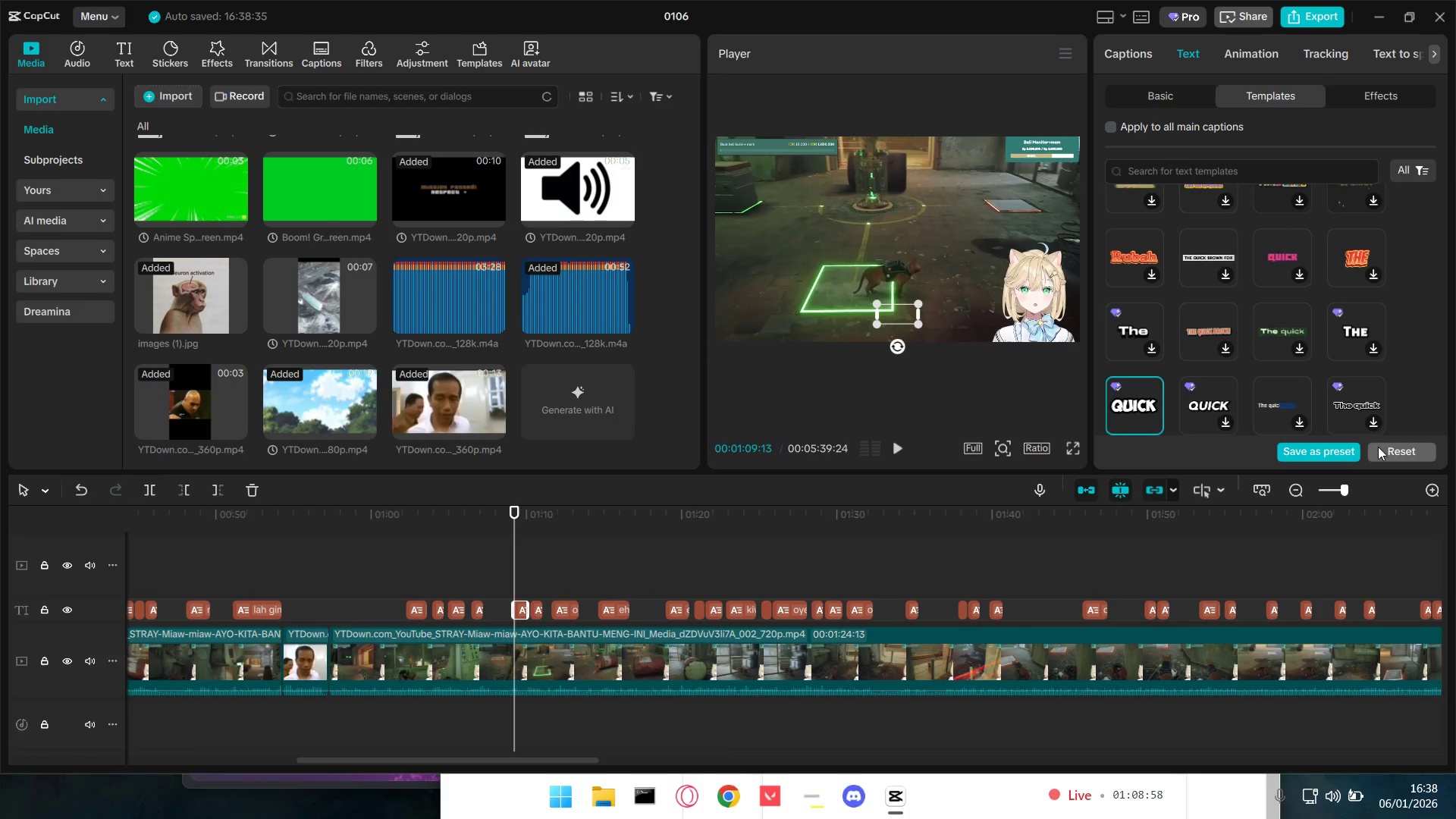 
left_click([1327, 451])
 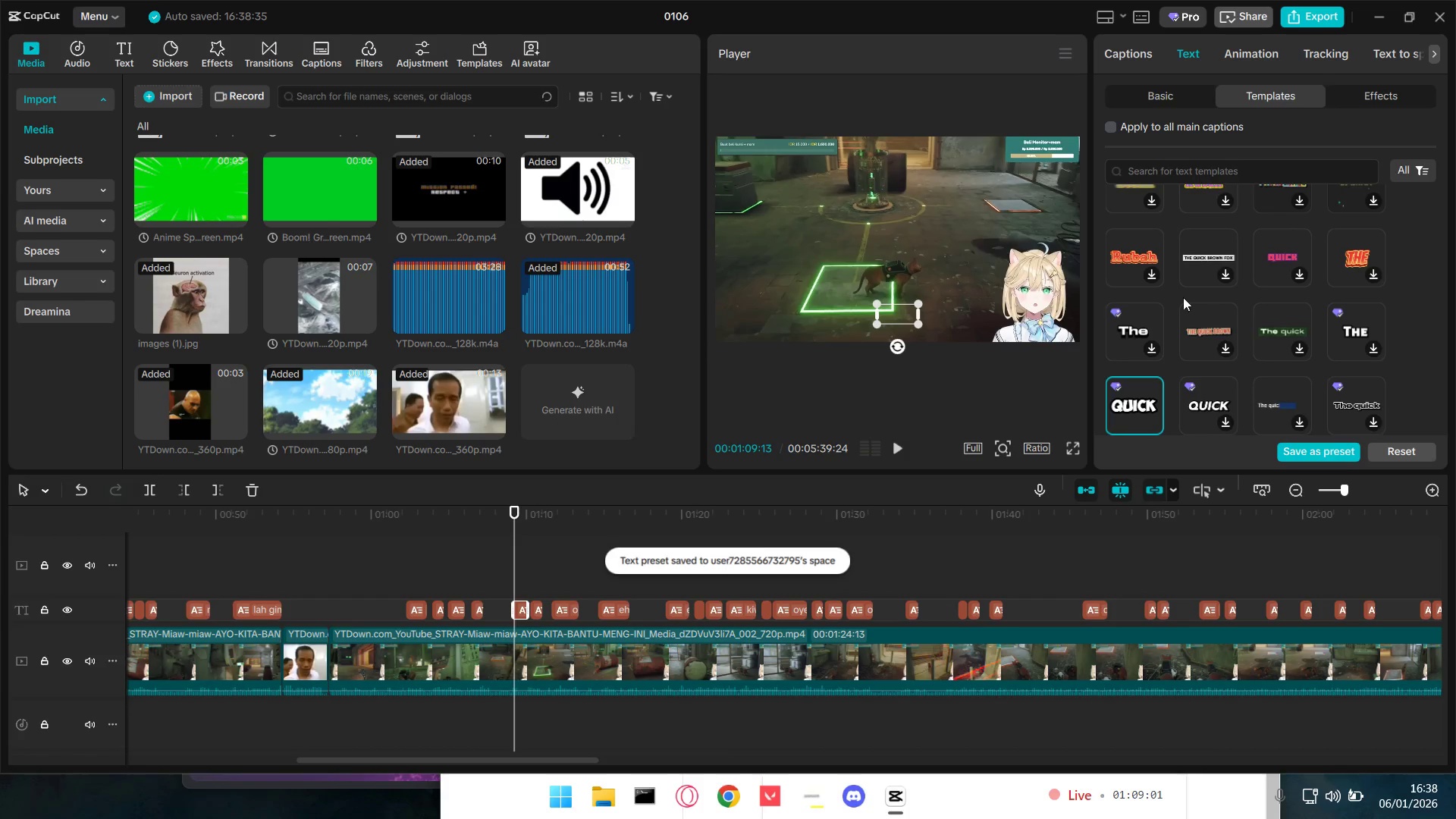 
left_click([1110, 127])
 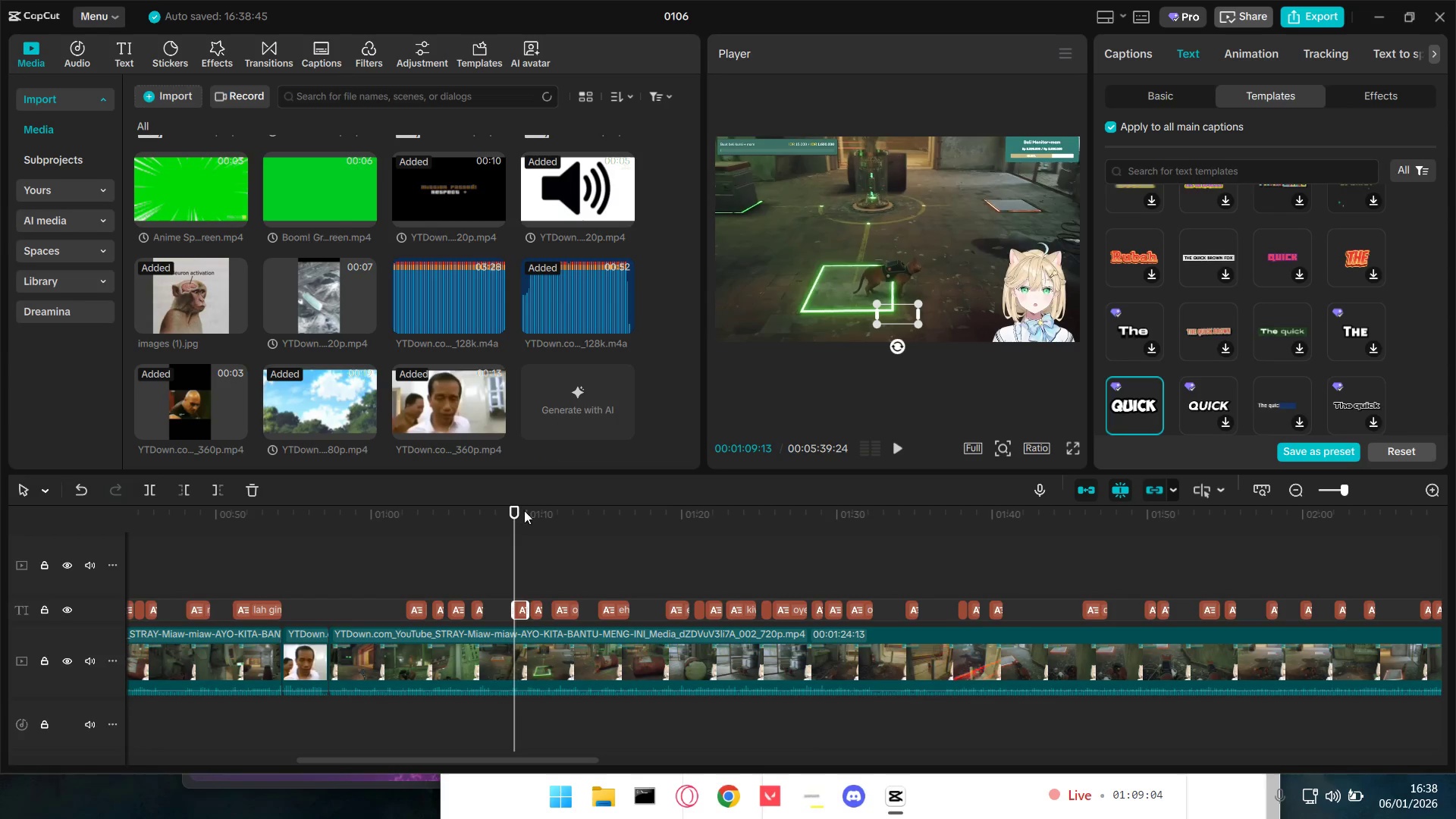 
double_click([513, 570])
 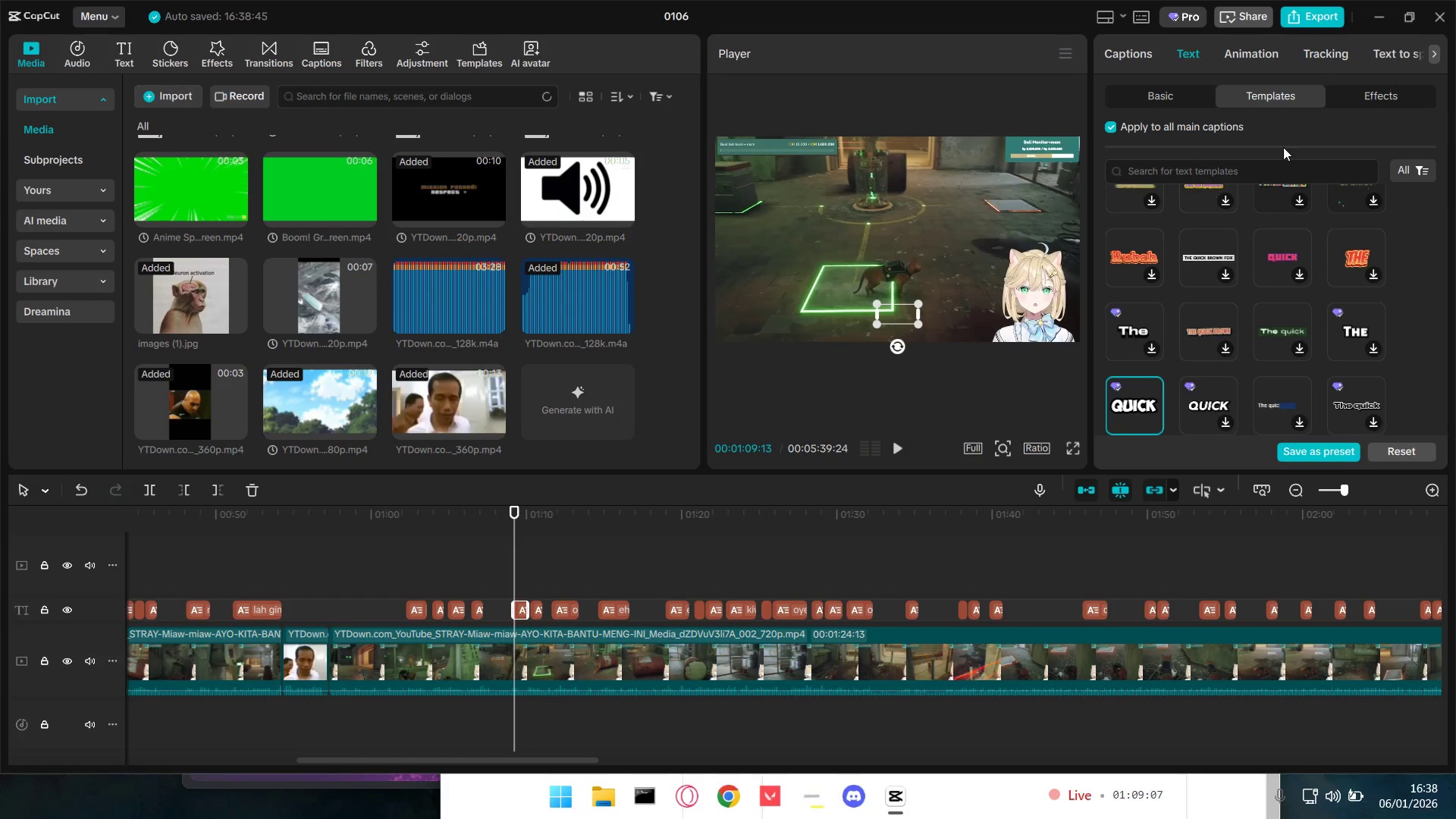 
key(Space)
 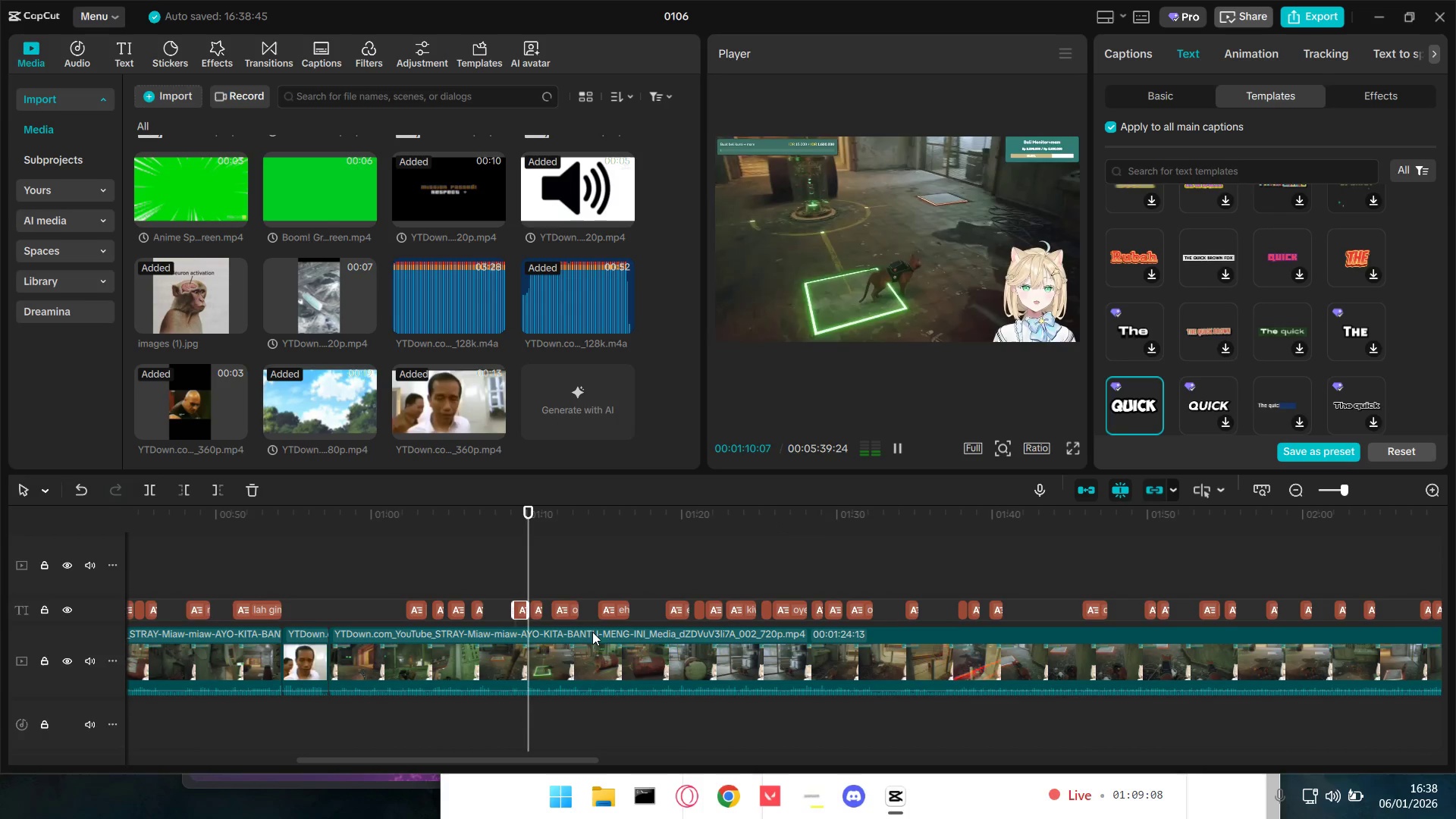 
left_click([556, 659])
 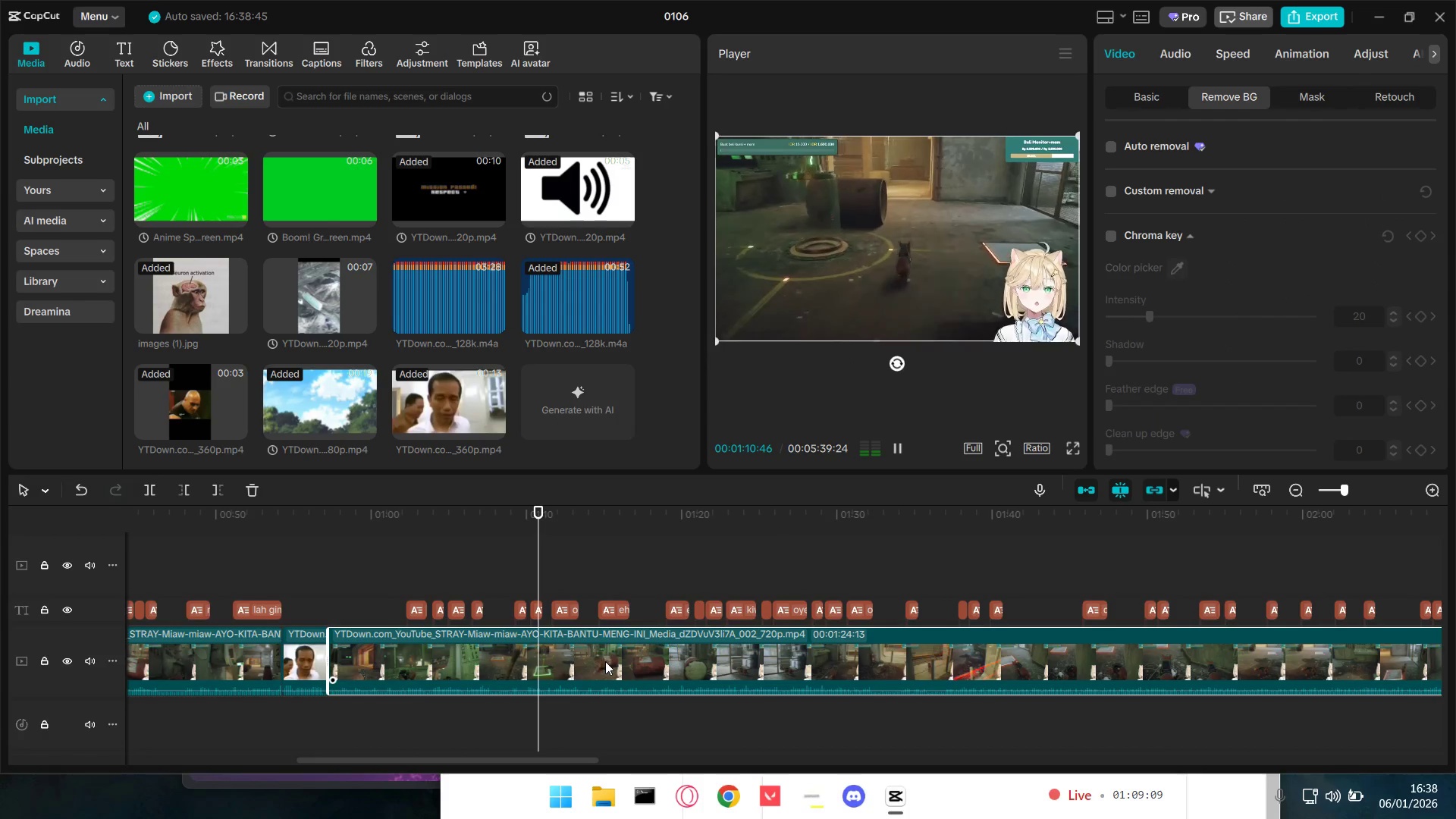 
left_click([610, 662])
 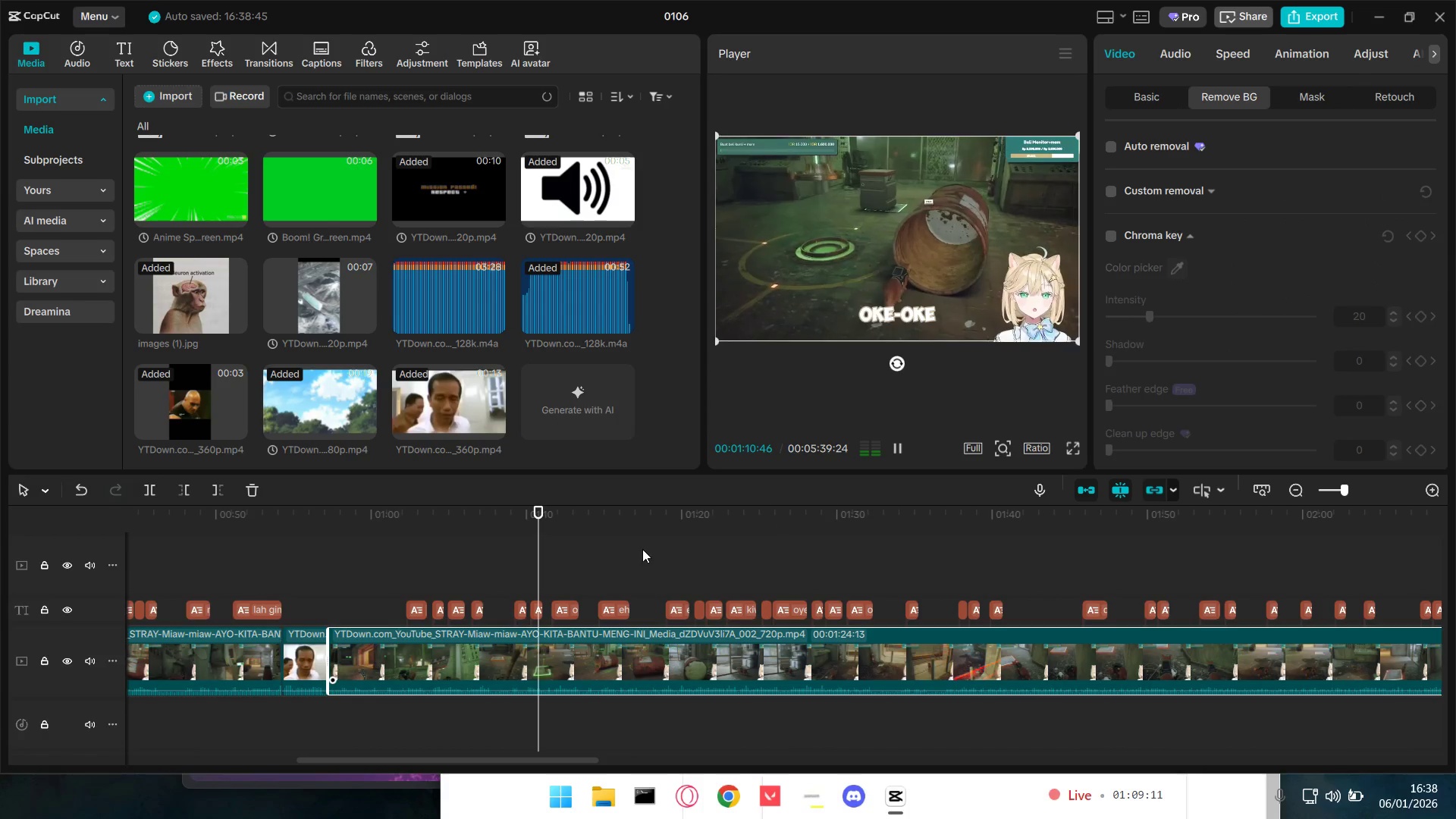 
left_click([644, 547])
 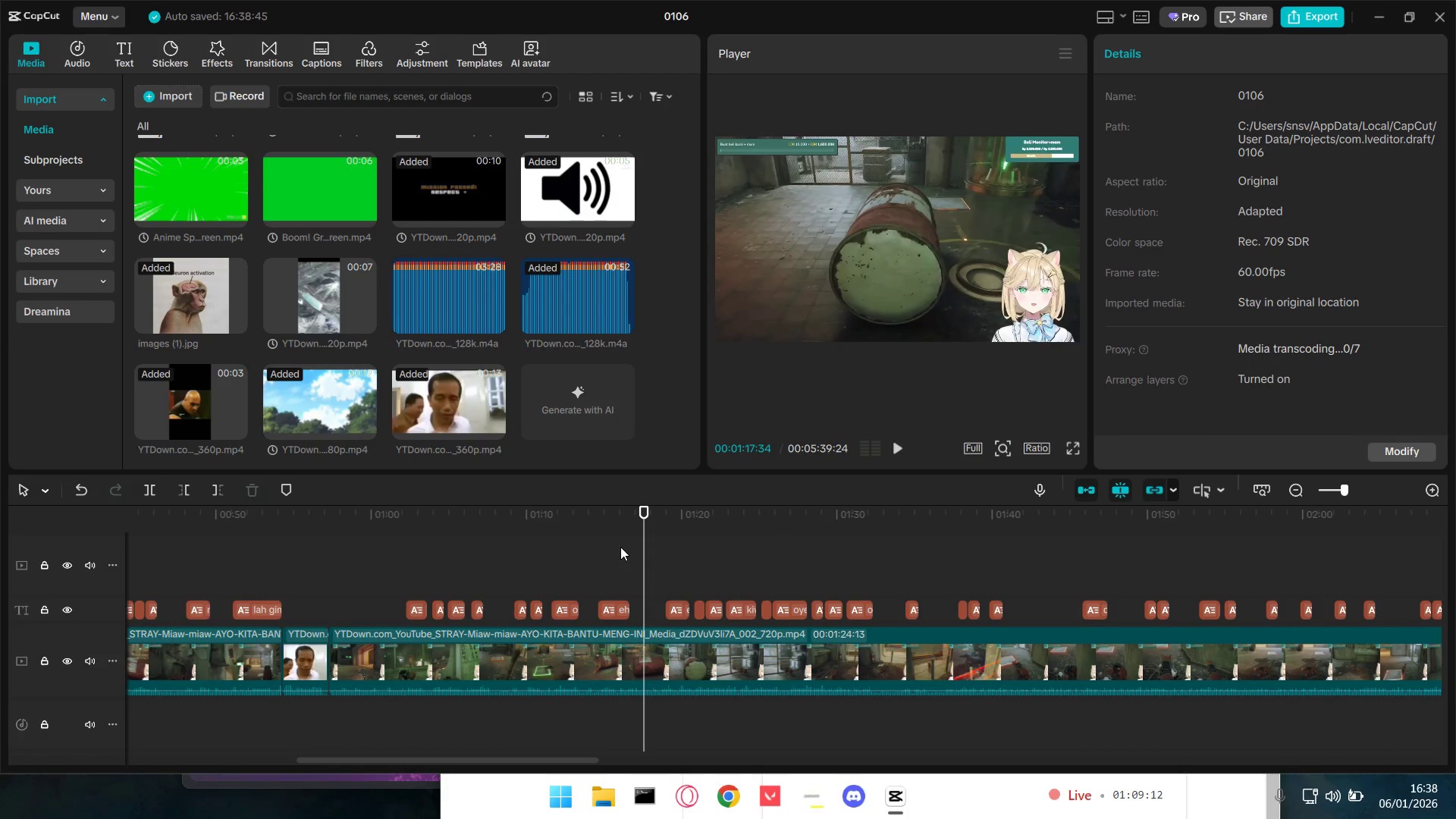 
left_click_drag(start_coordinate=[595, 549], to_coordinate=[592, 551])
 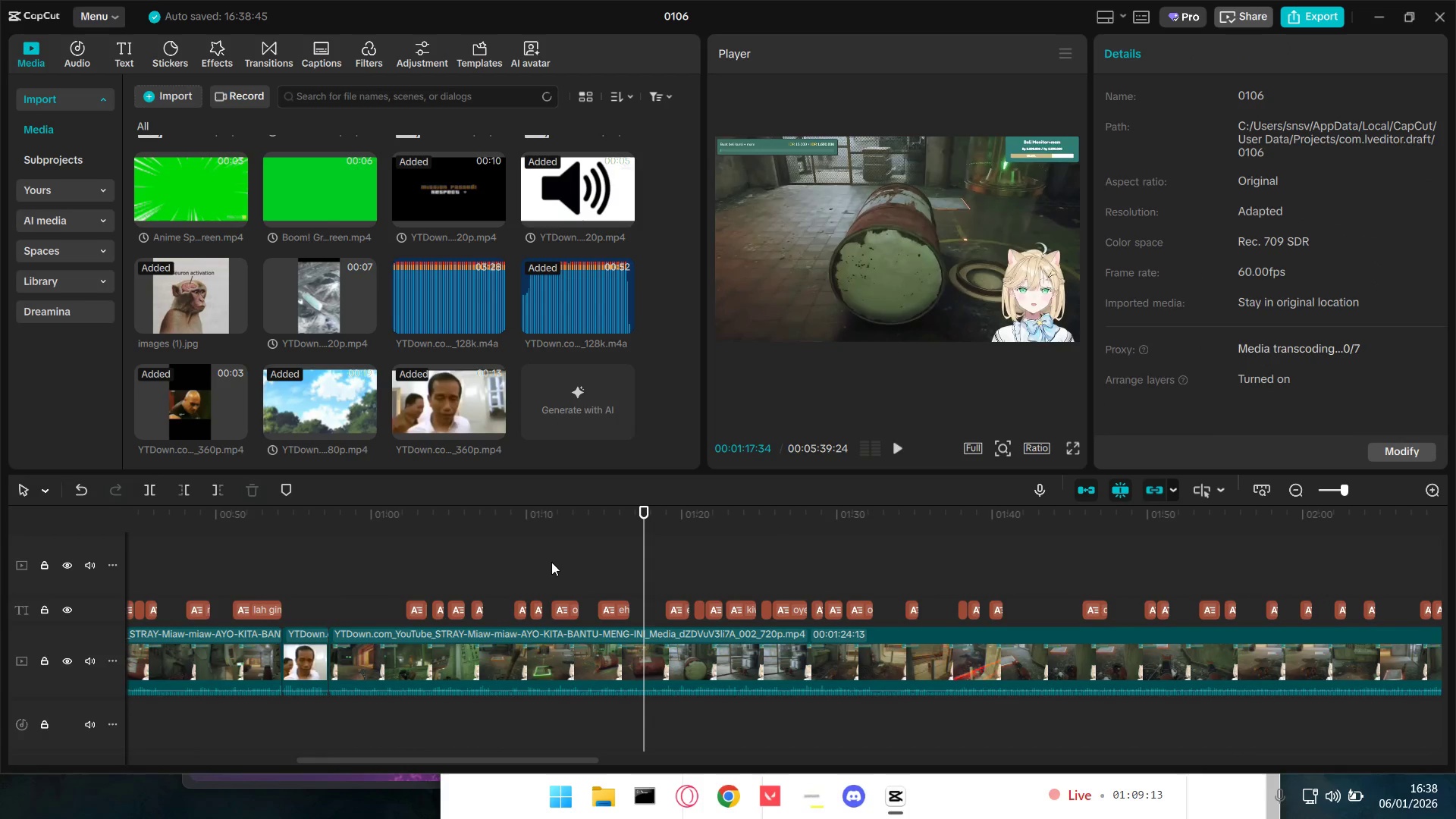 
triple_click([551, 562])
 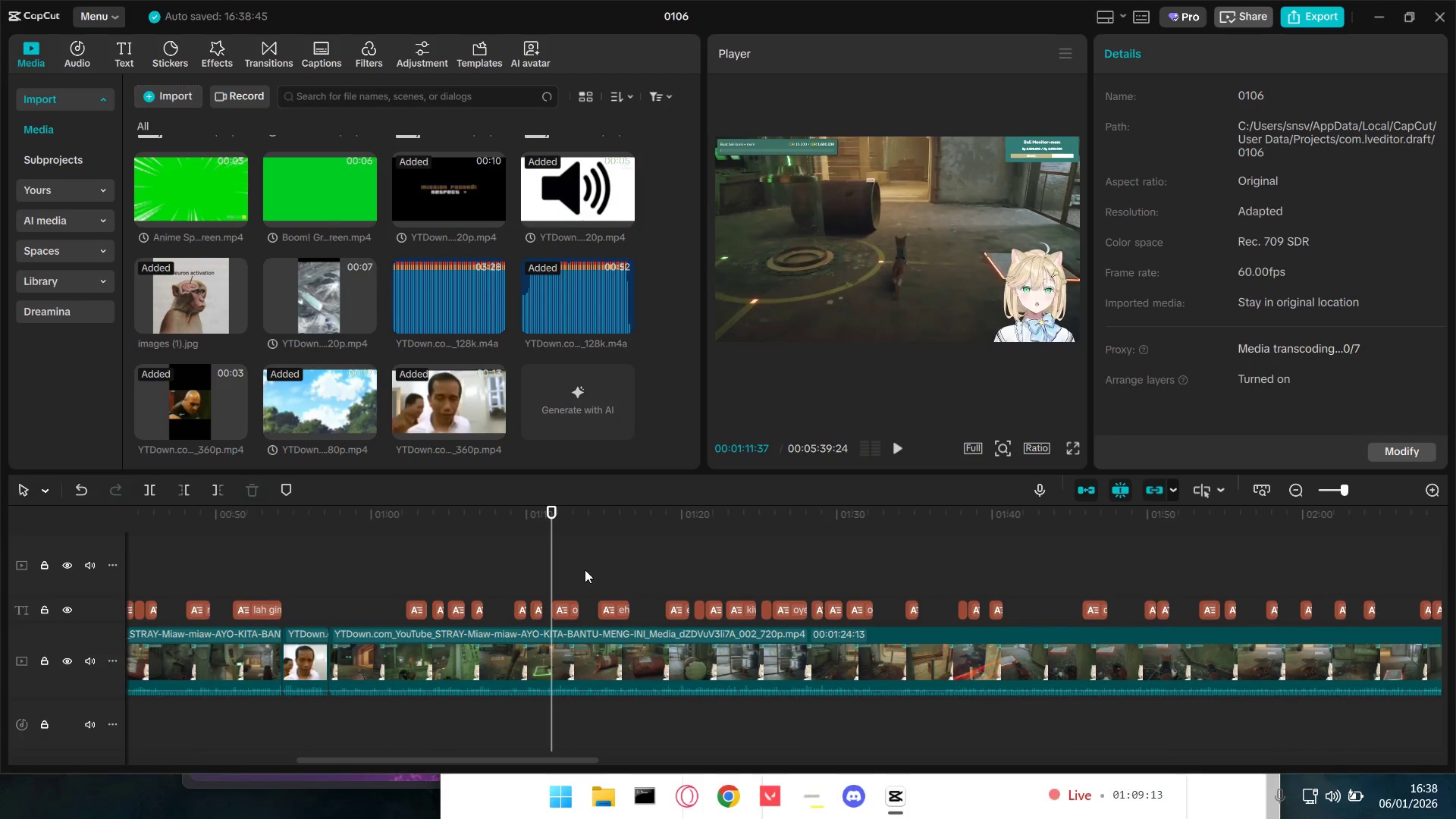 
key(Space)
 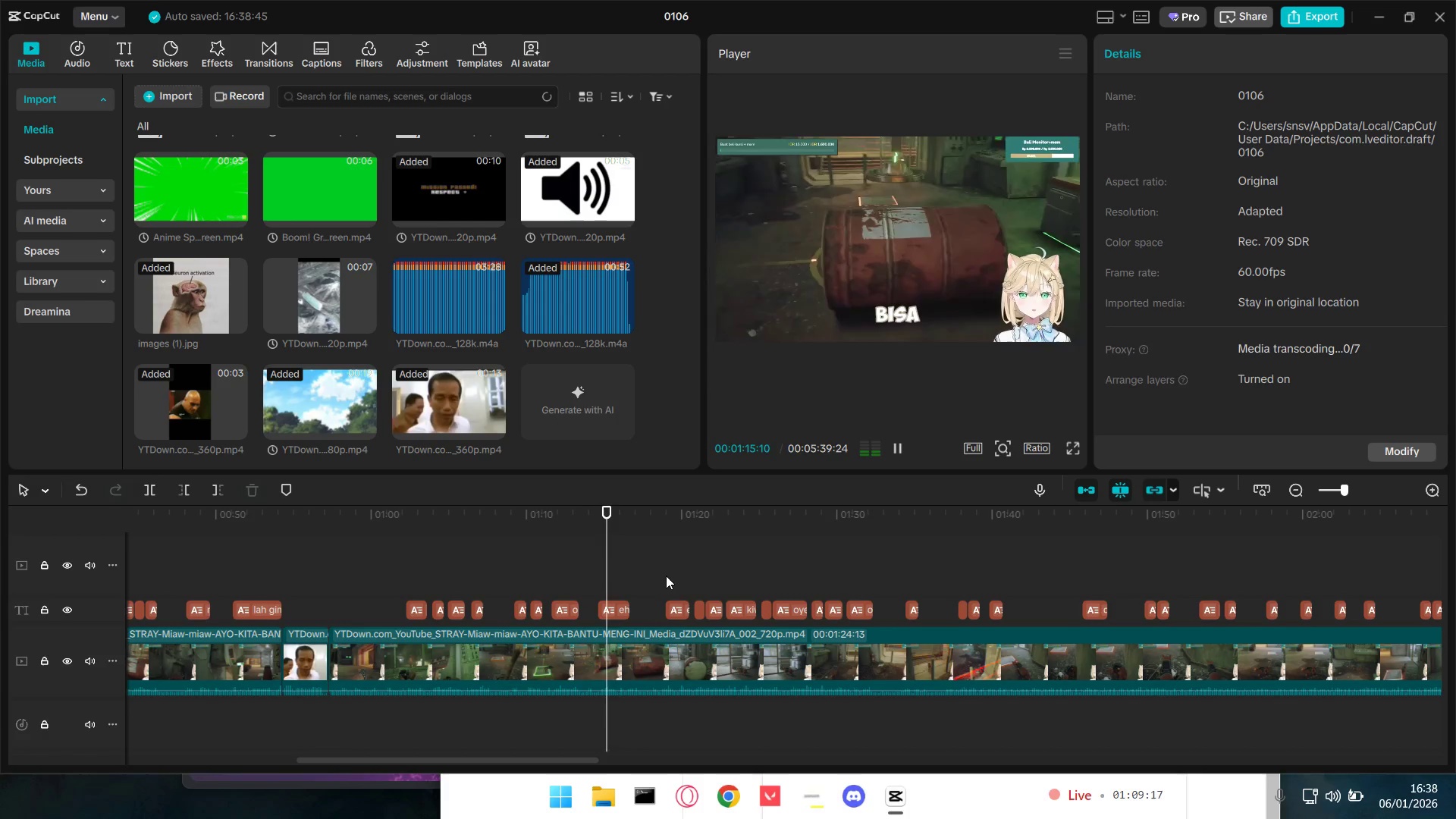 
key(Space)
 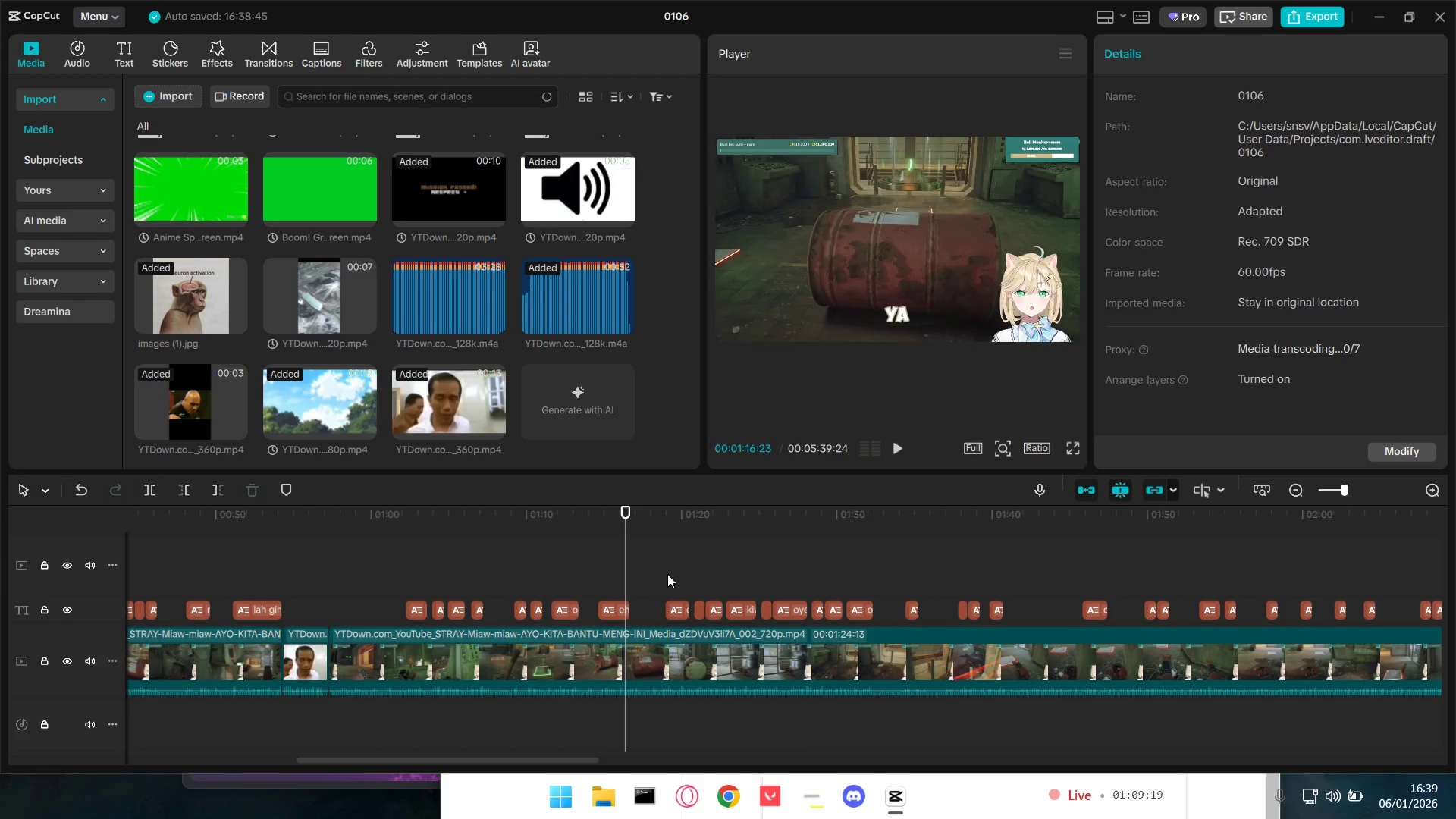 
key(Space)
 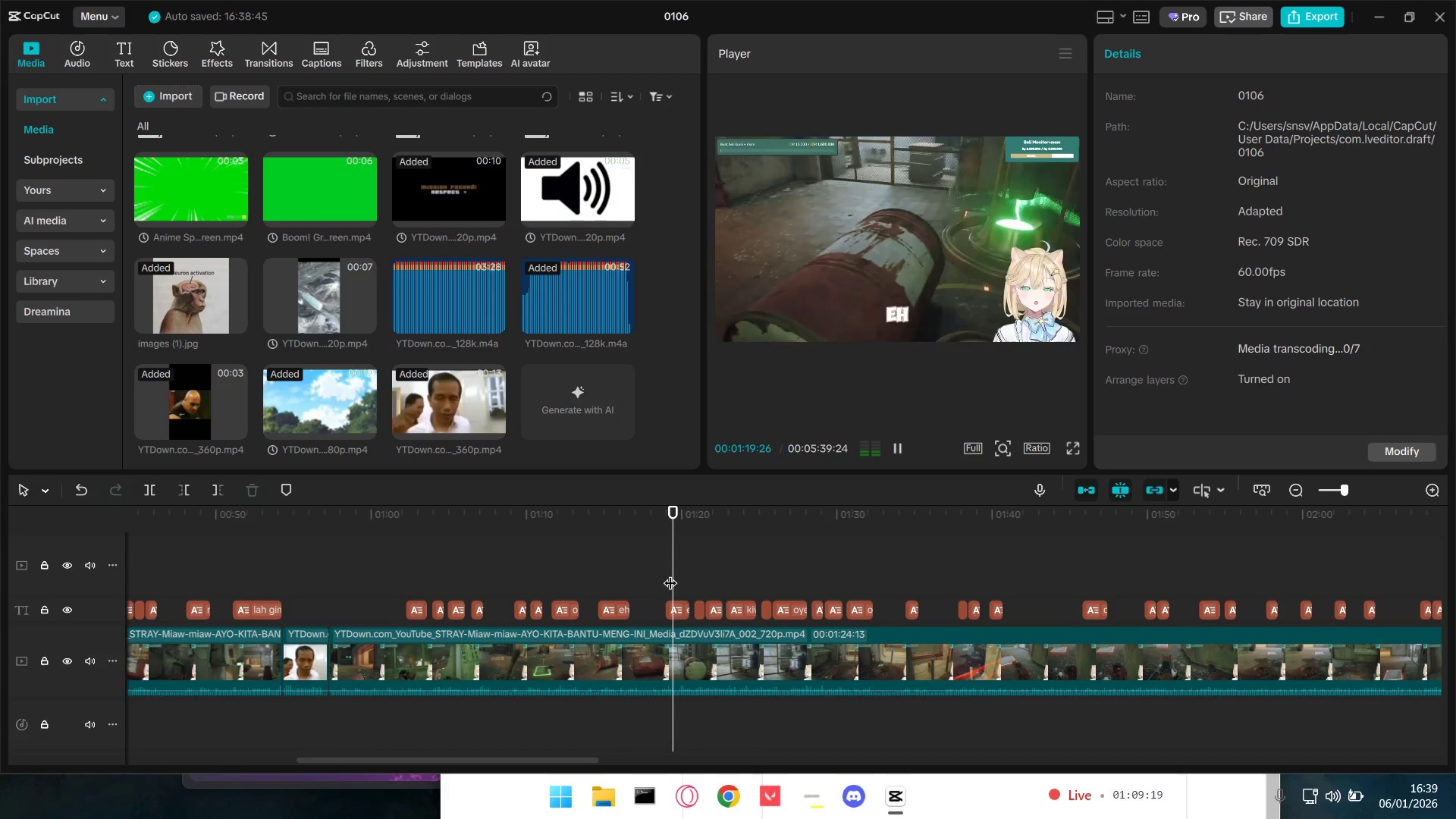 
hold_key(key=ControlLeft, duration=1.5)
hold_key(key=ControlLeft, duration=0.42)
scroll: coordinate [682, 576], scroll_direction: down, amount: 9.0
 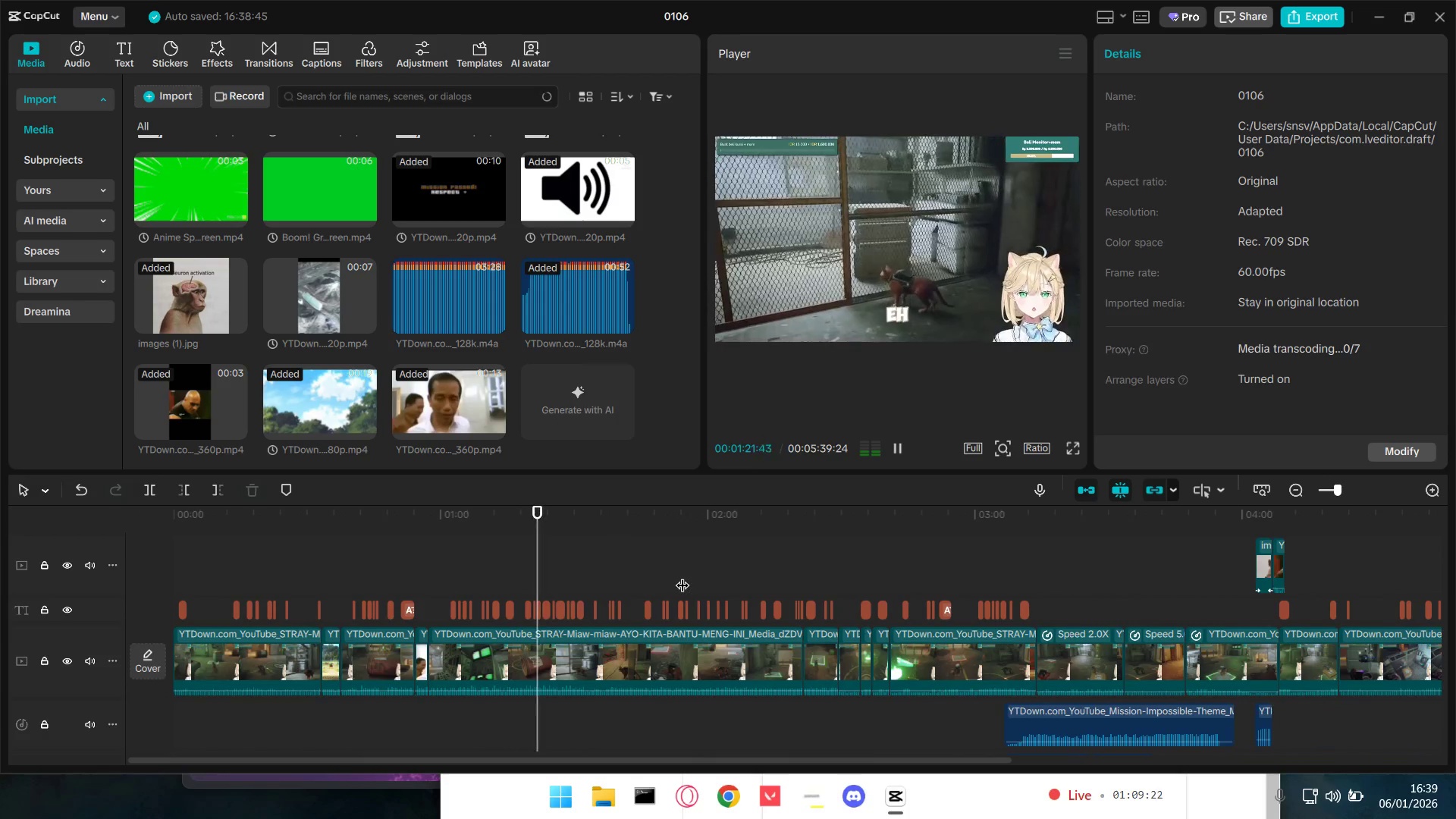 
key(Space)
 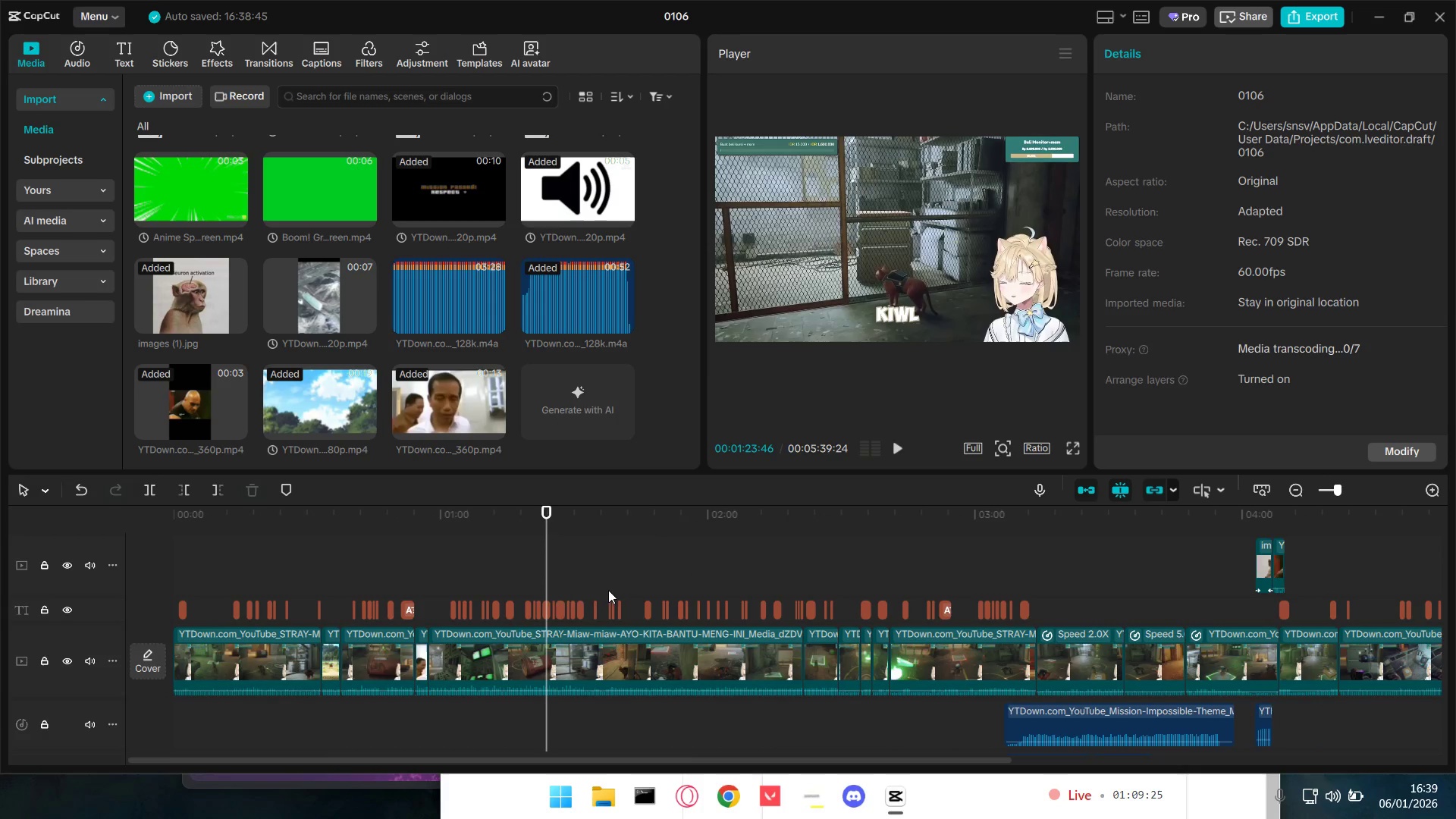 
hold_key(key=ControlLeft, duration=0.8)
scroll: coordinate [566, 597], scroll_direction: up, amount: 10.0
 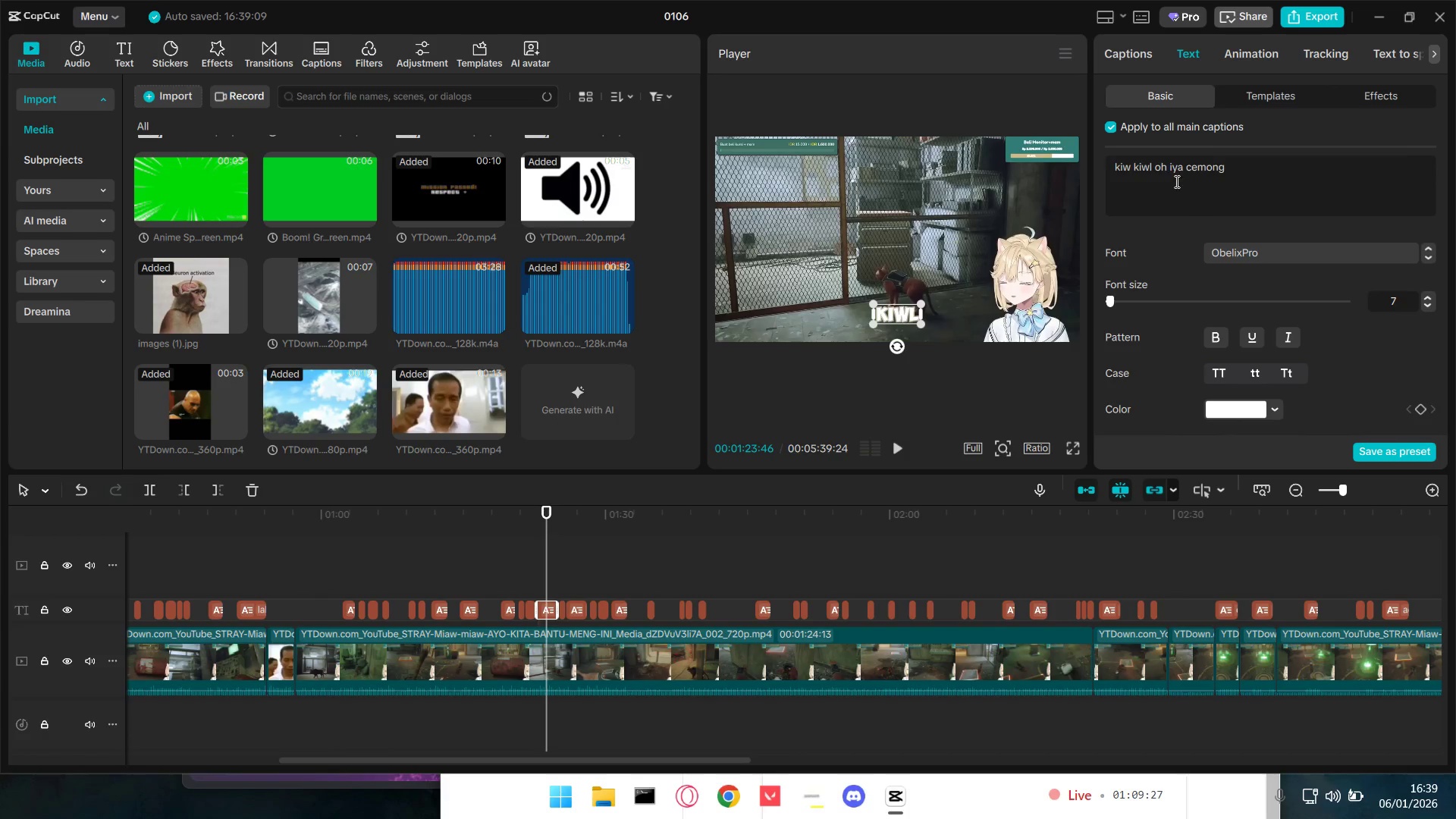 
left_click([1152, 168])
 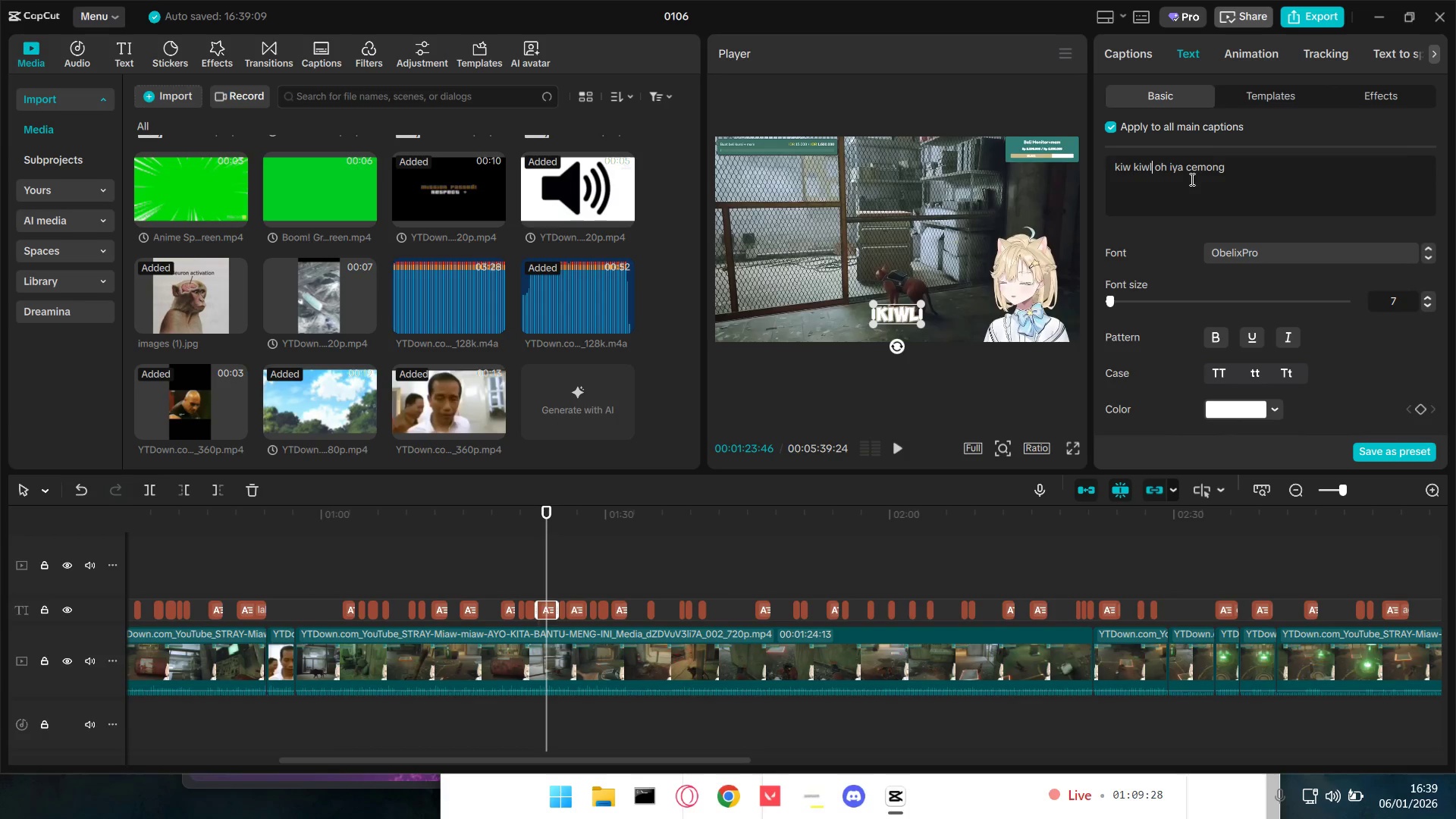 
key(Backspace)
 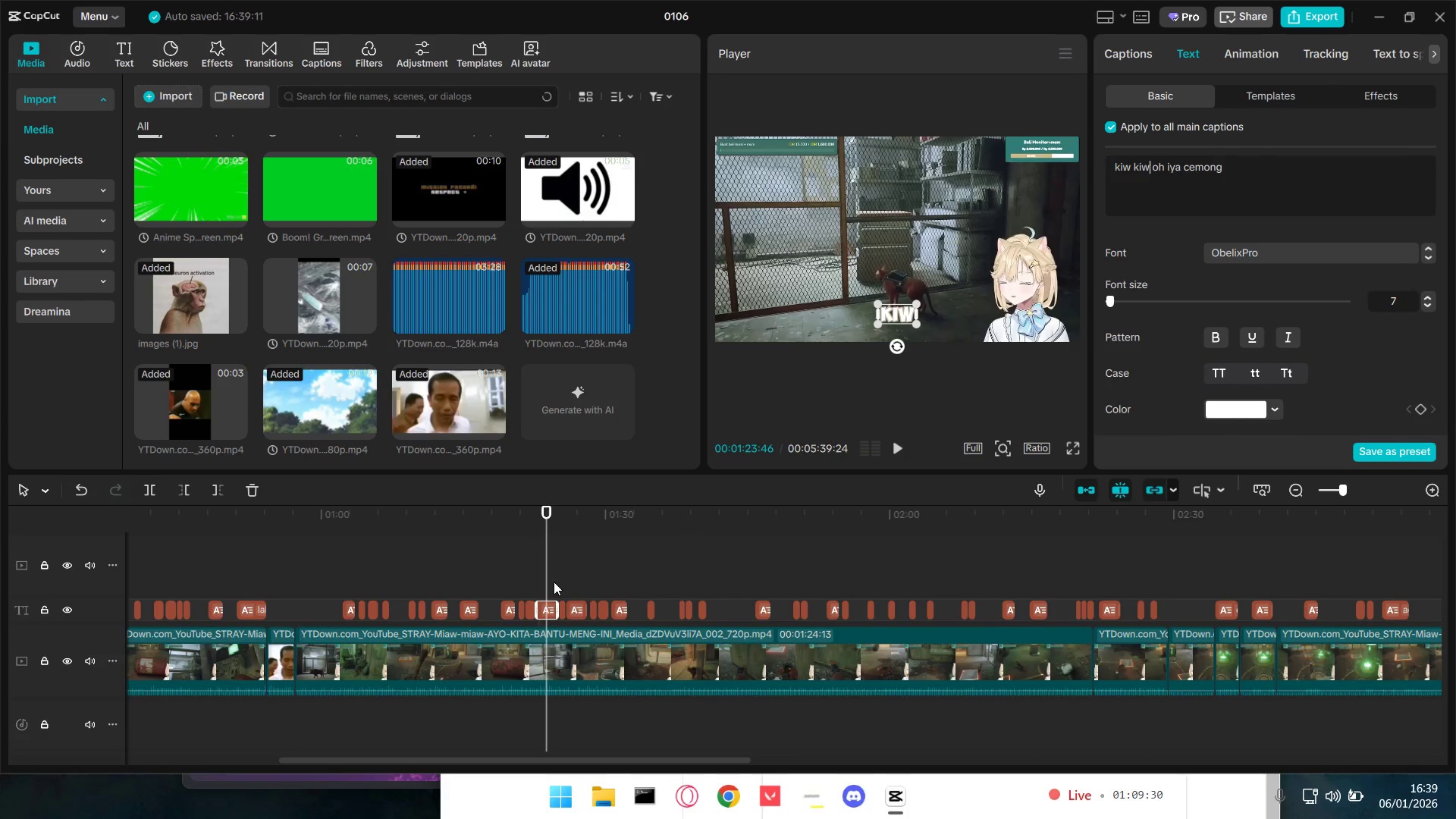 
left_click([543, 581])
 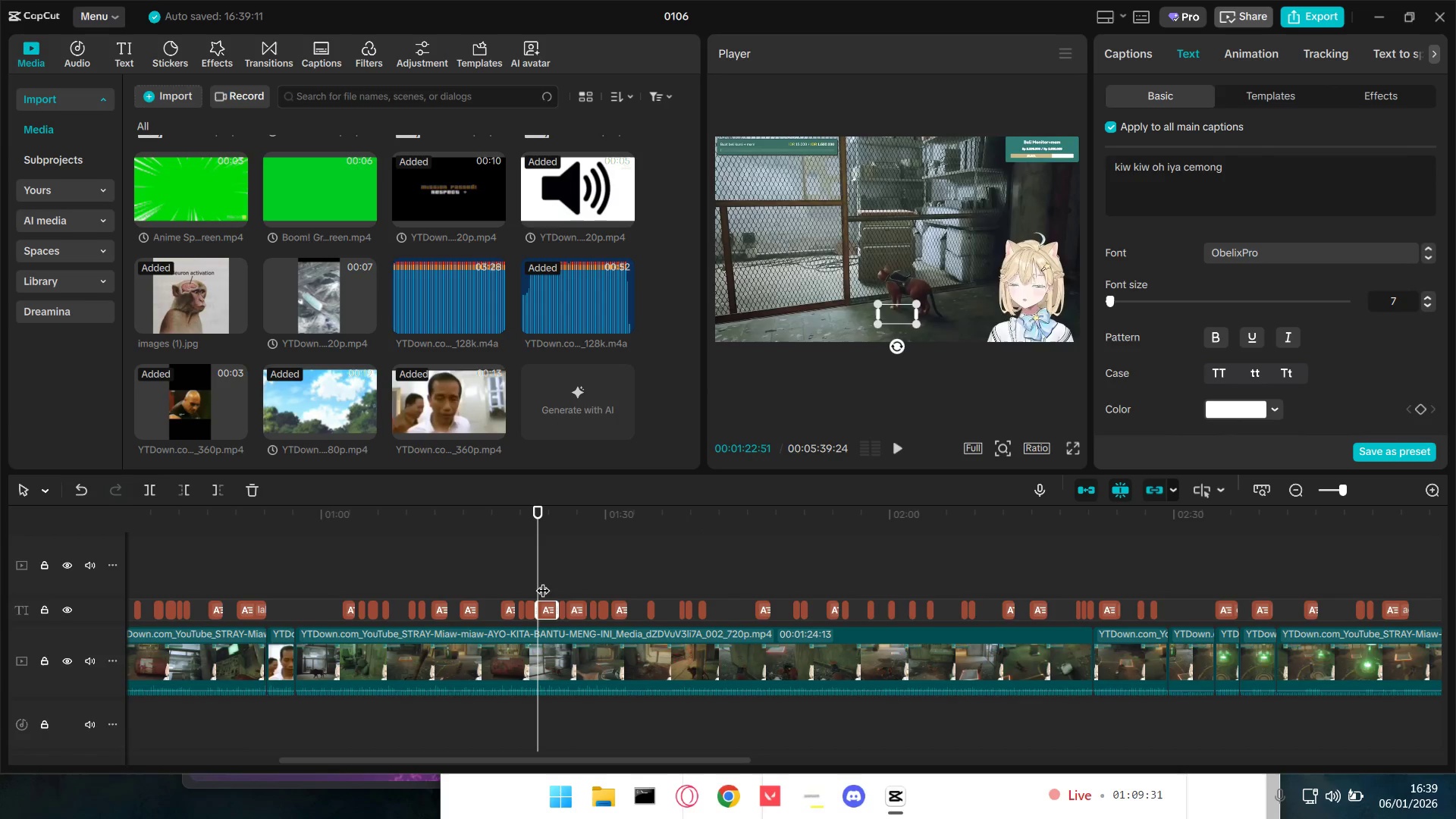 
key(Space)
 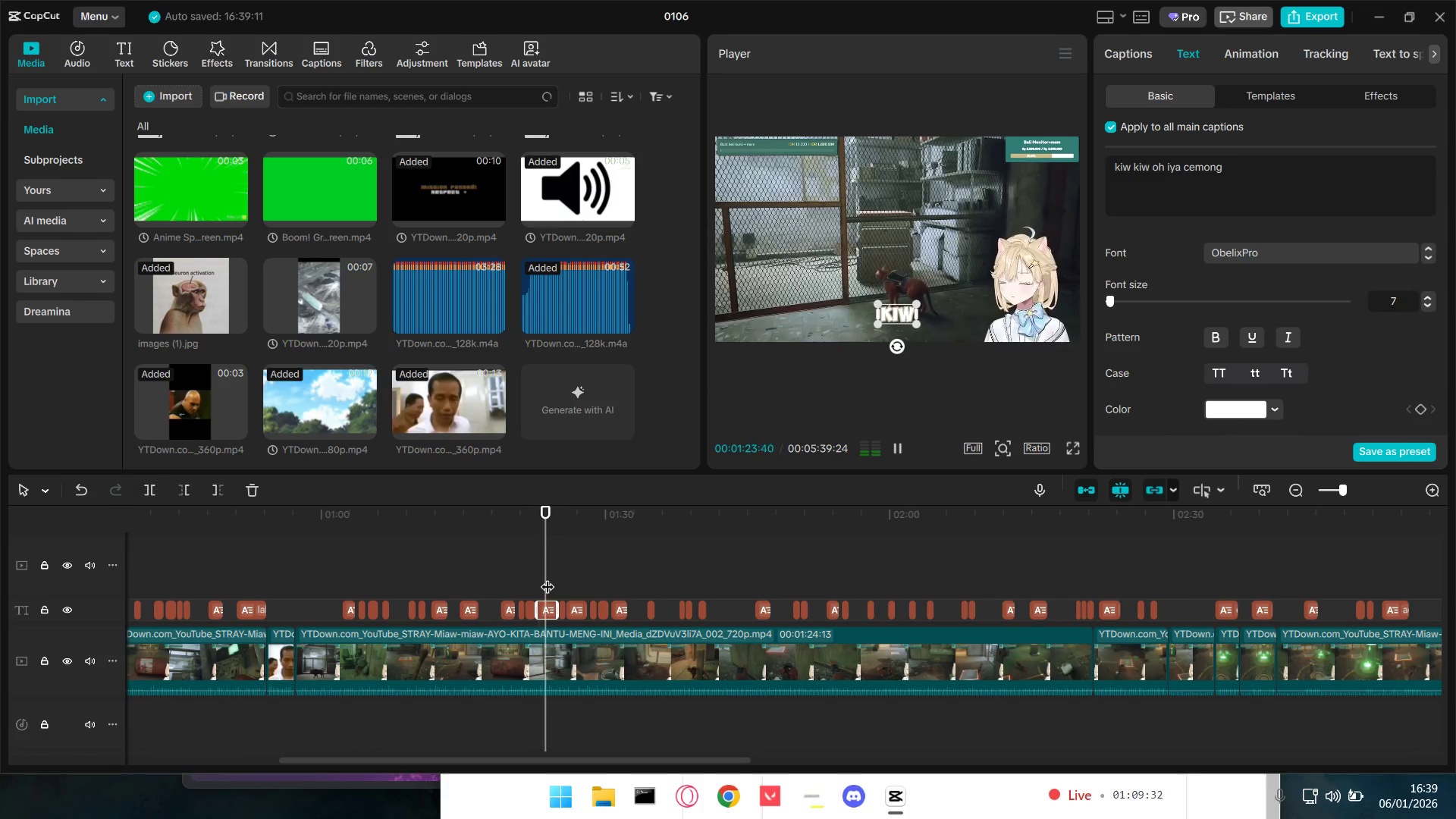 
key(Space)
 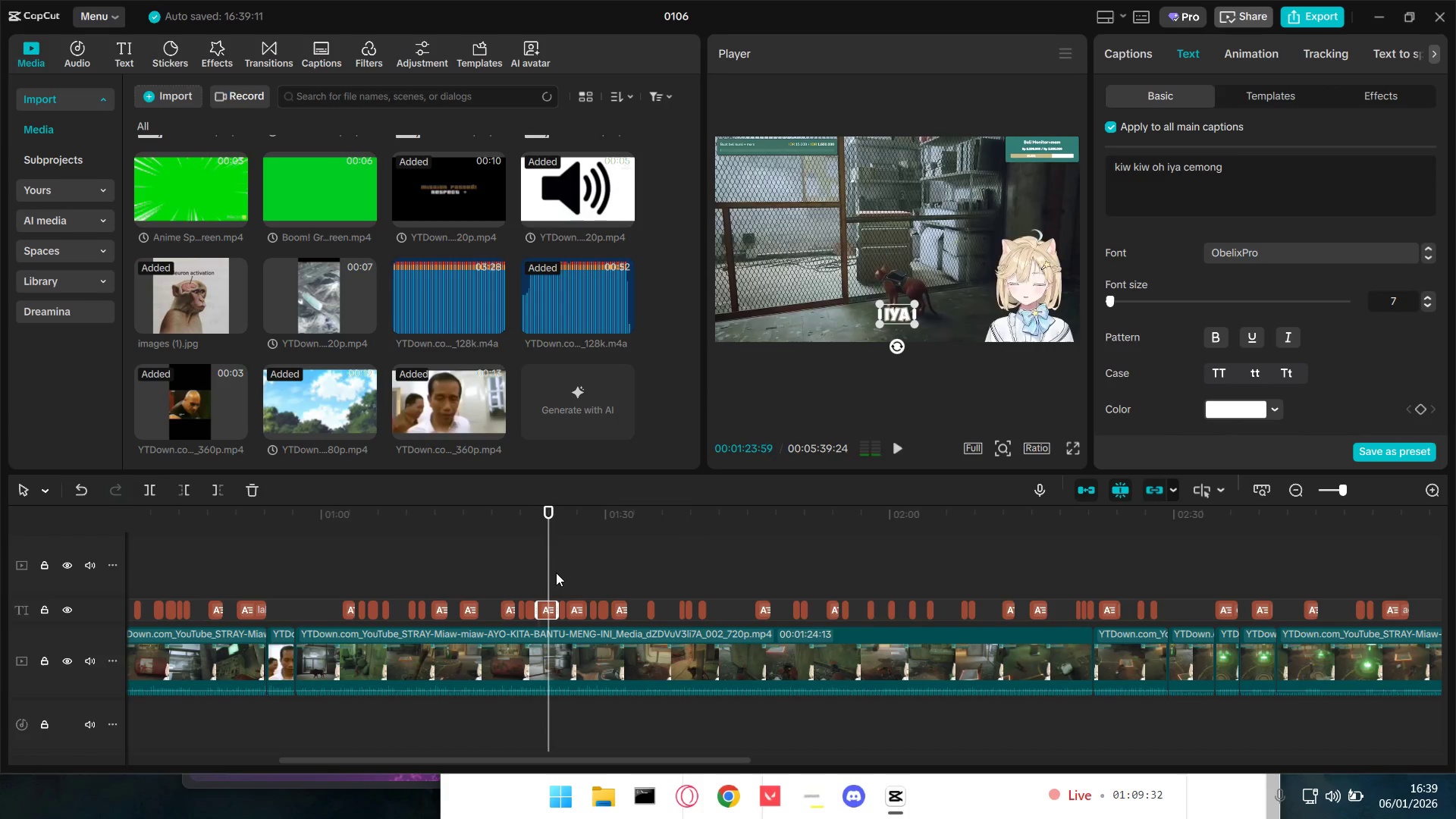 
key(Space)
 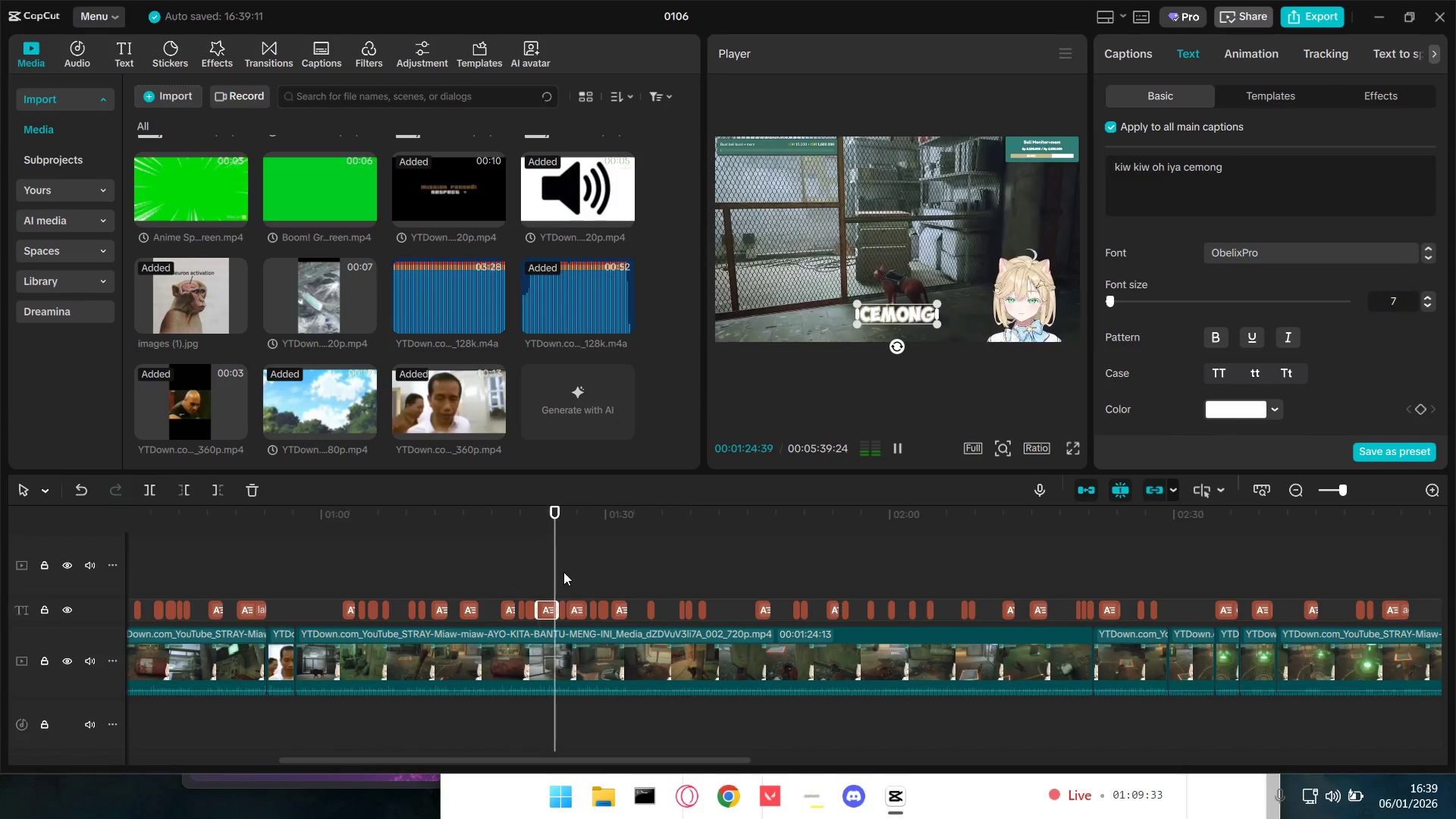 
hold_key(key=ControlLeft, duration=0.7)
scroll: coordinate [571, 572], scroll_direction: up, amount: 4.0
 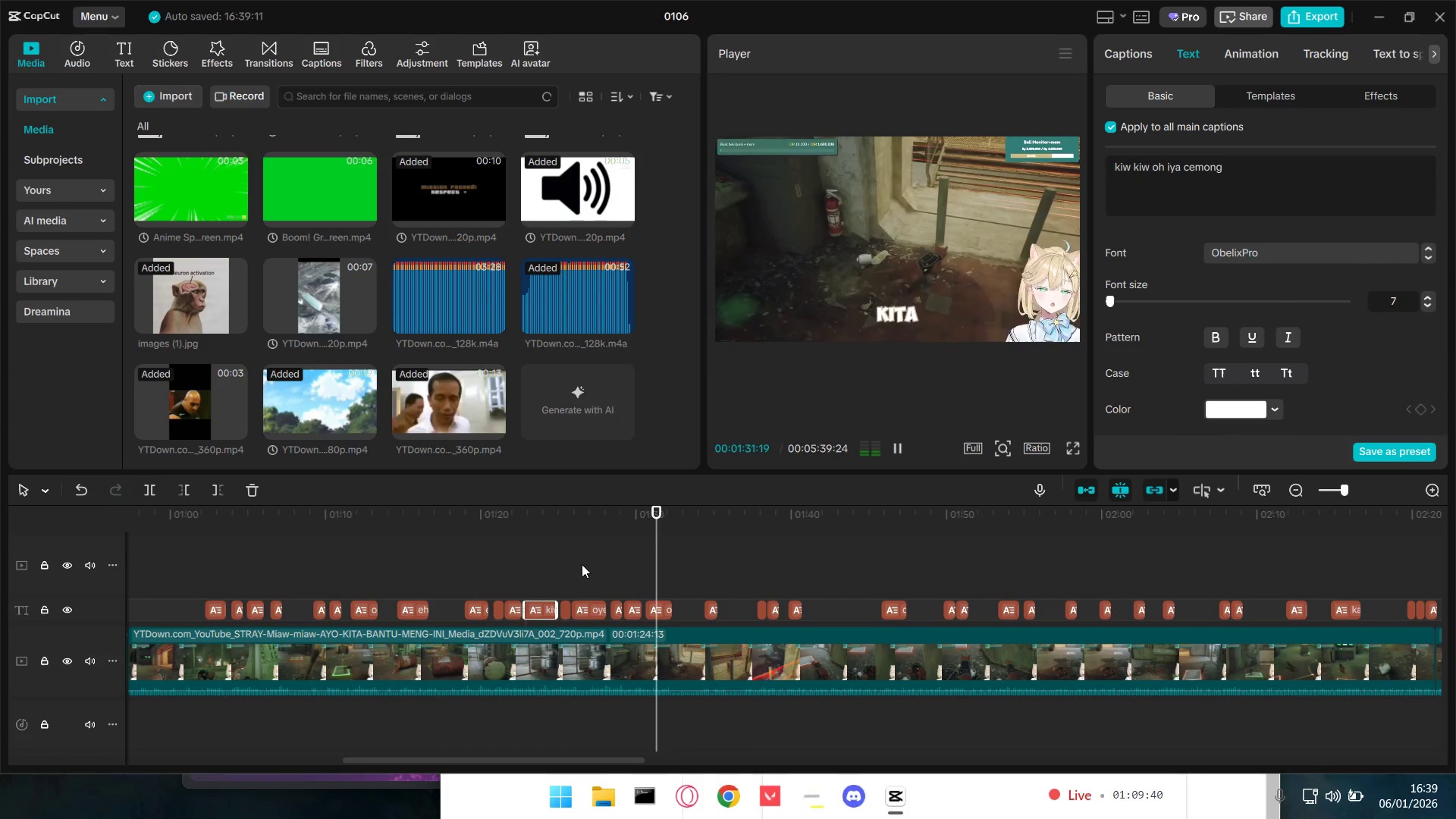 
wait(10.75)
 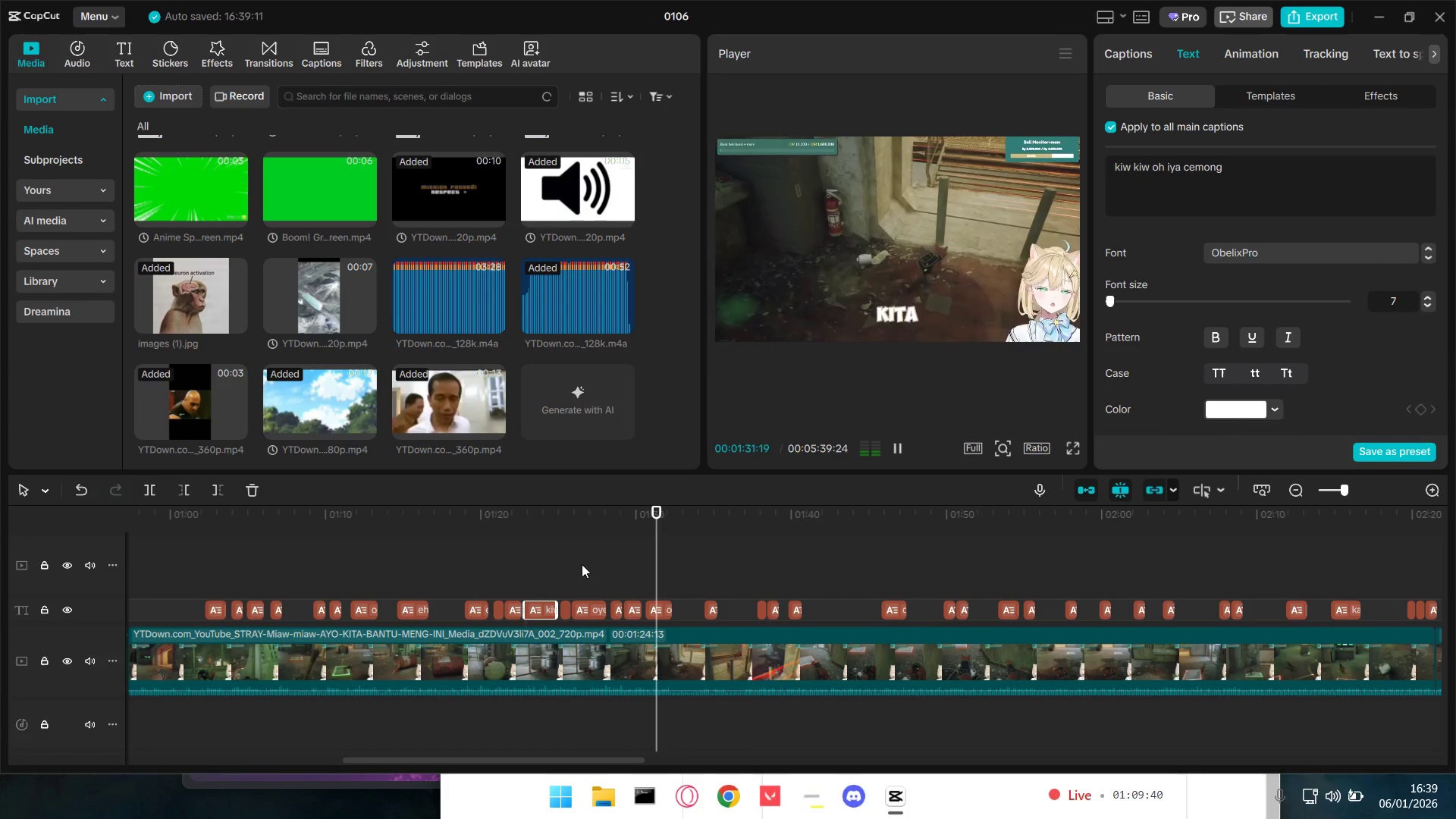 
key(Space)
 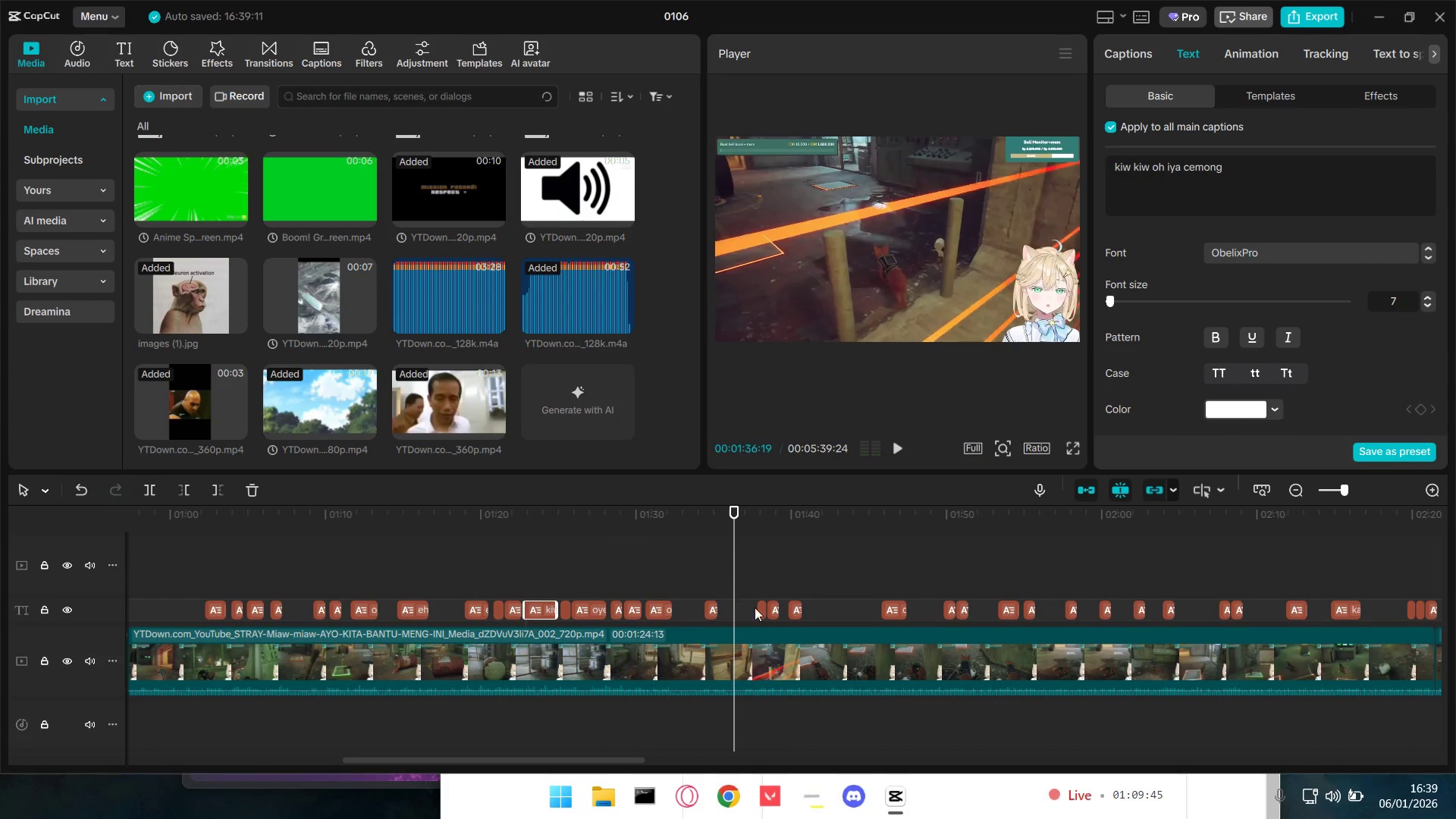 
hold_key(key=ControlLeft, duration=0.81)
 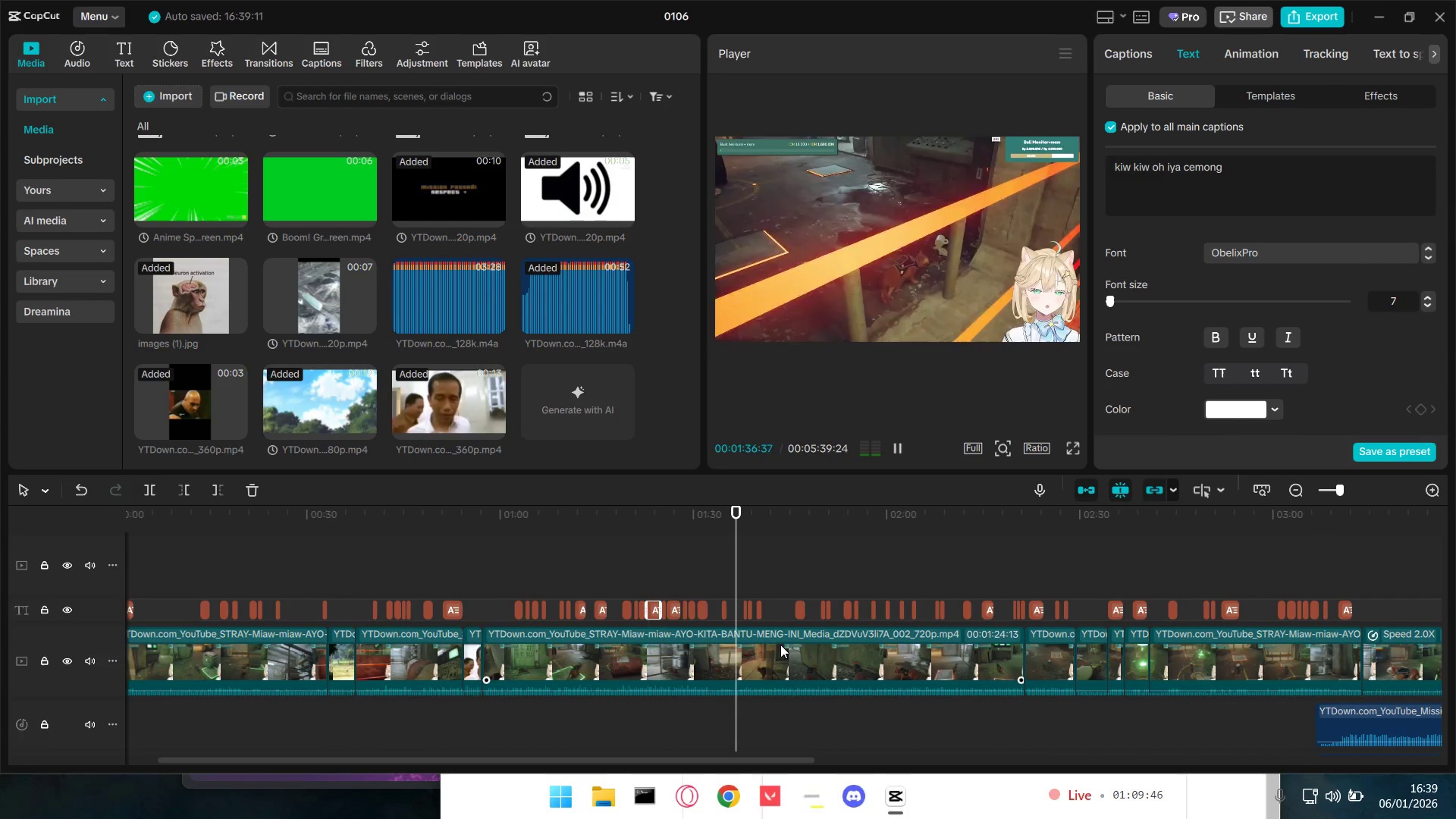 
key(Space)
 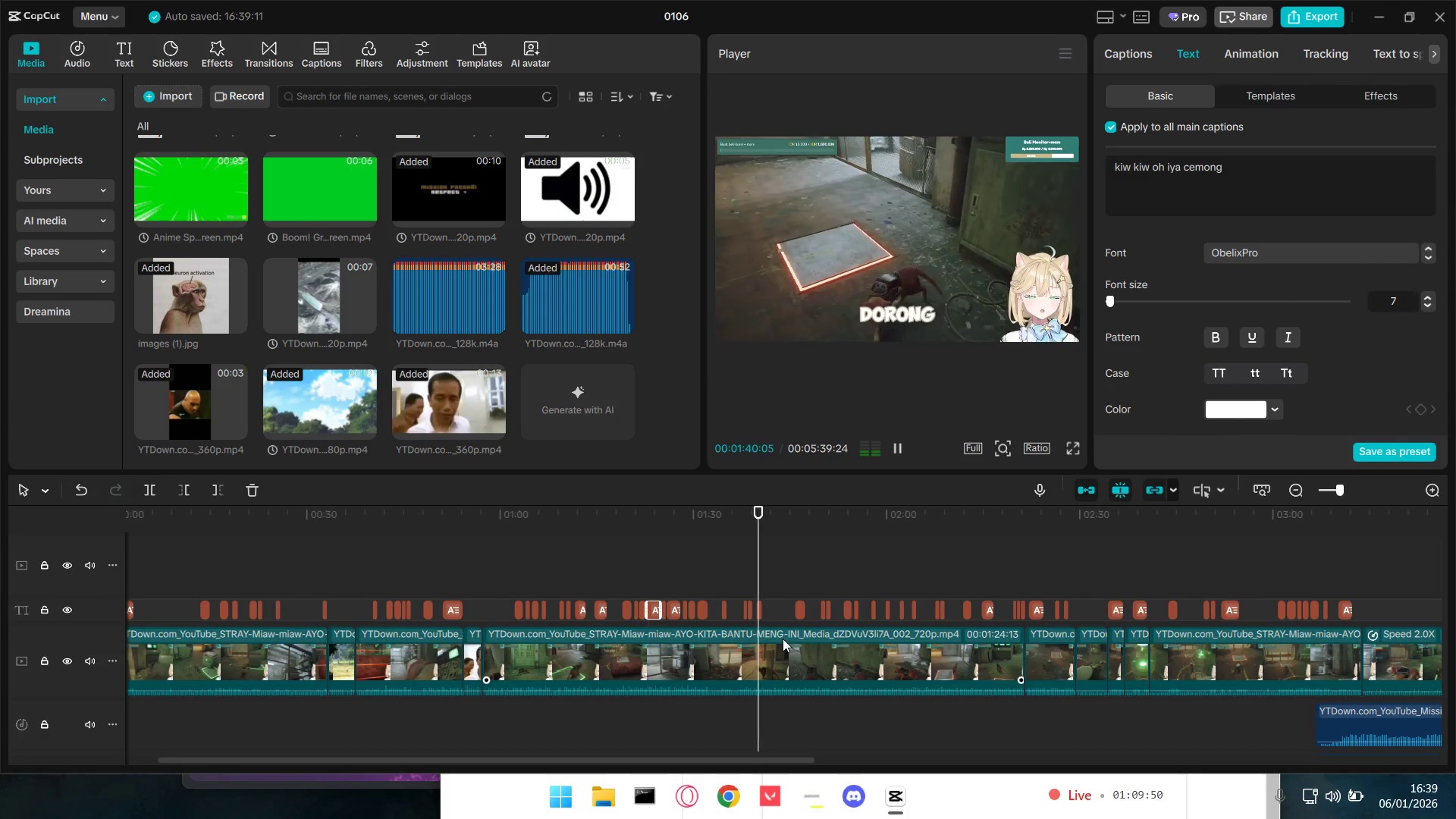 
scroll: coordinate [777, 648], scroll_direction: down, amount: 7.0
 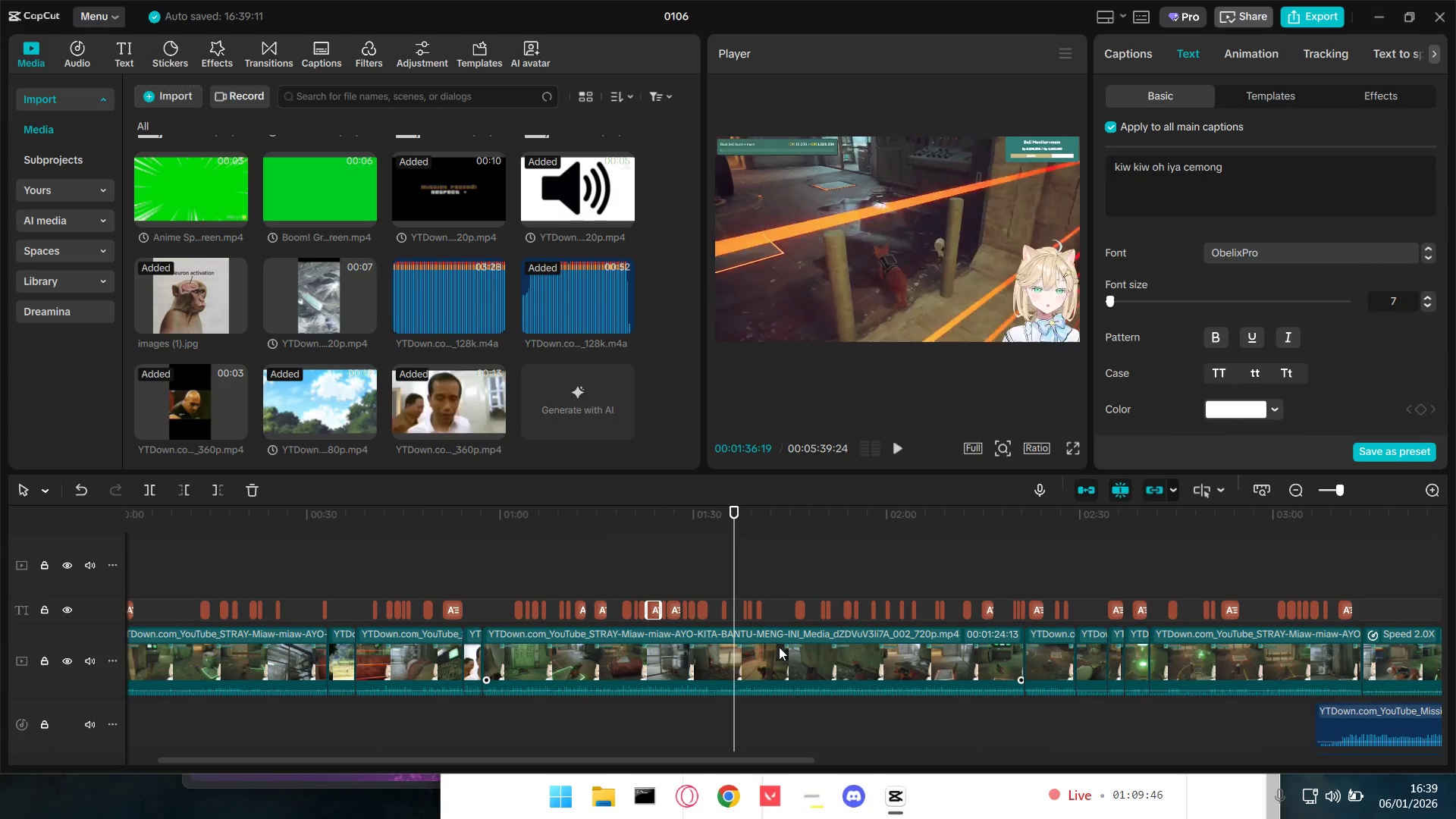 
key(Space)
 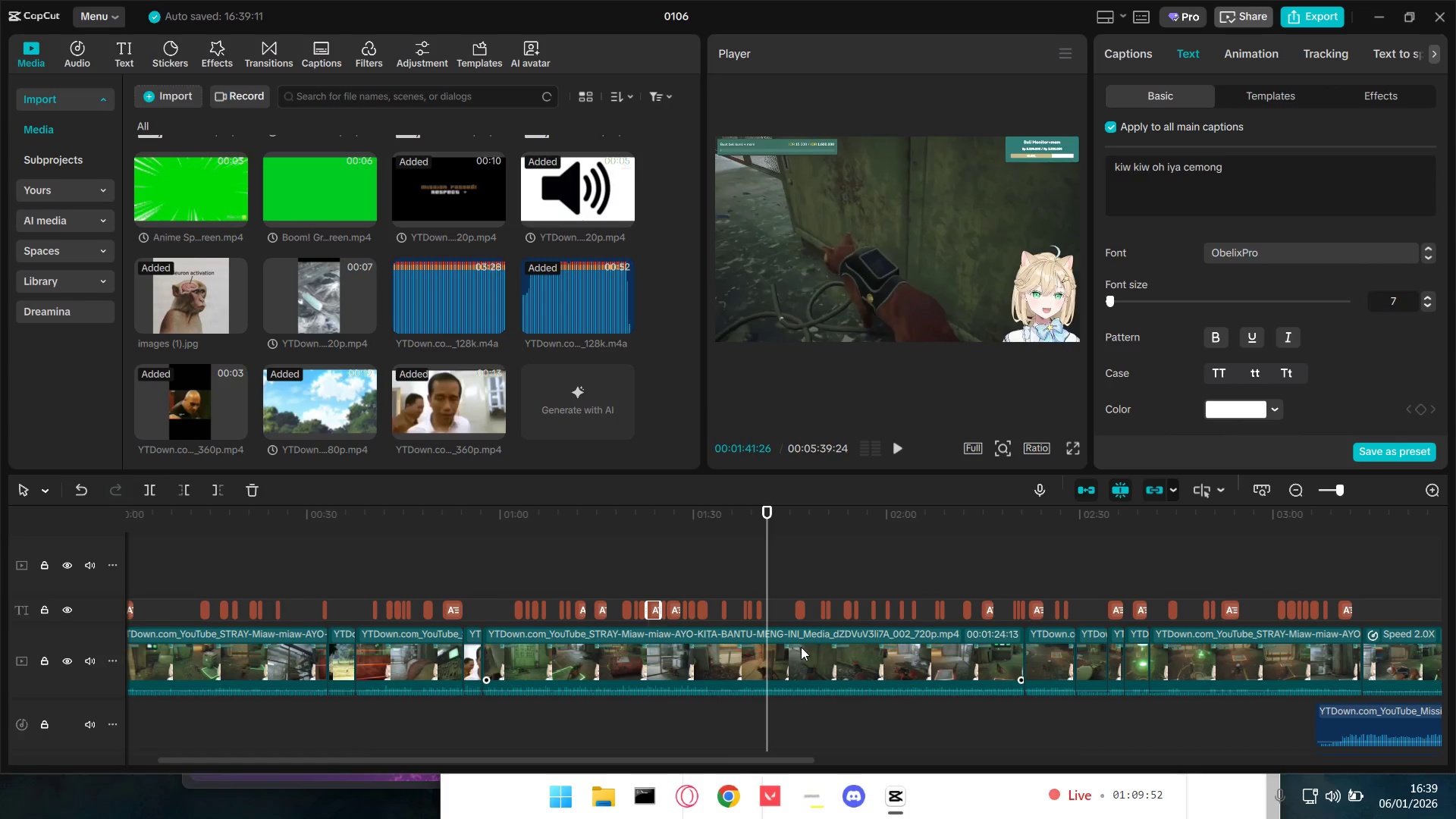 
hold_key(key=ControlLeft, duration=0.89)
scroll: coordinate [807, 652], scroll_direction: up, amount: 3.0
 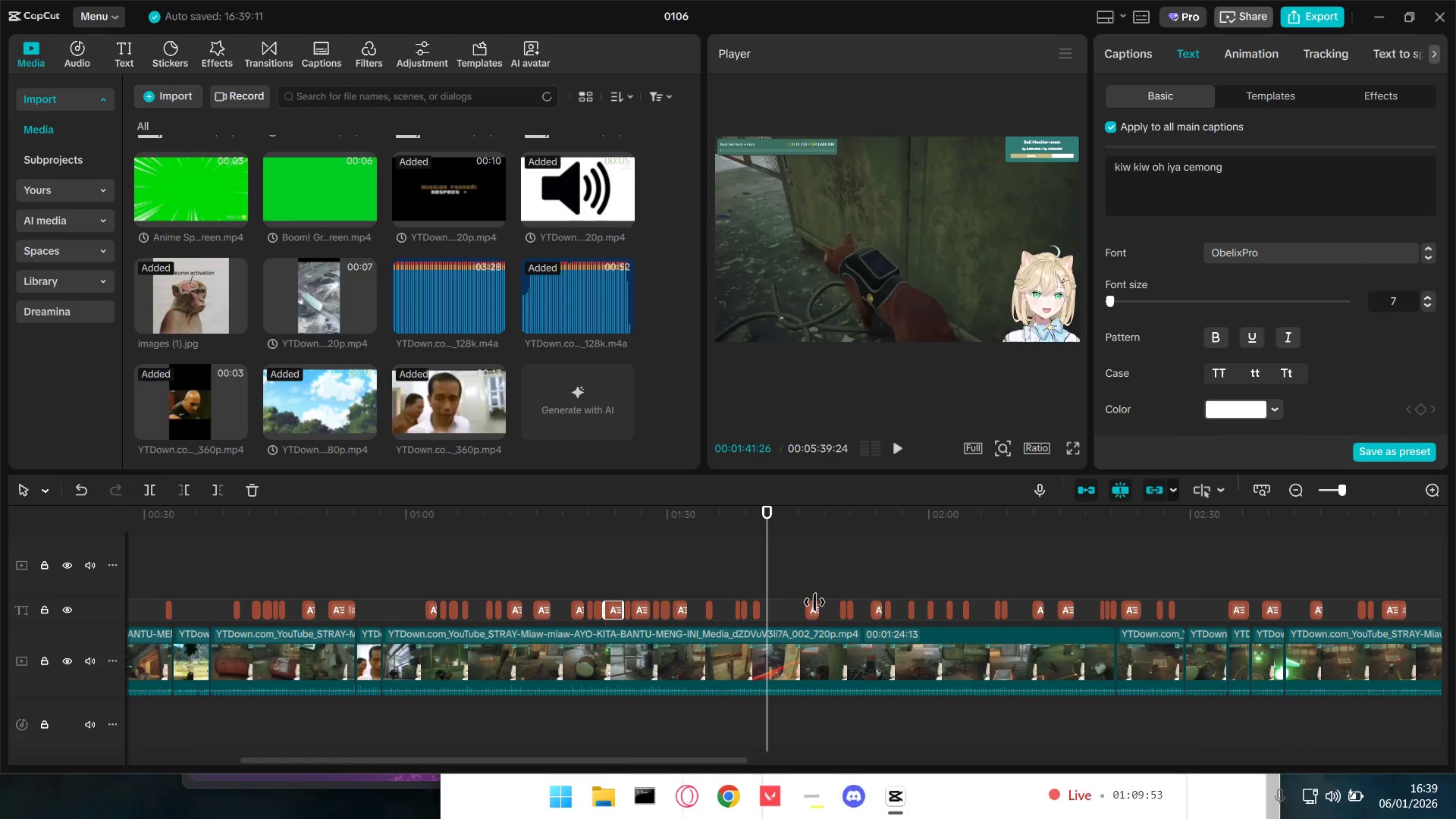 
key(Space)
 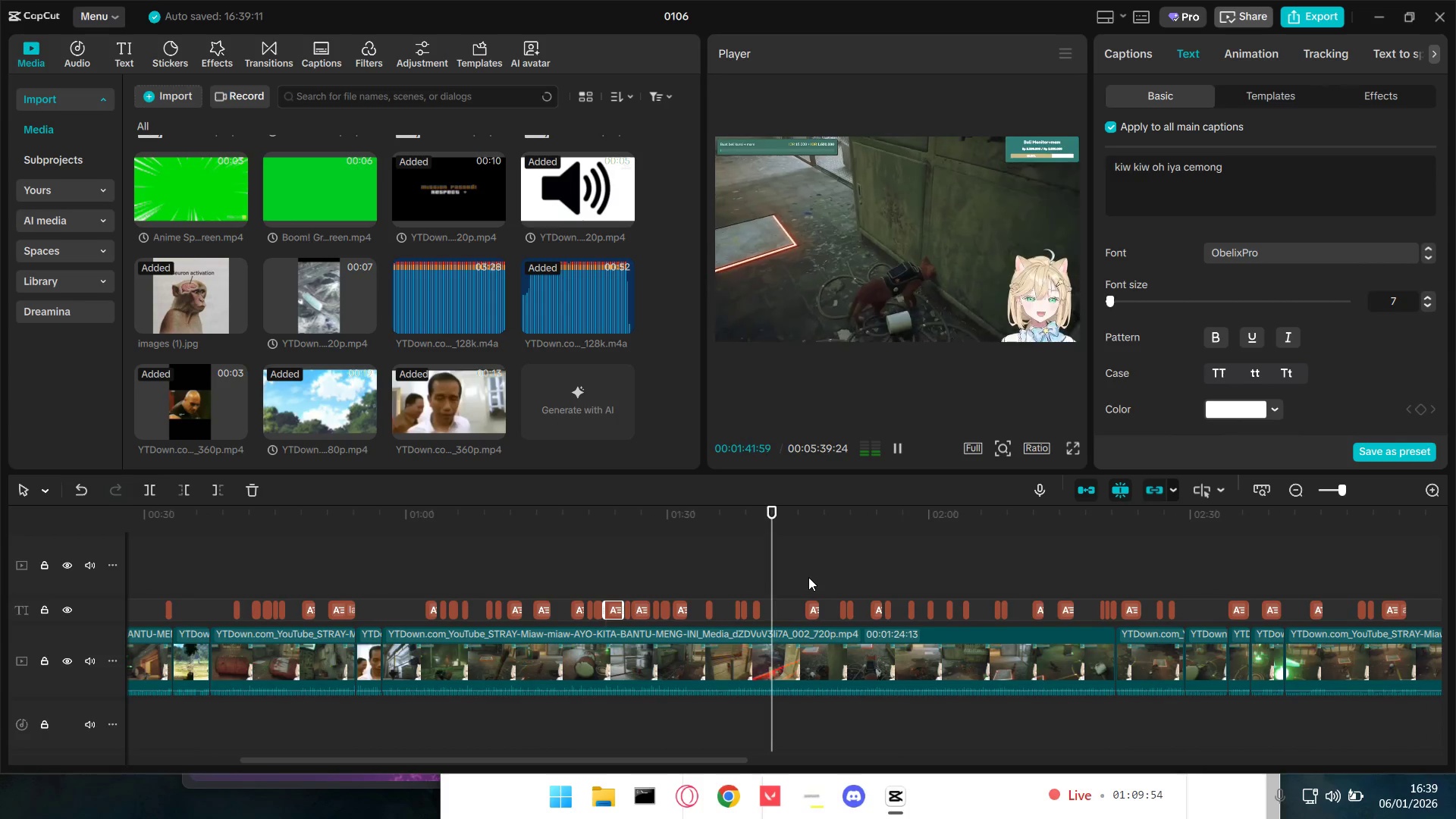 
left_click([808, 577])
 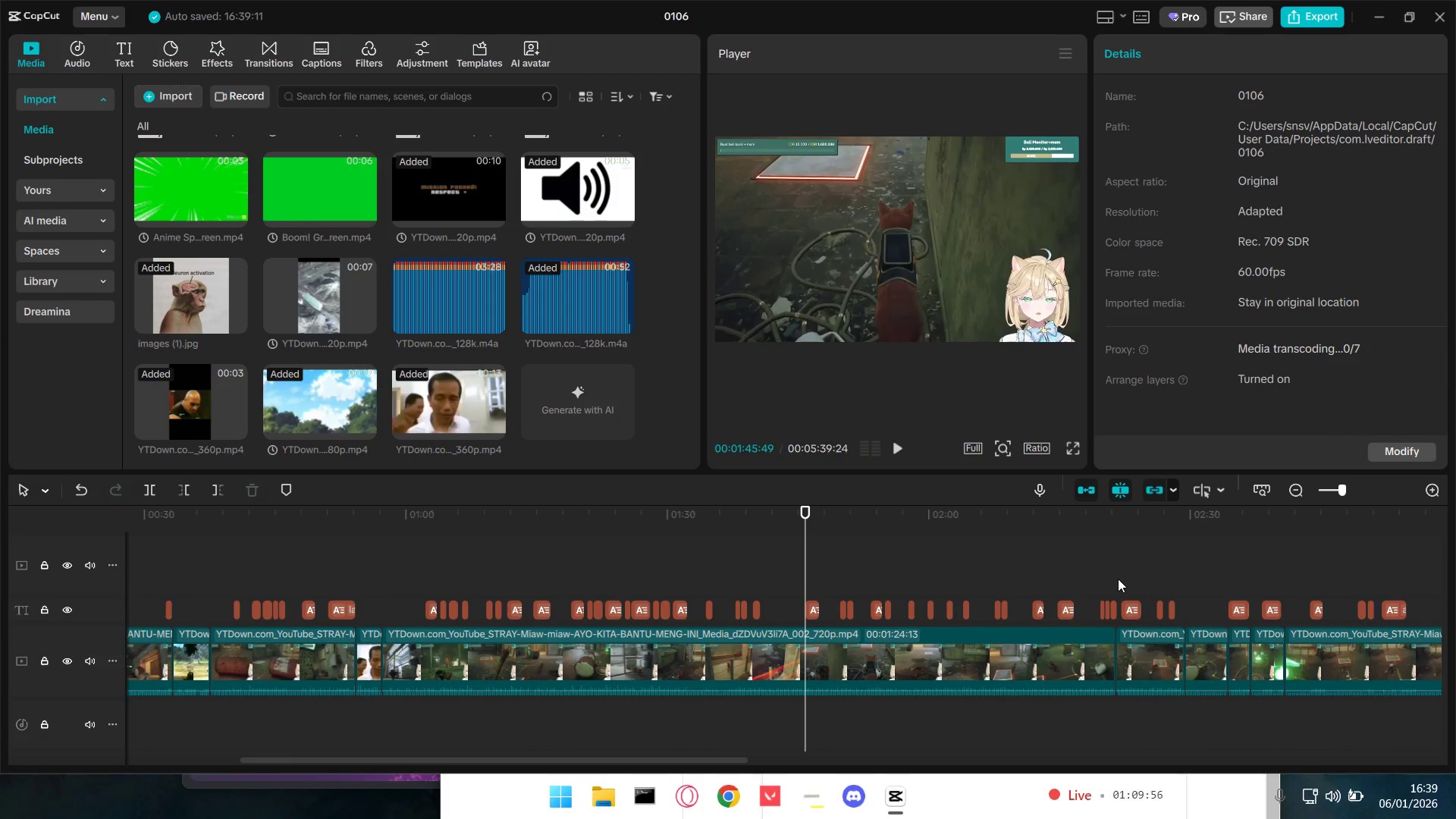 
key(Space)
 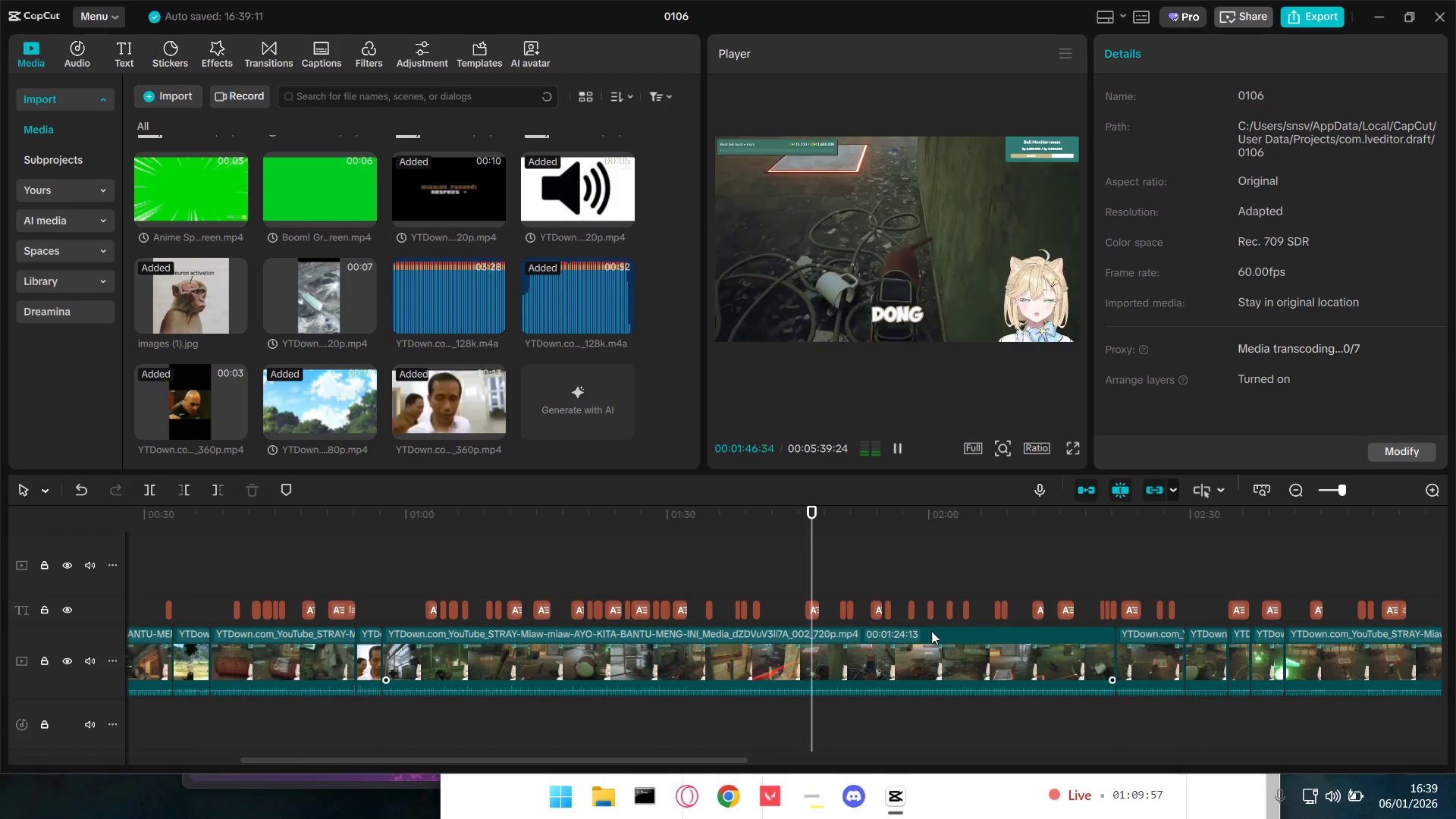 
key(Space)
 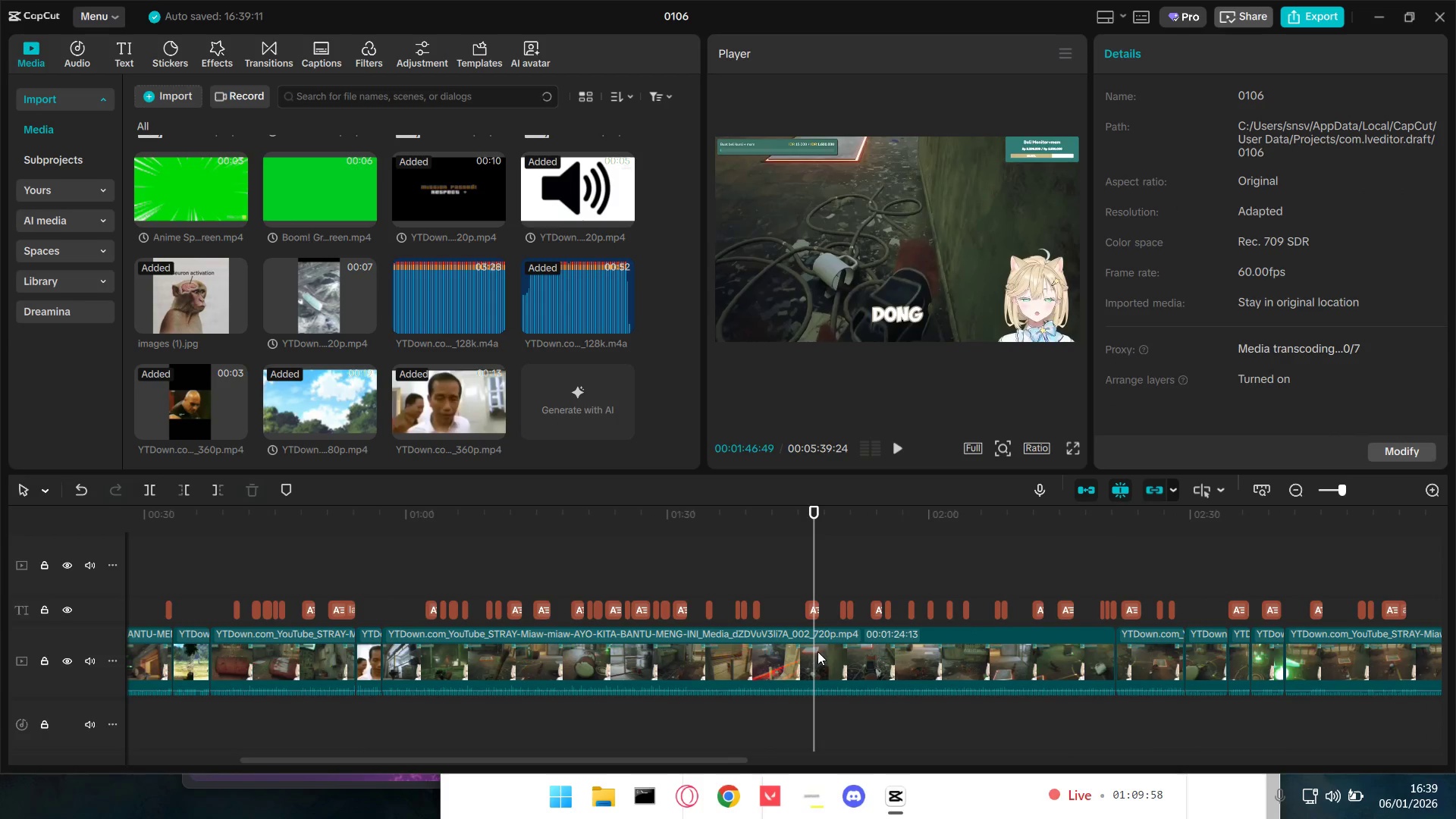 
key(Space)
 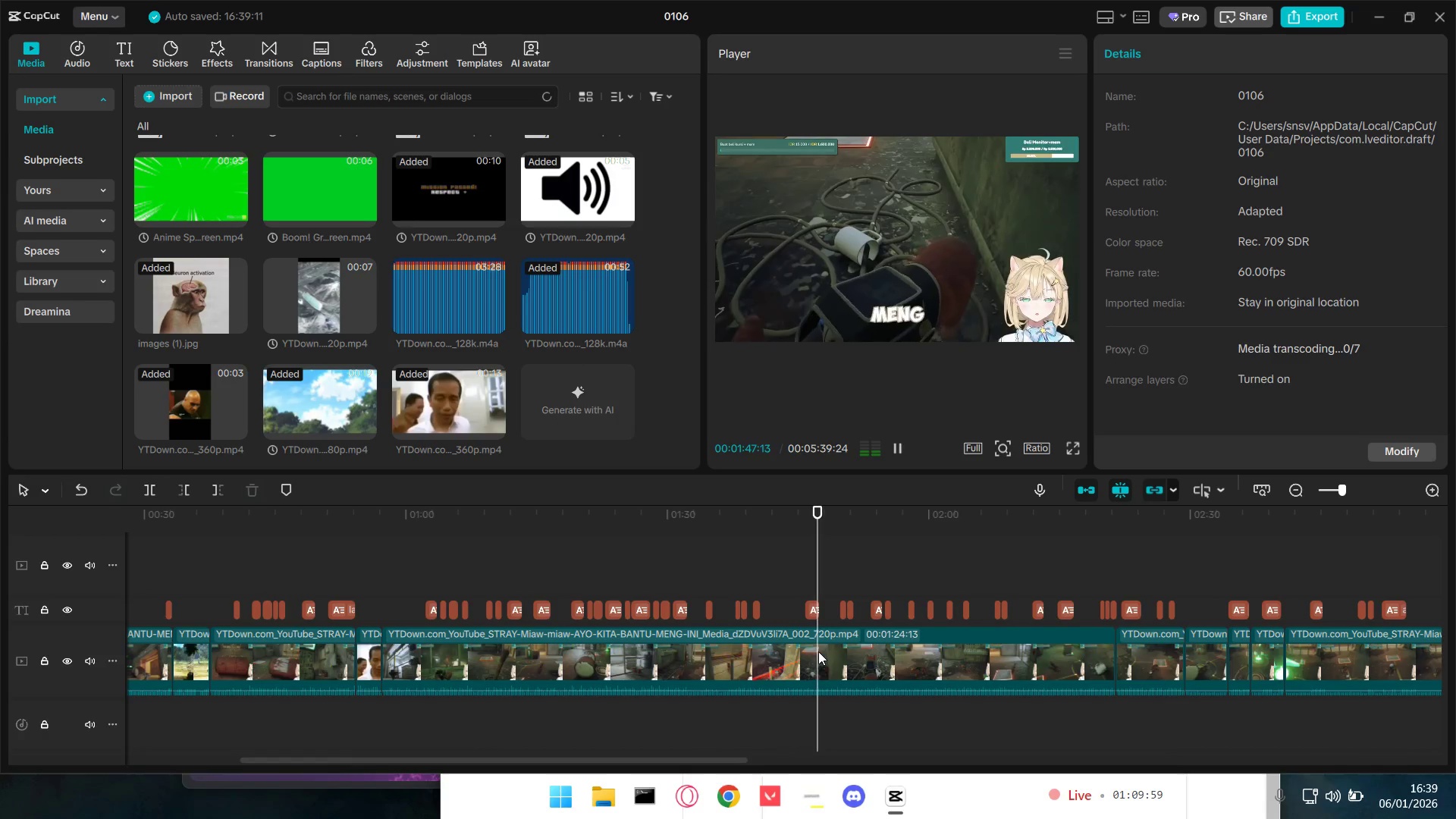 
key(Space)
 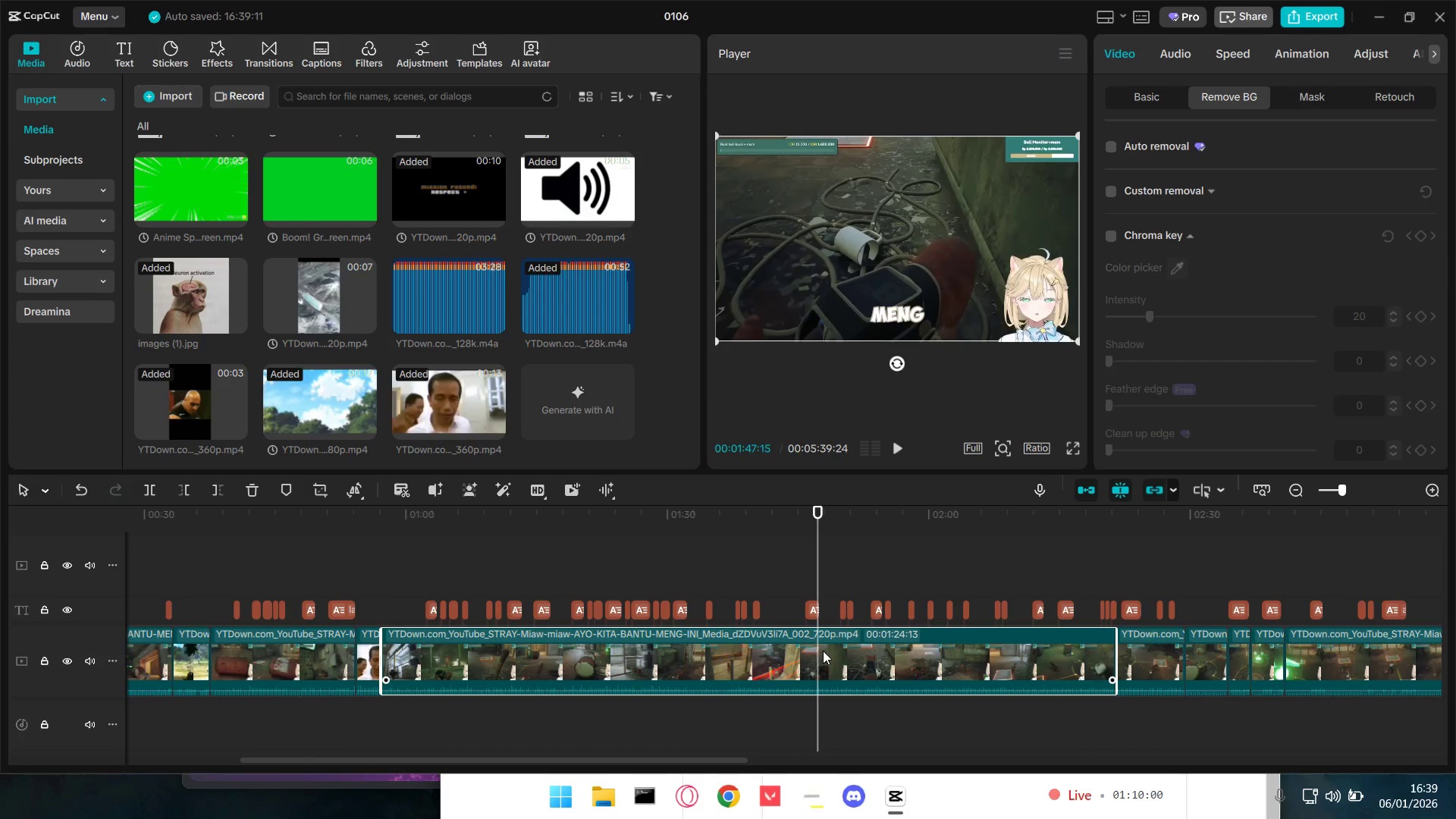 
key(Shift+E)
 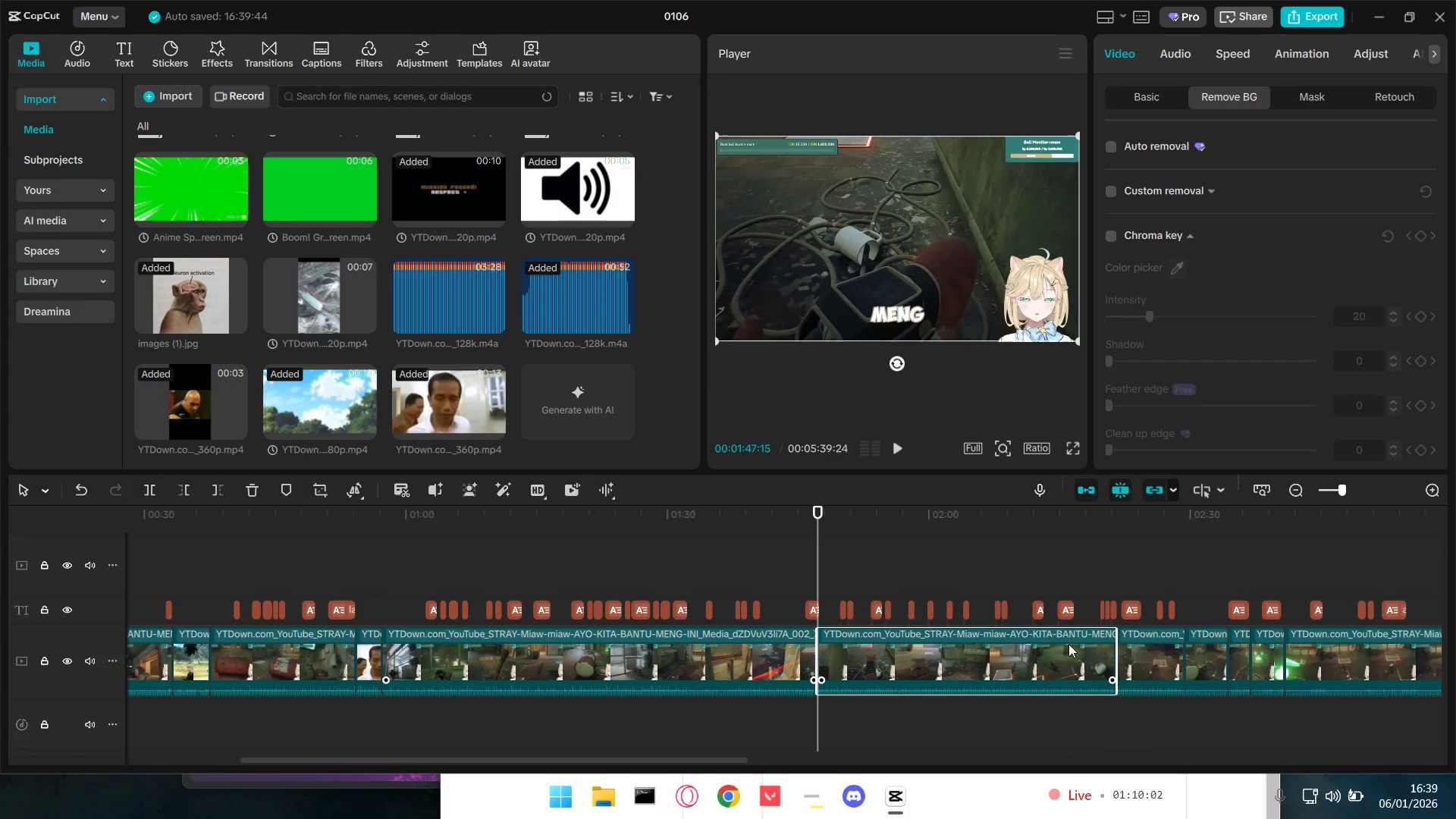 
left_click([1095, 583])
 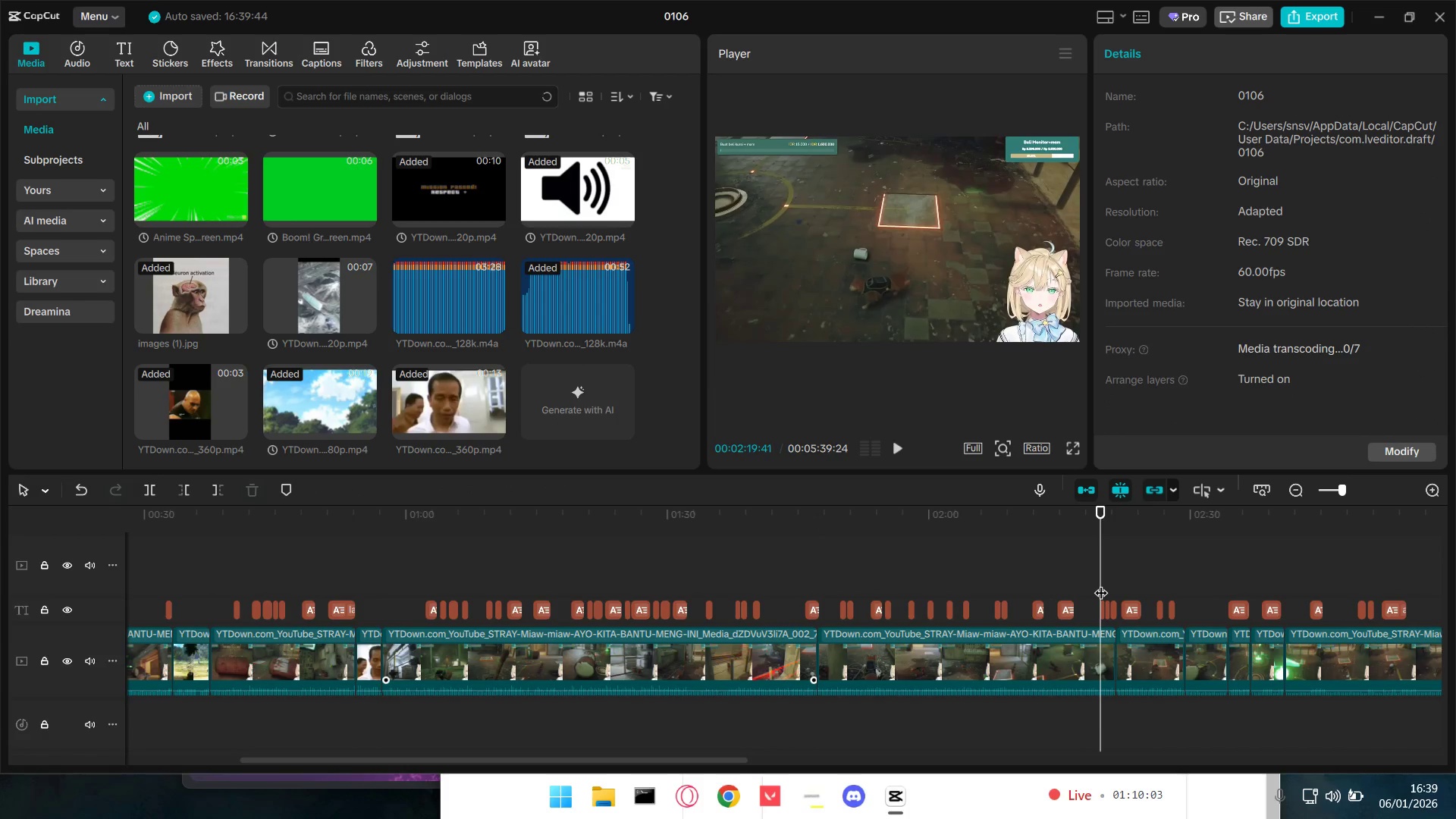 
key(Space)
 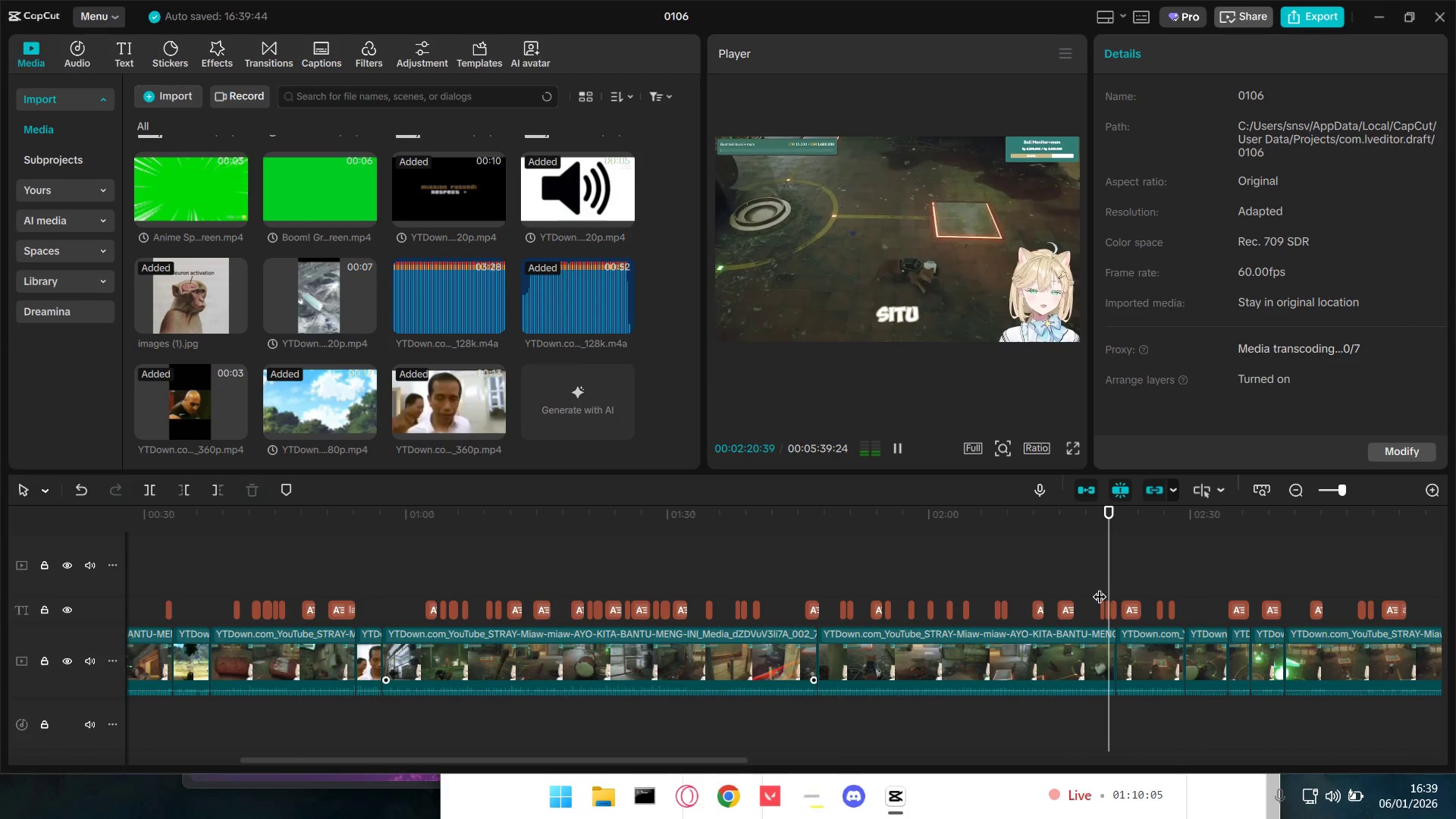 
key(Space)
 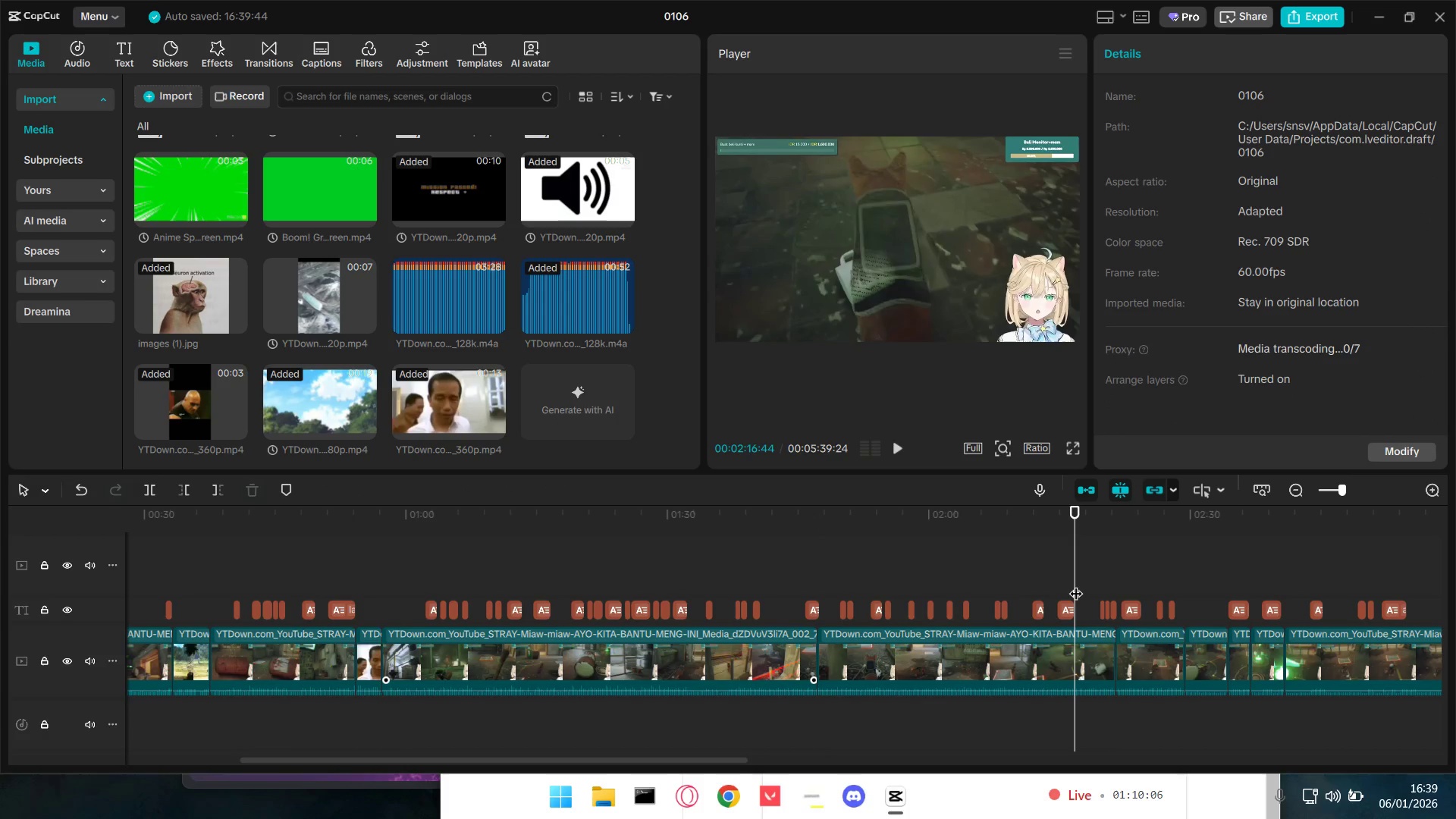 
key(Space)
 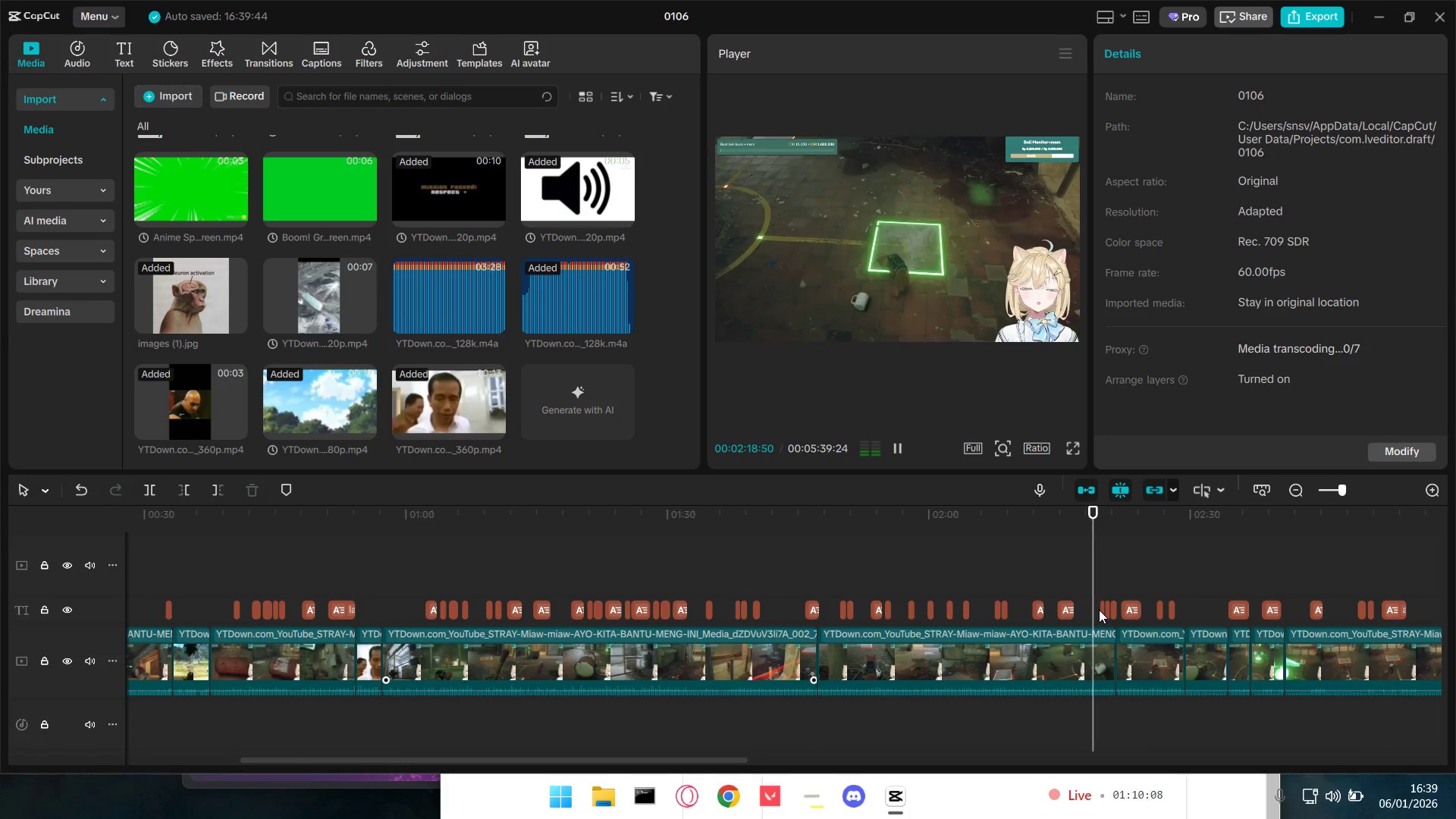 
key(Space)
 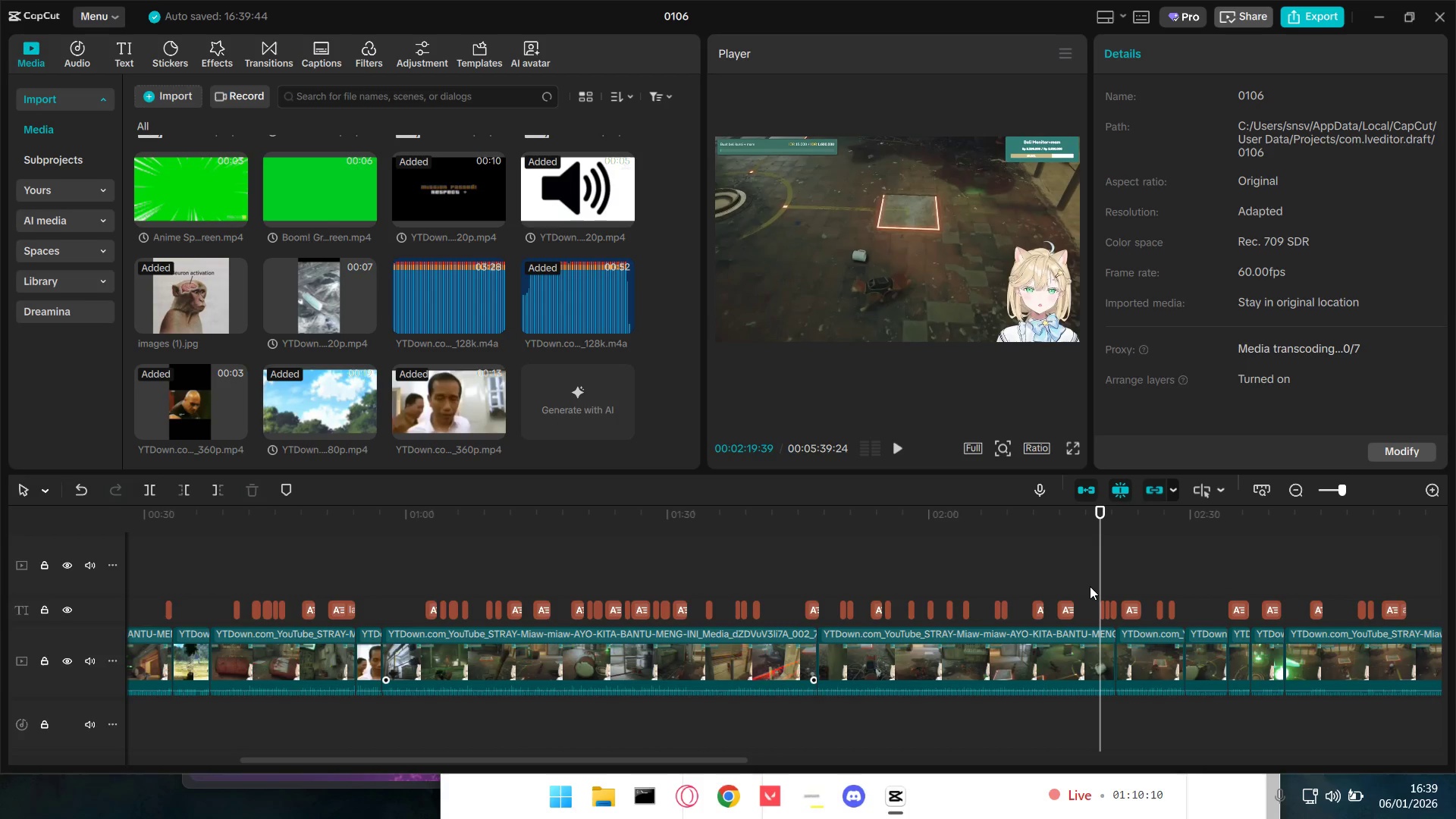 
left_click([1090, 586])
 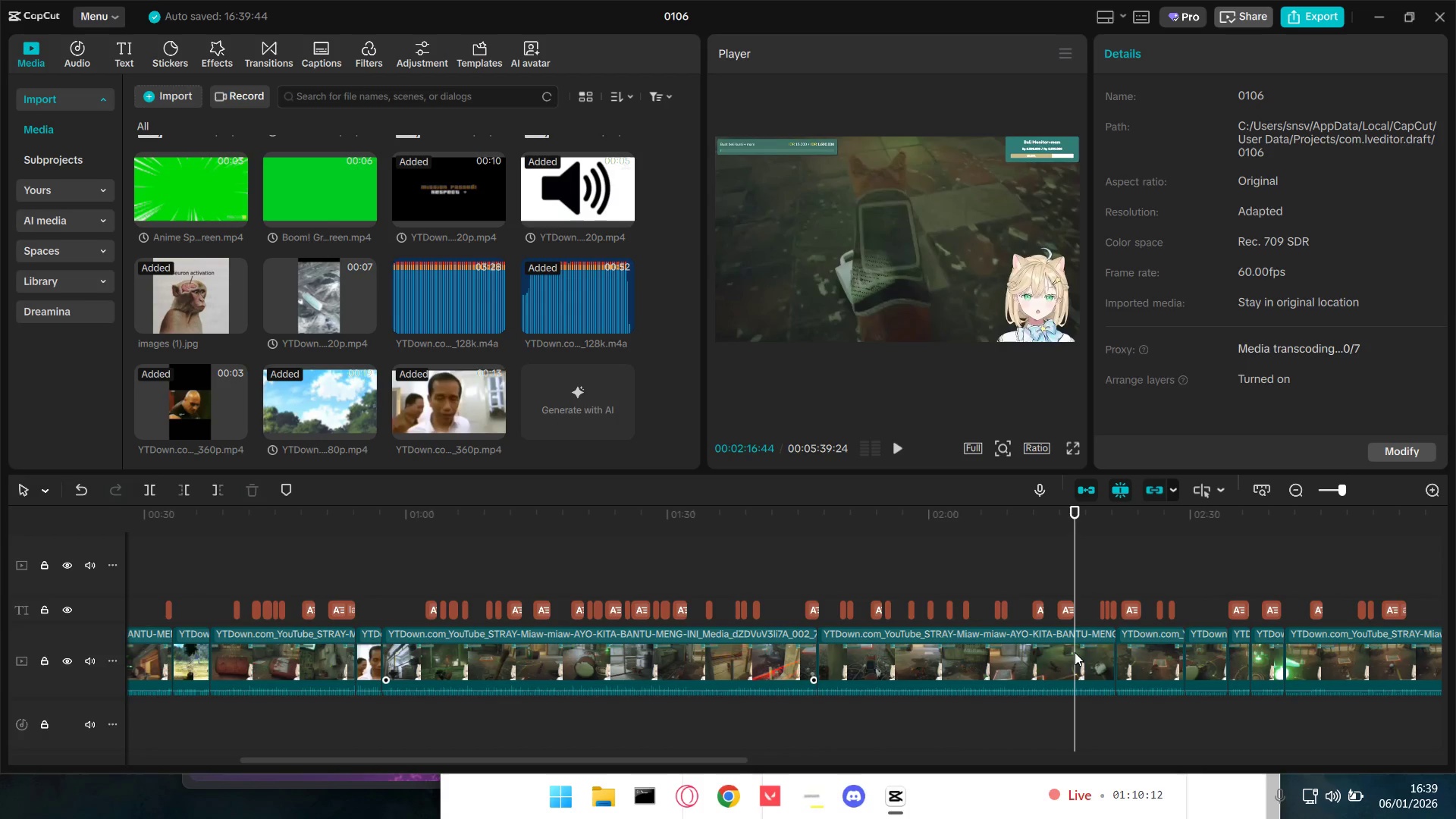 
left_click([1060, 592])
 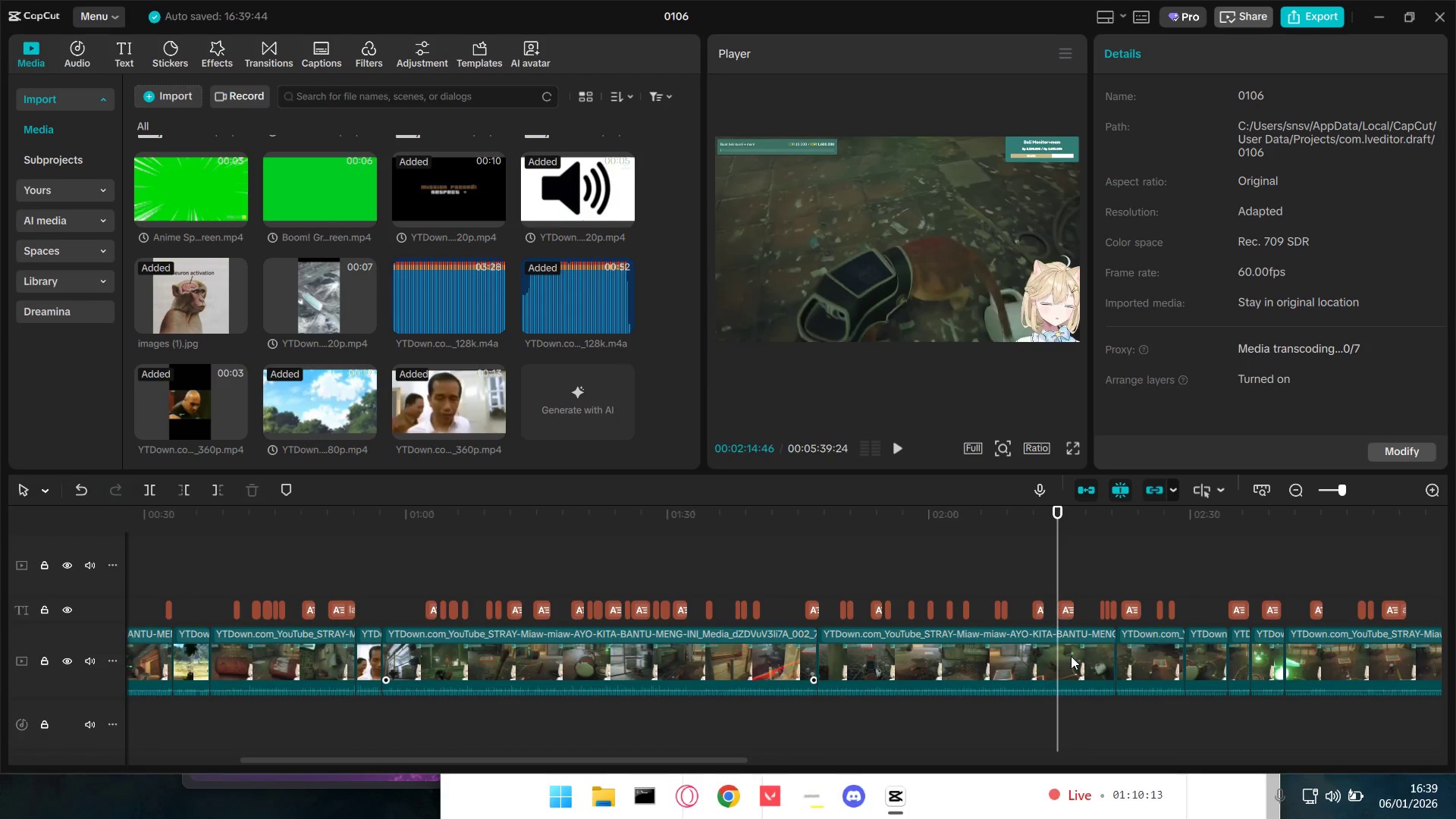 
double_click([1072, 663])
 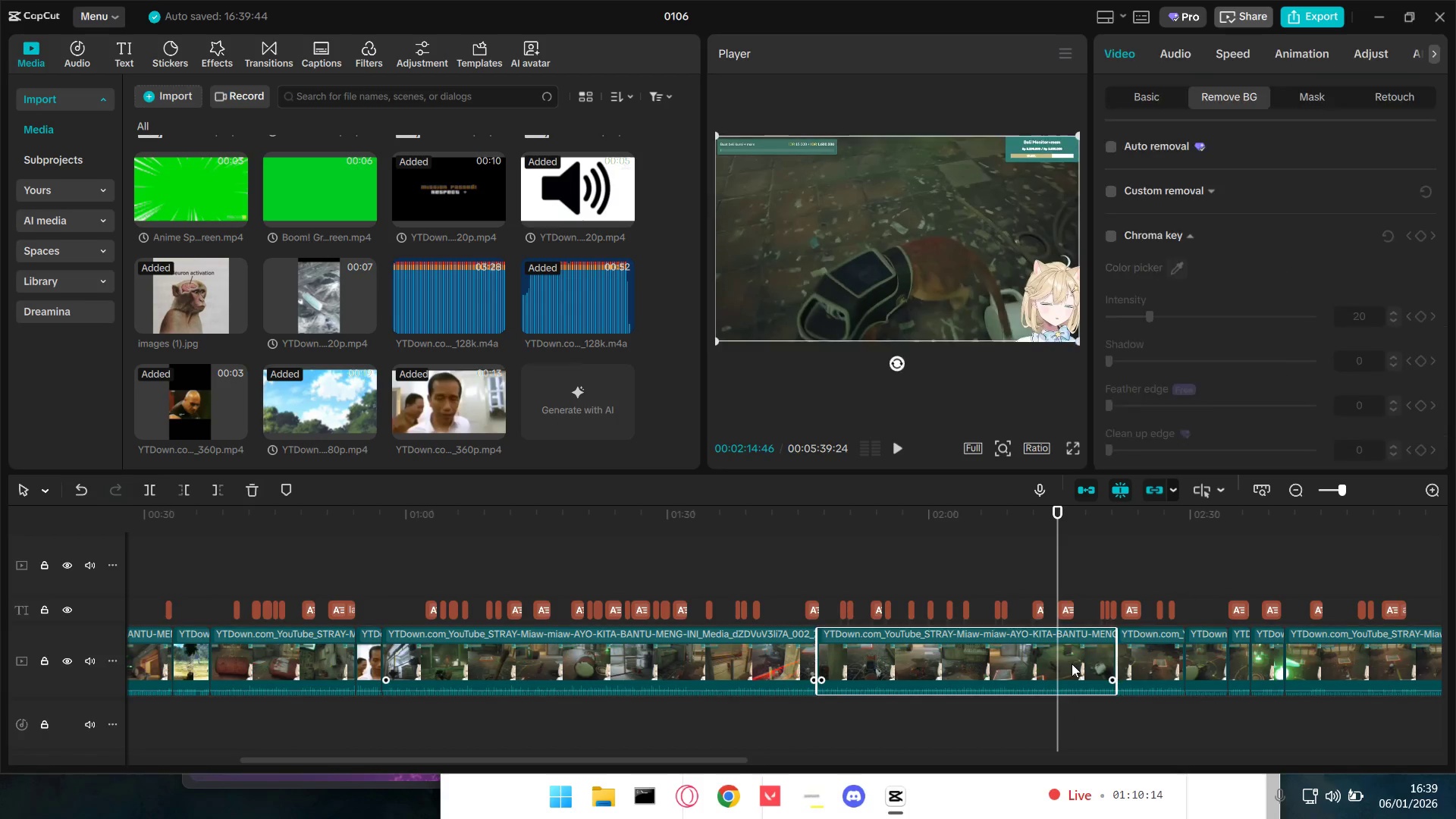 
key(Shift+E)
 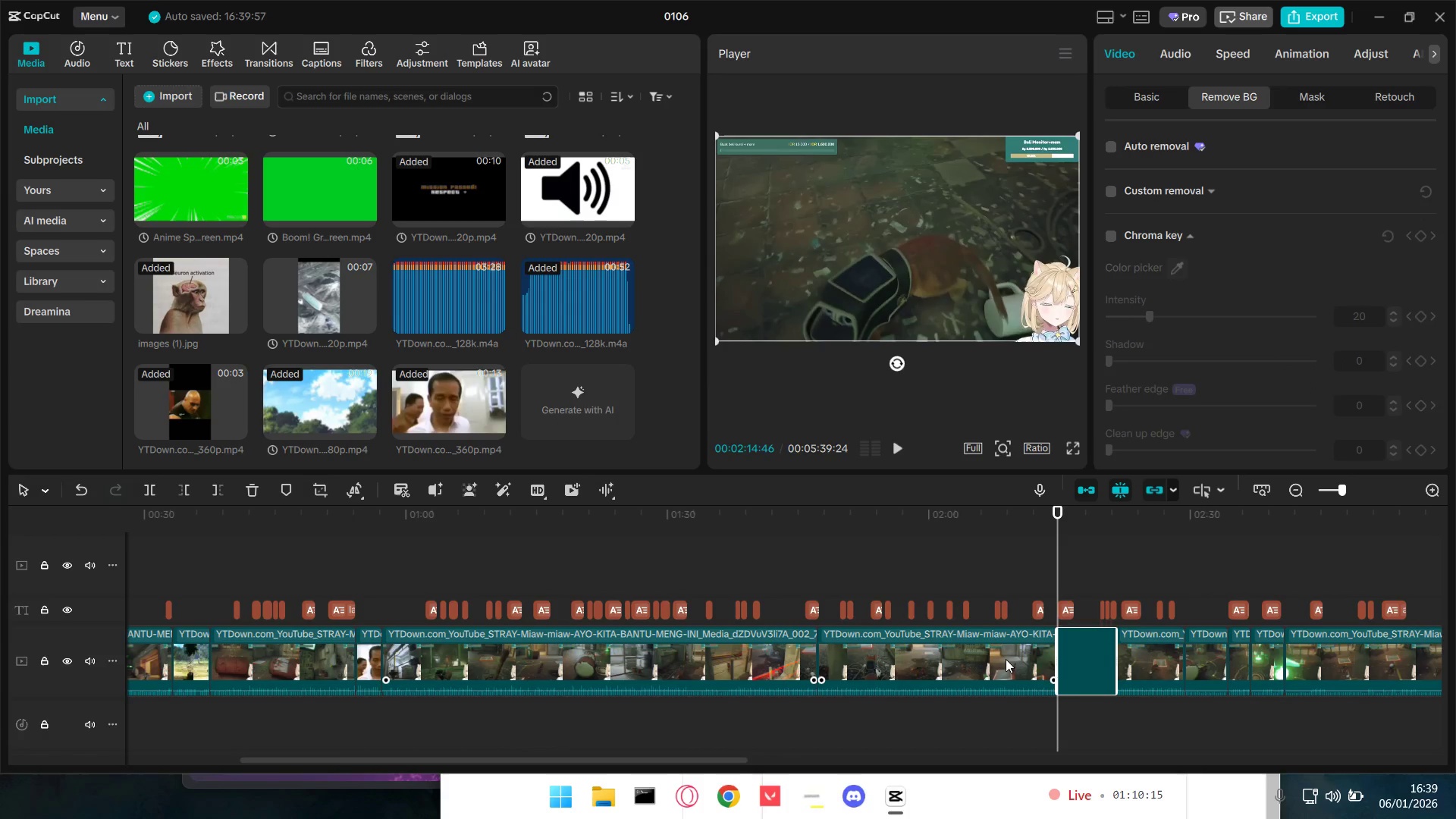 
left_click([1004, 659])
 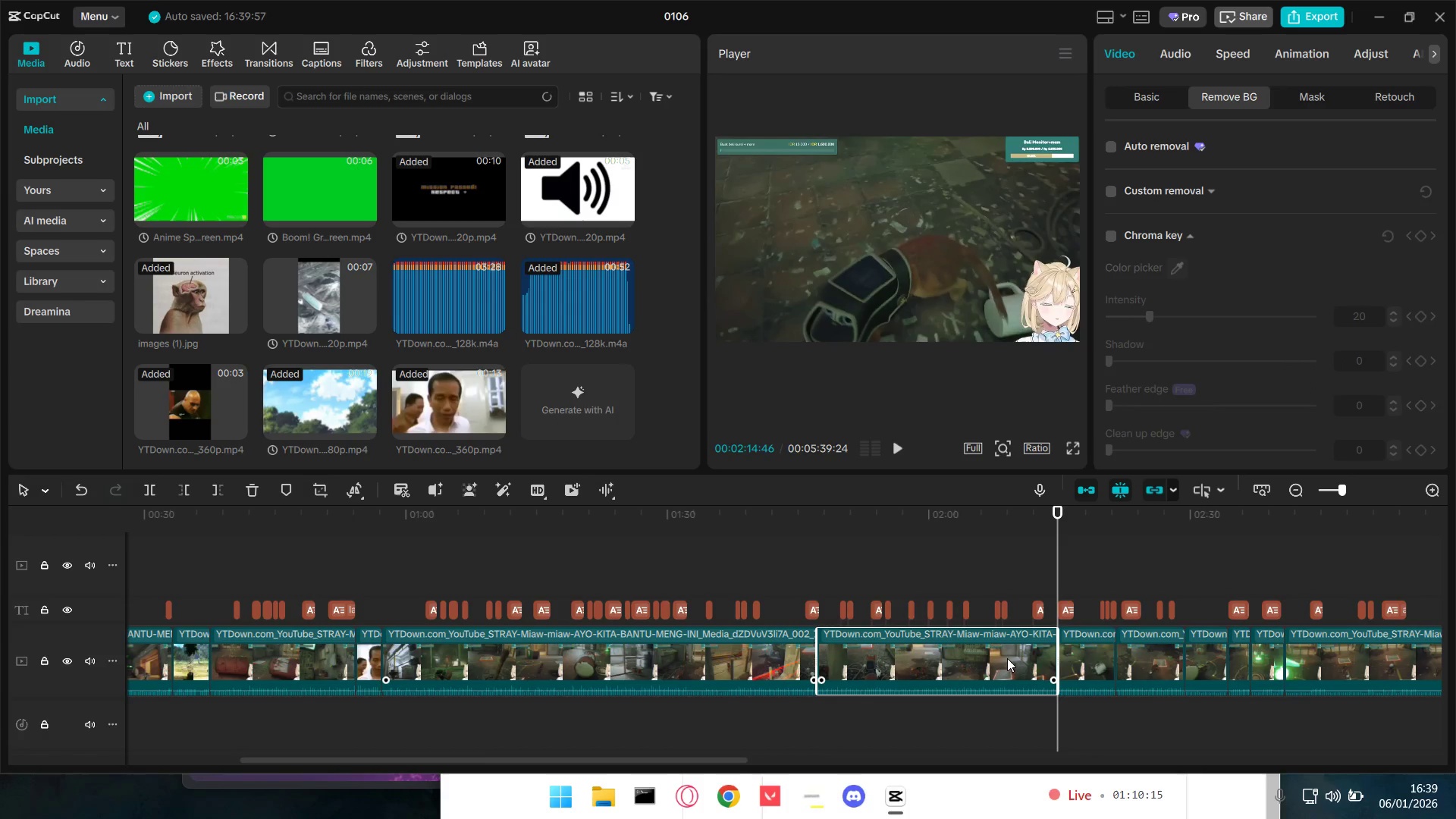 
key(Backspace)
 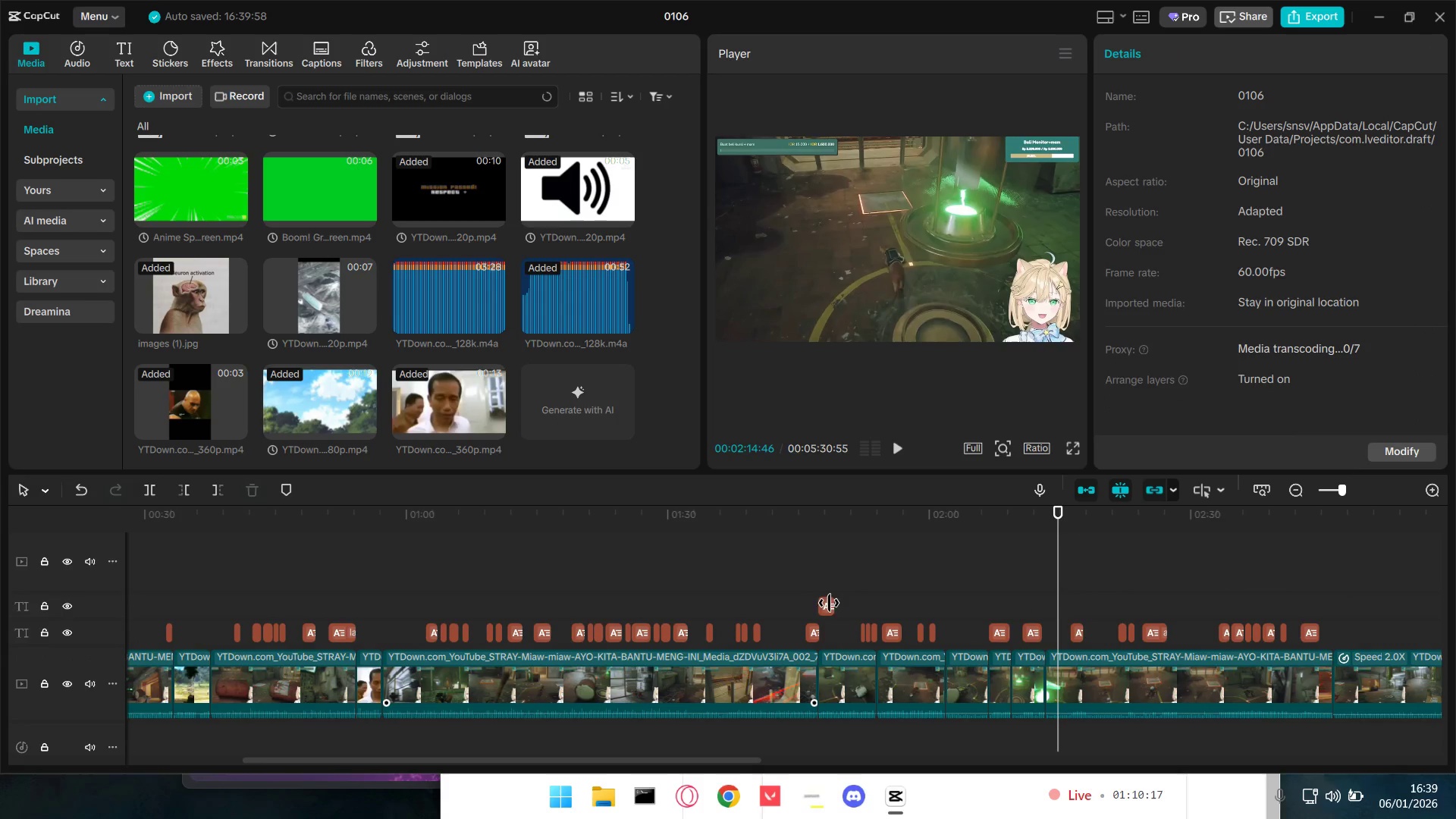 
left_click([816, 589])
 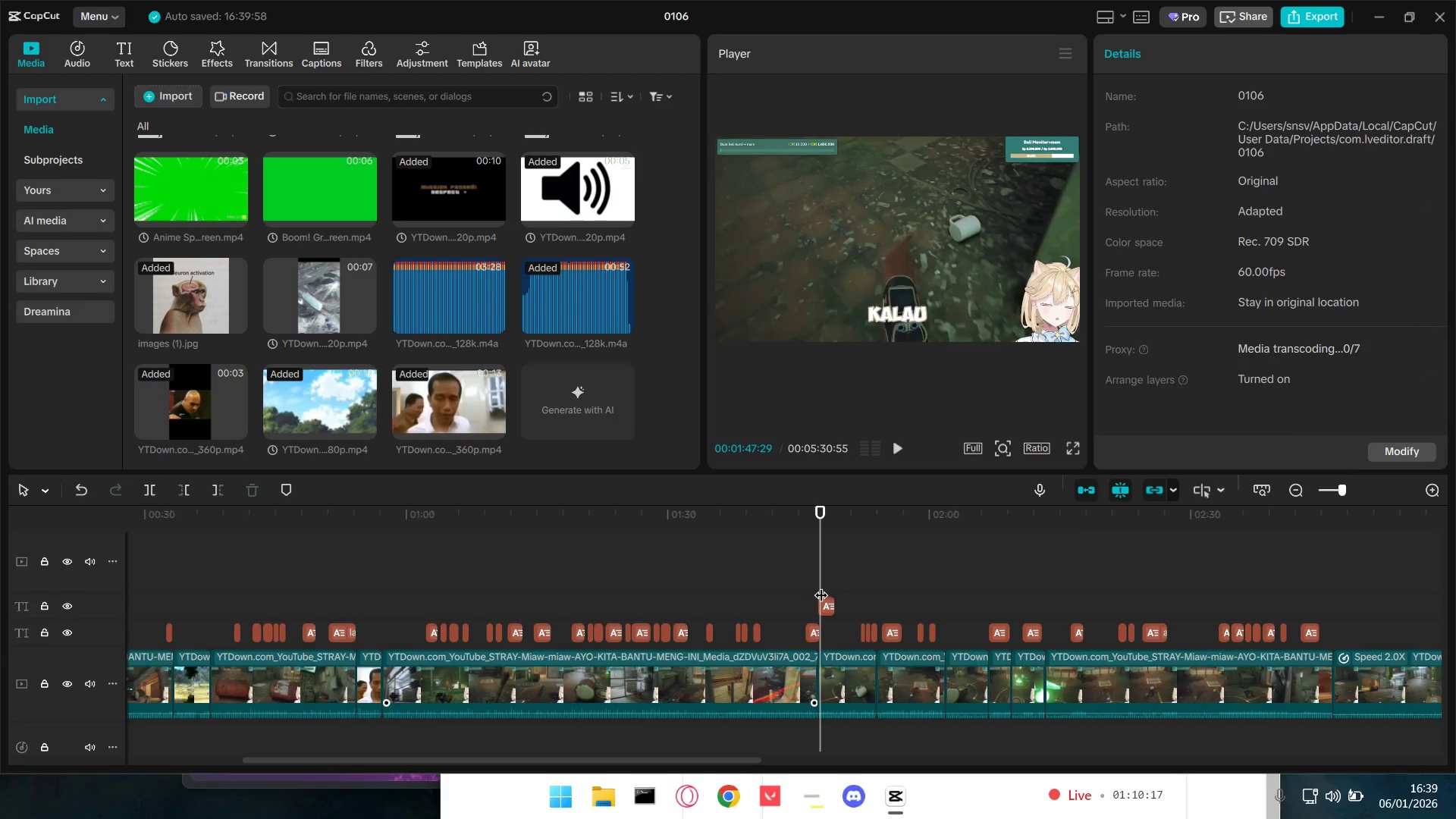 
key(Space)
 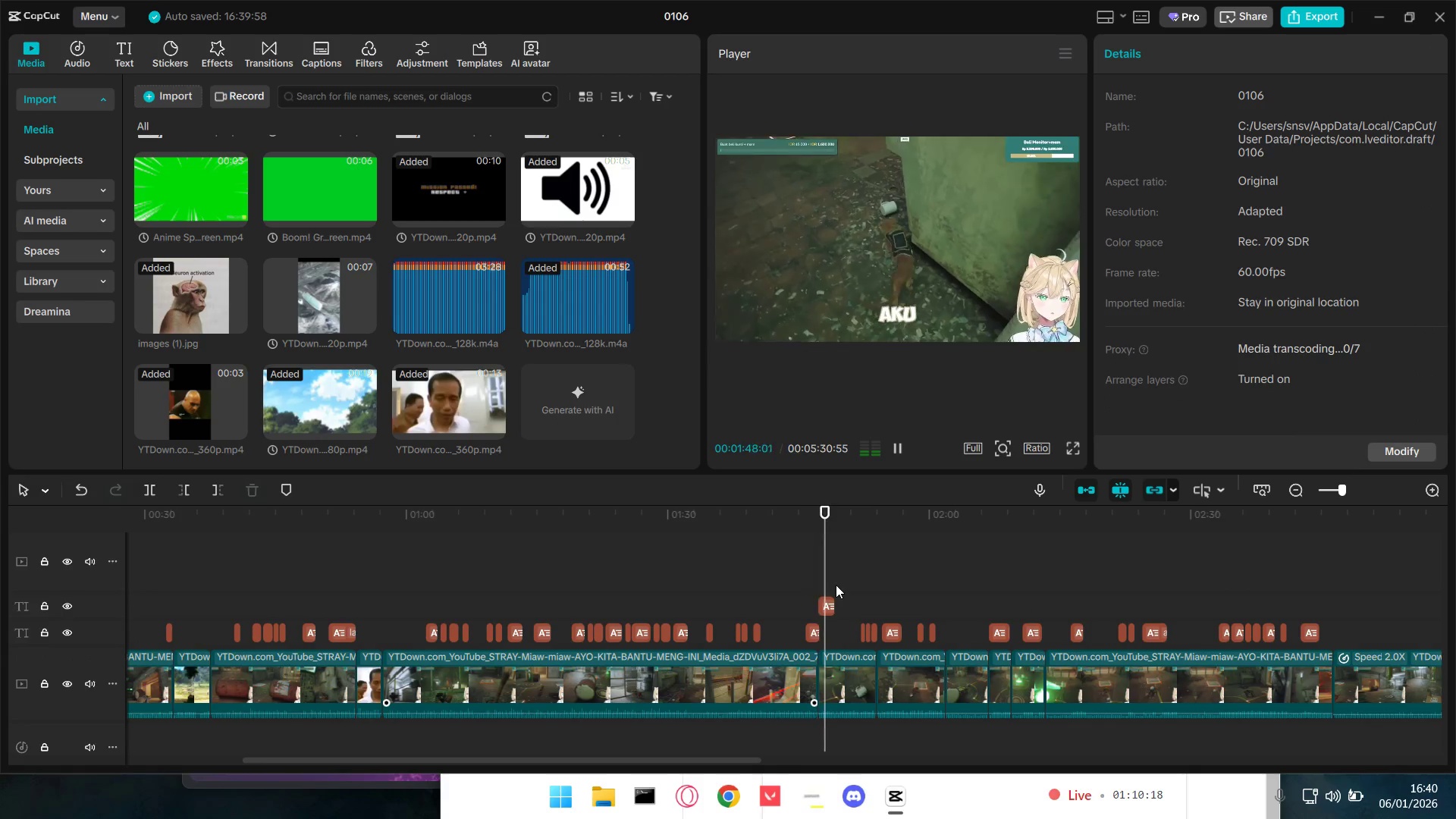 
key(Space)
 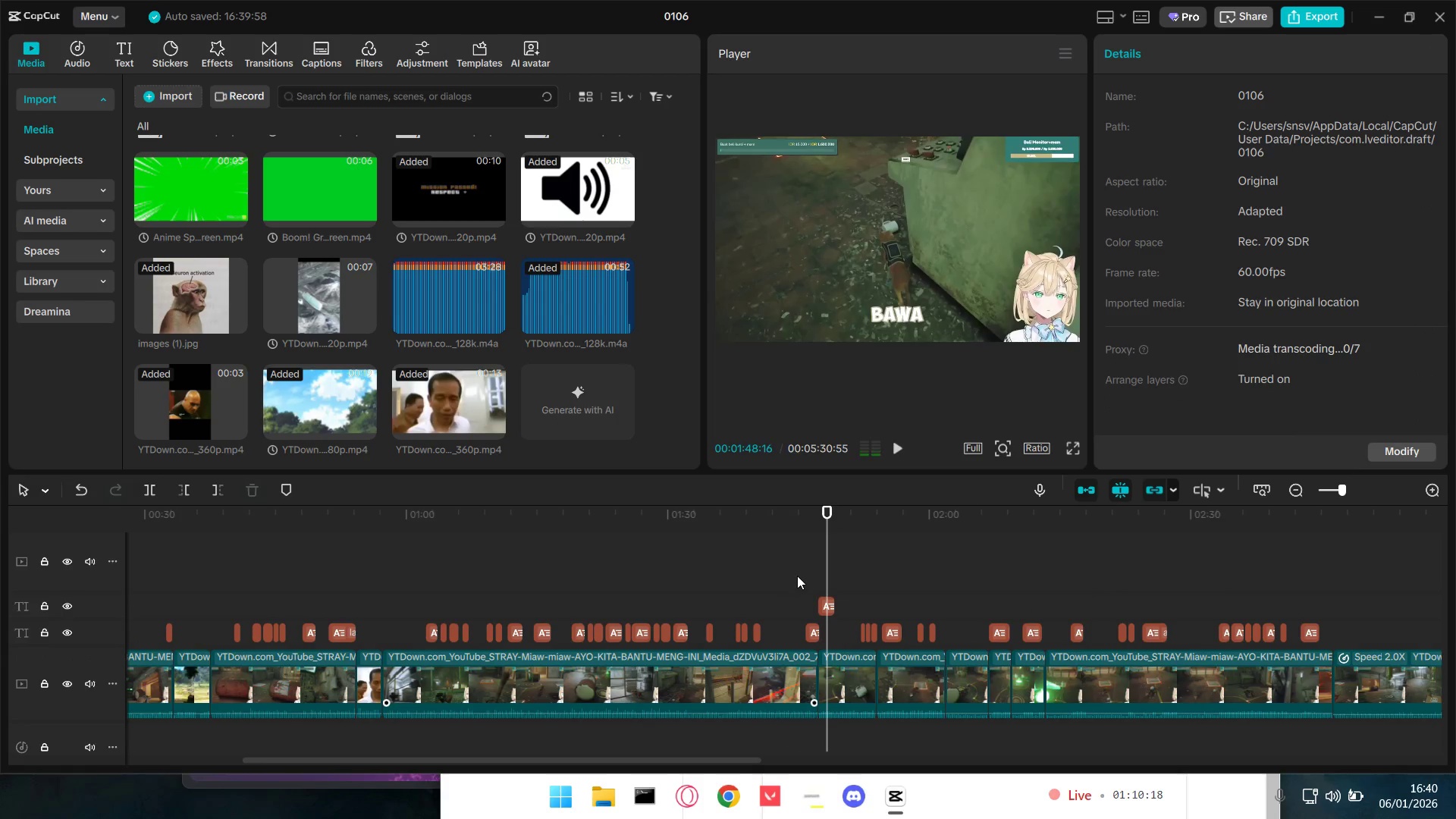 
left_click([797, 576])
 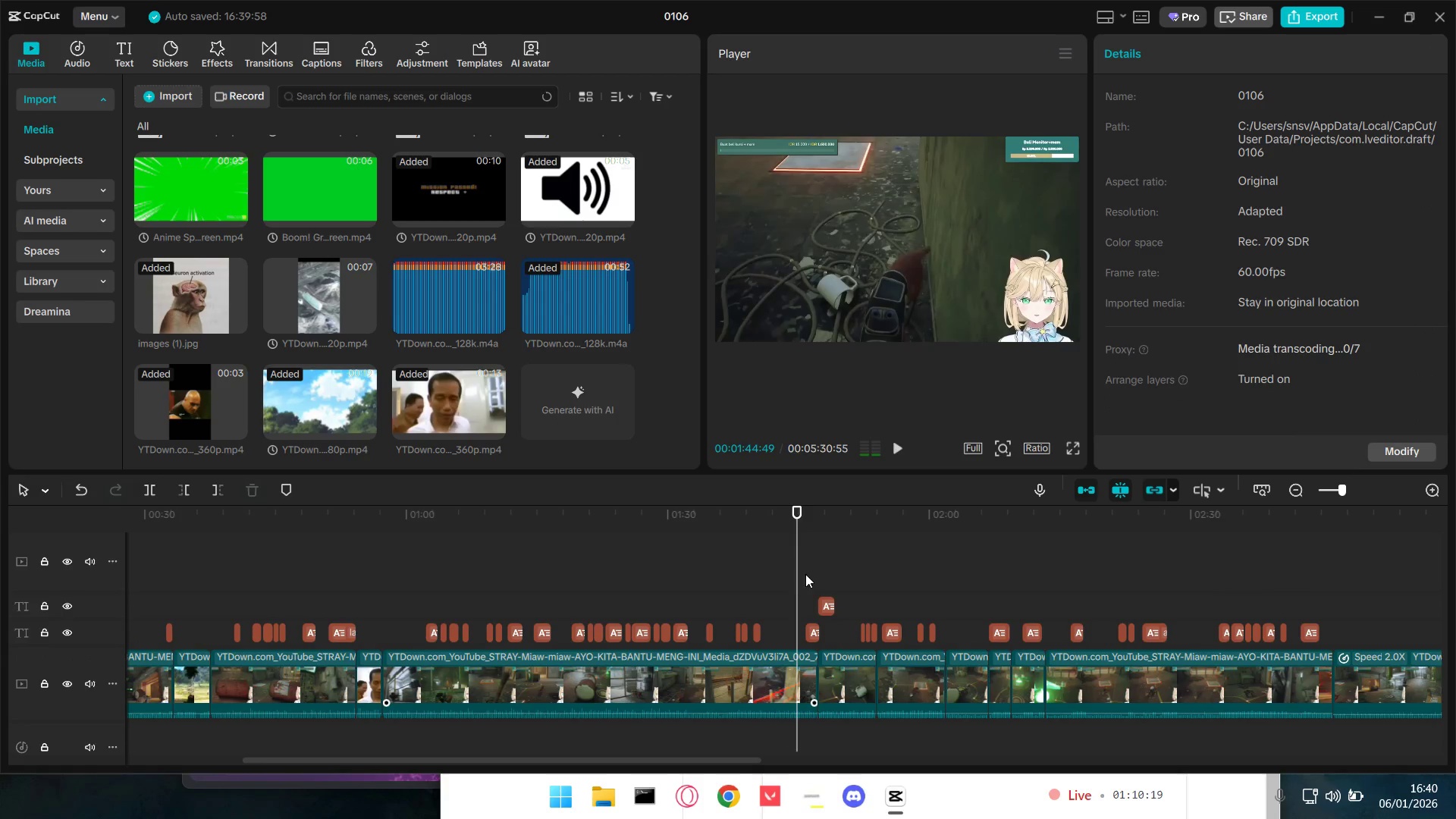 
key(Space)
 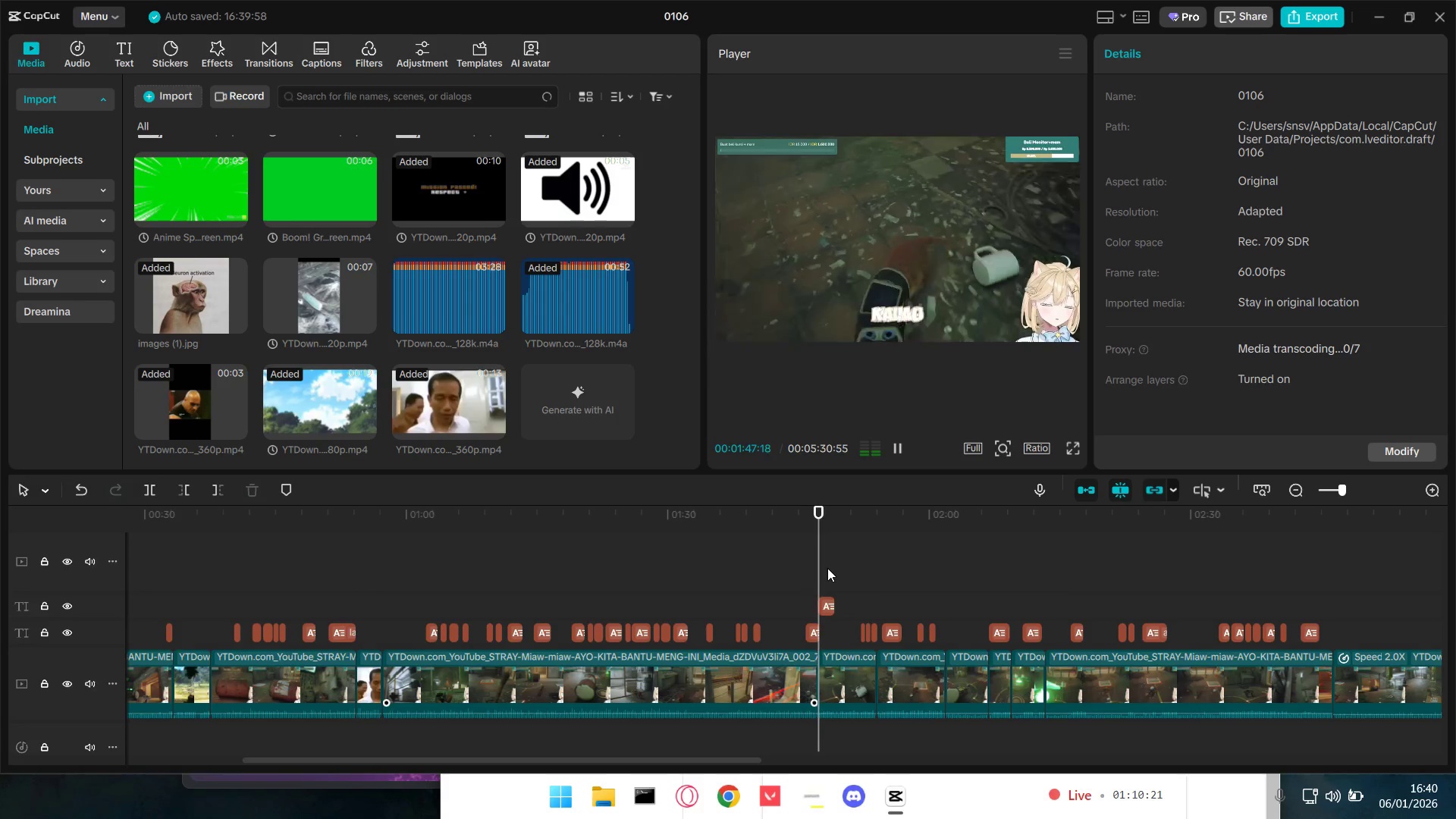 
key(Space)
 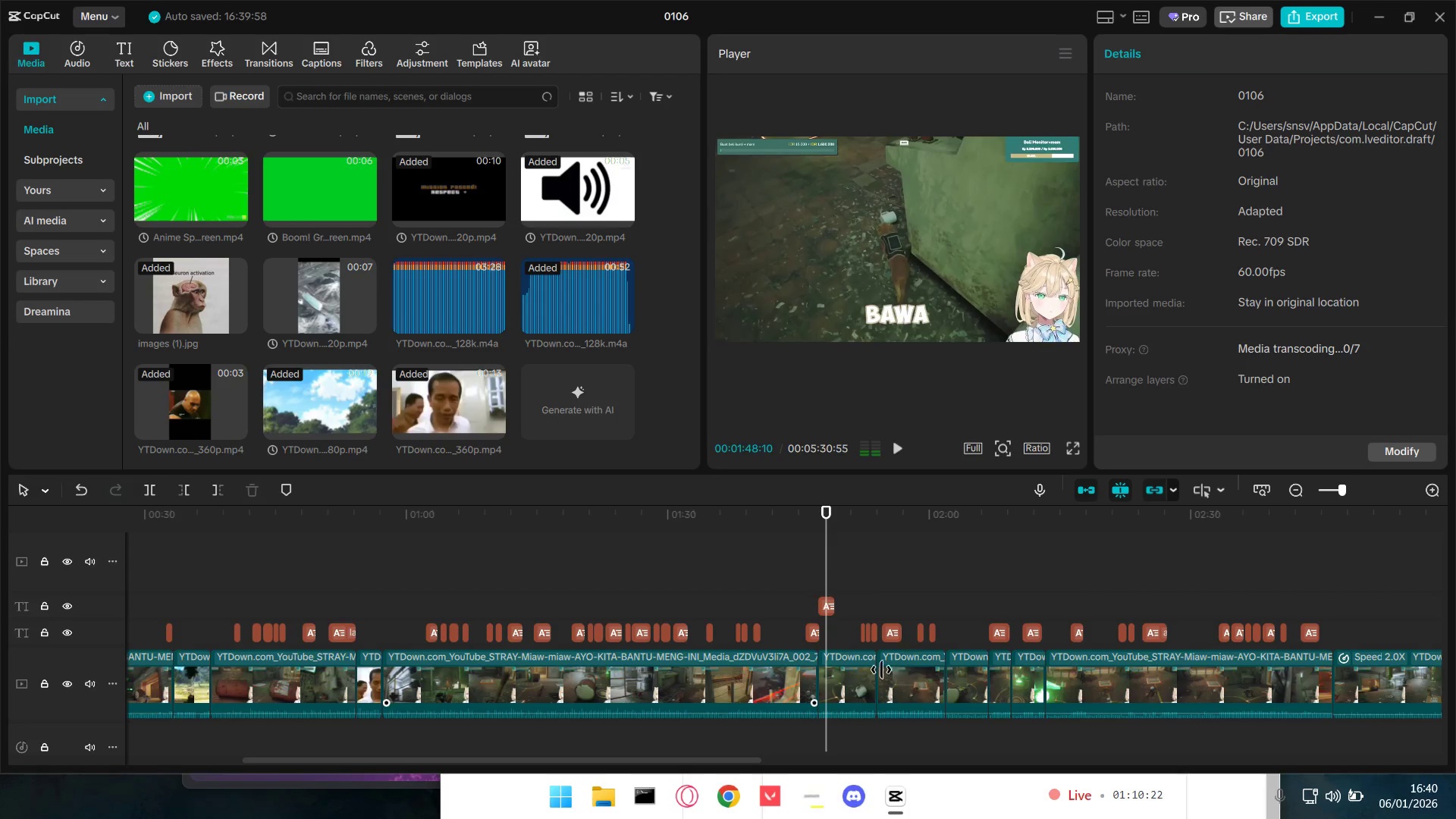 
hold_key(key=ControlLeft, duration=0.81)
scroll: coordinate [877, 663], scroll_direction: up, amount: 10.0
 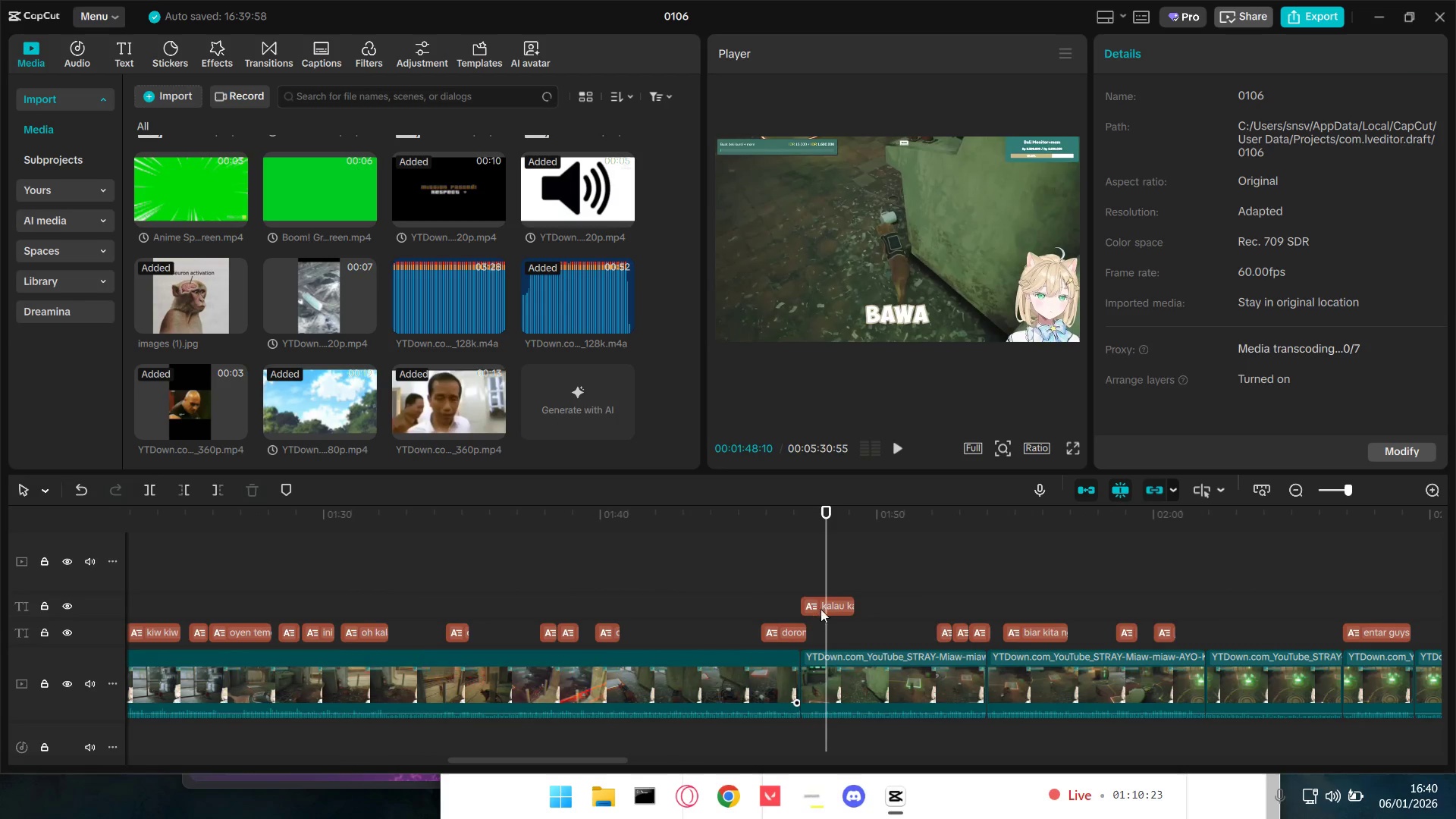 
left_click_drag(start_coordinate=[819, 601], to_coordinate=[829, 605])
 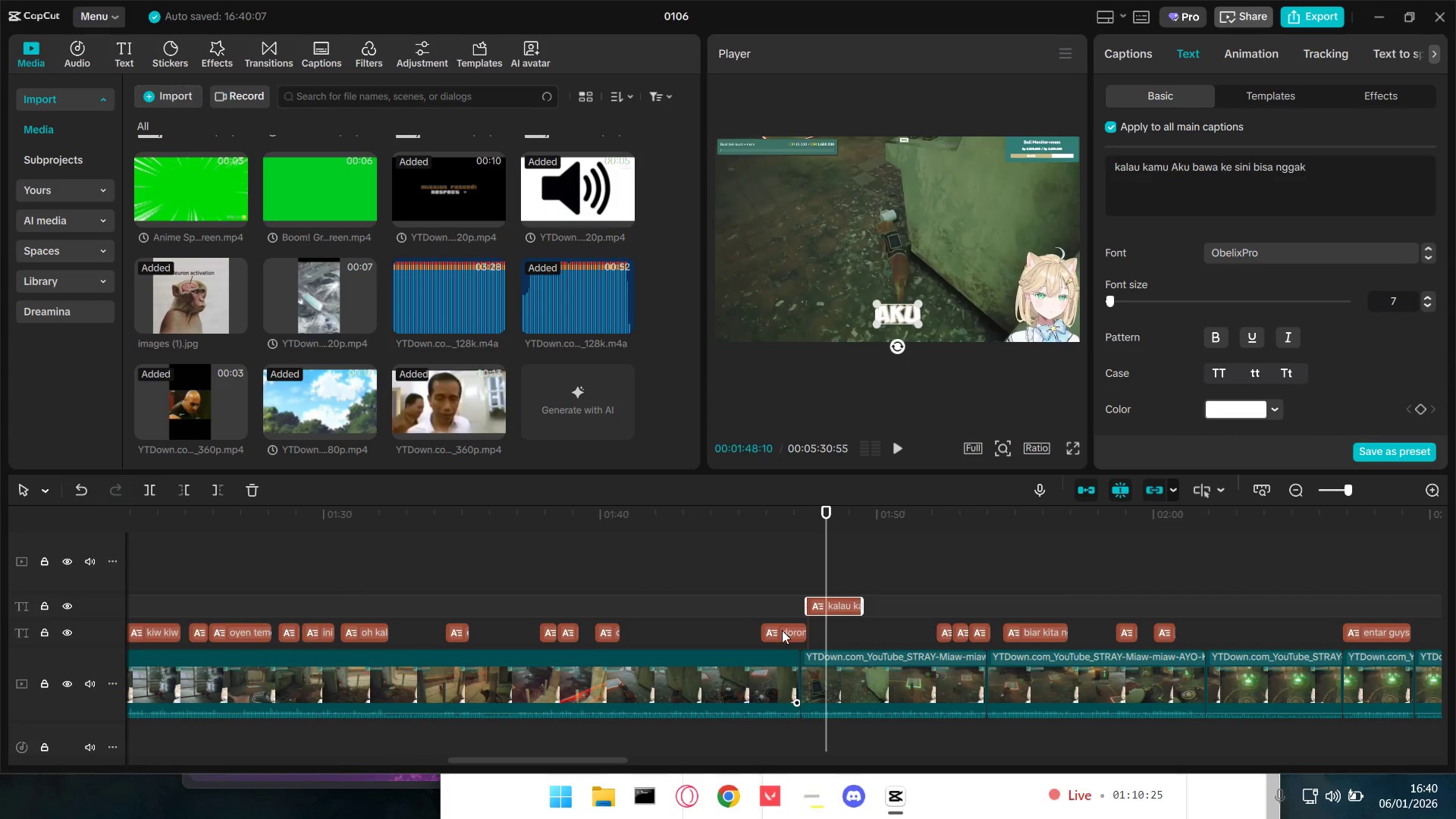 
left_click_drag(start_coordinate=[782, 630], to_coordinate=[773, 629])
 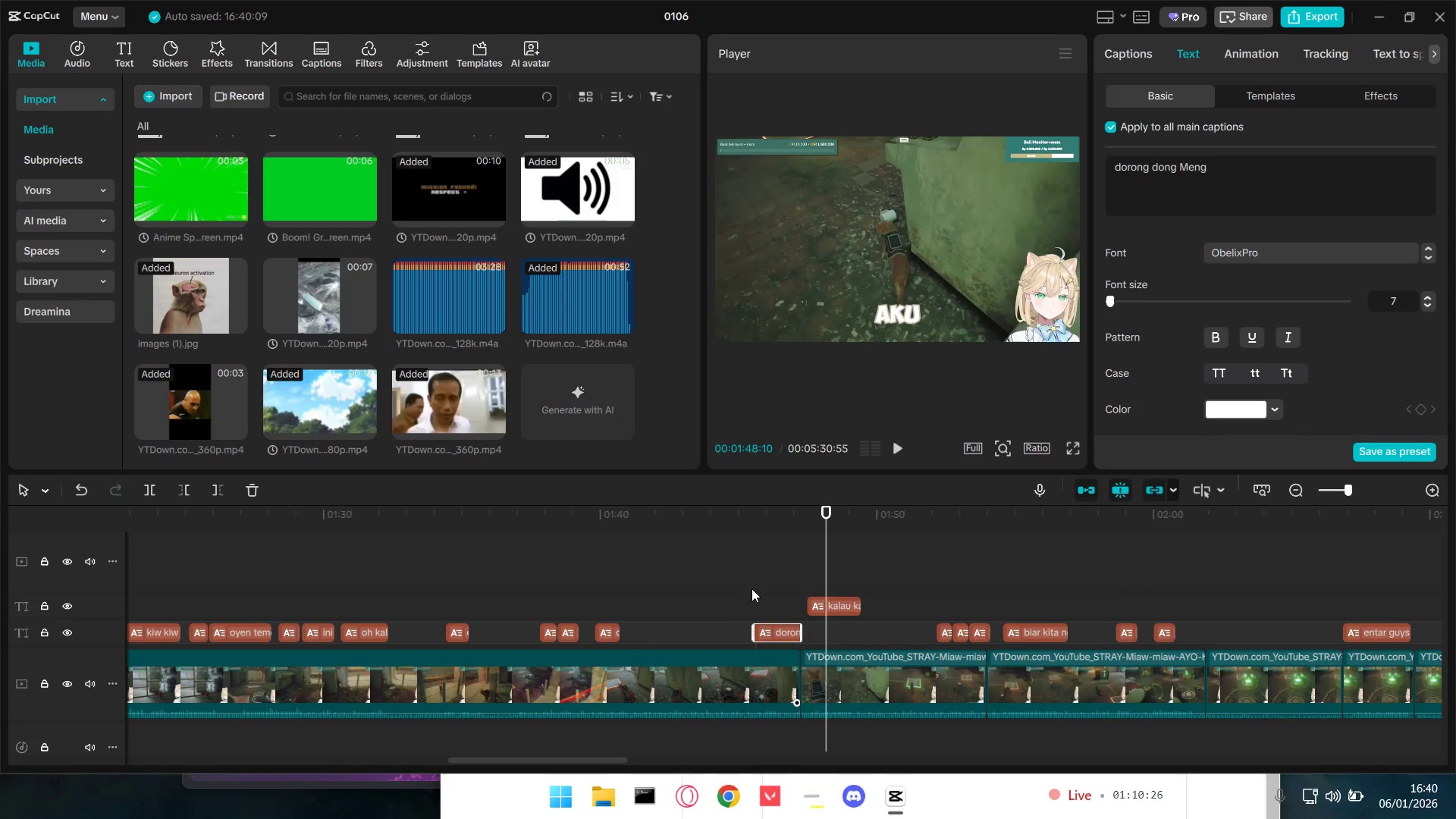 
left_click([752, 588])
 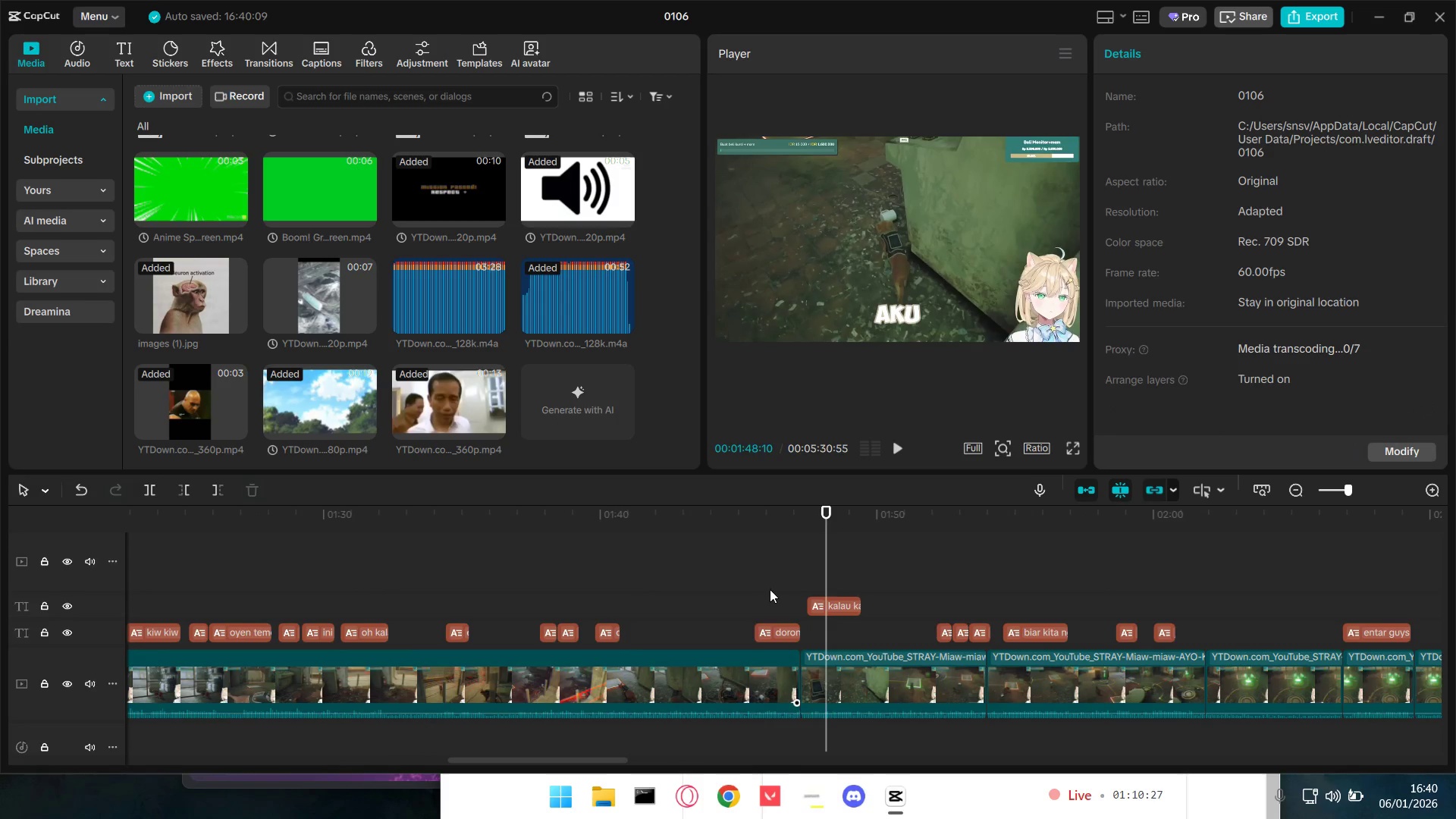 
key(Space)
 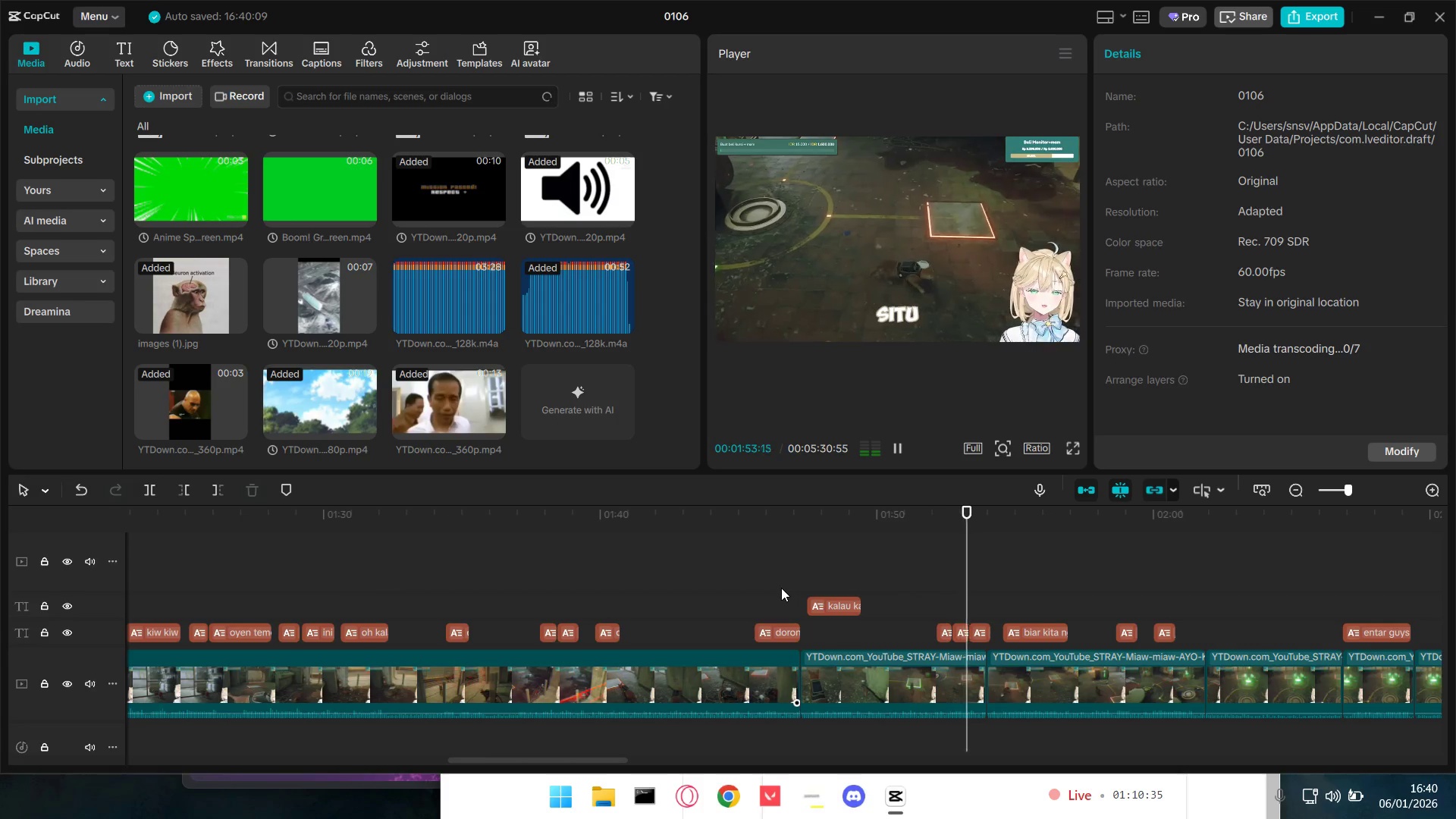 
wait(13.05)
 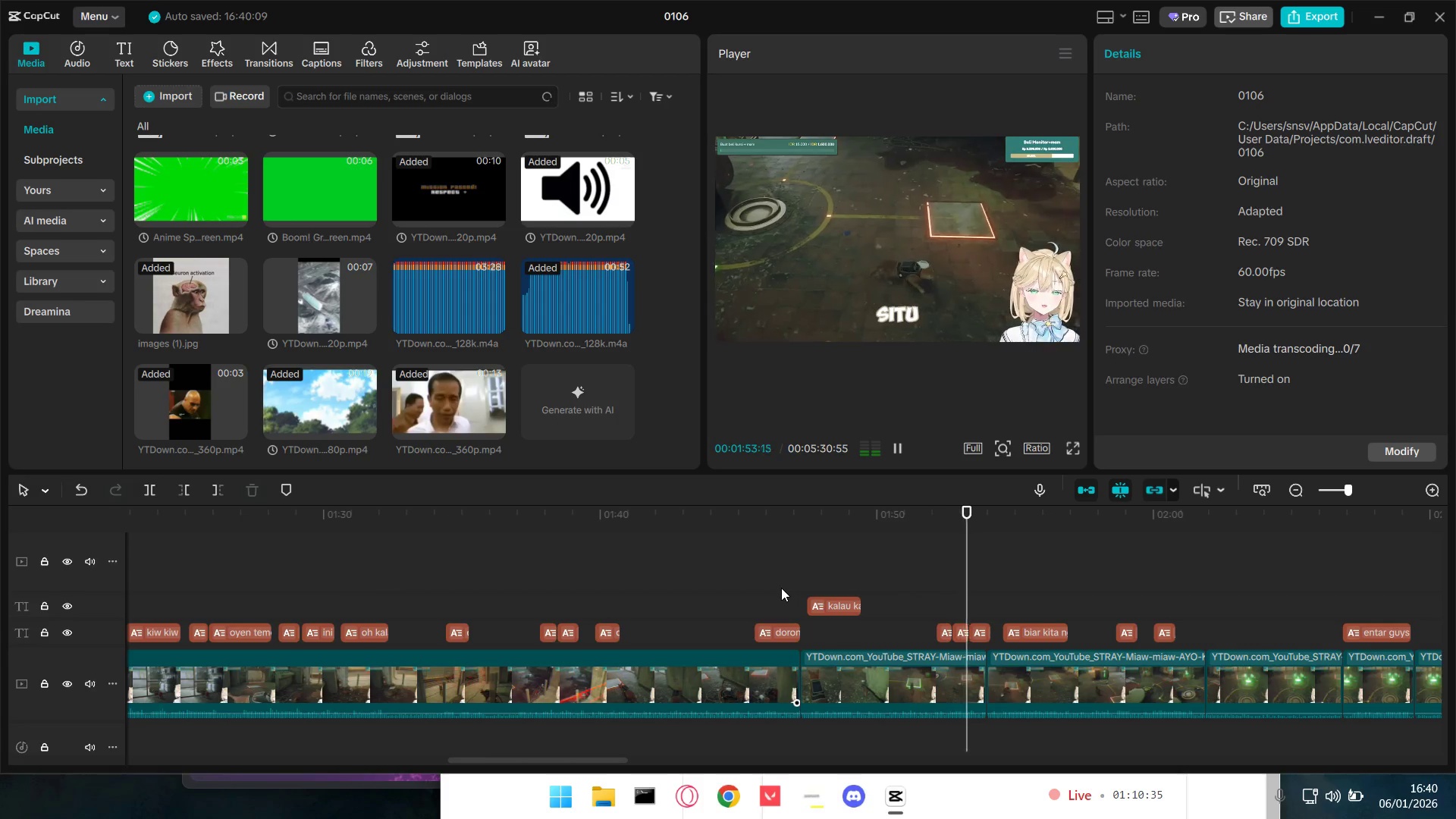 
key(Space)
 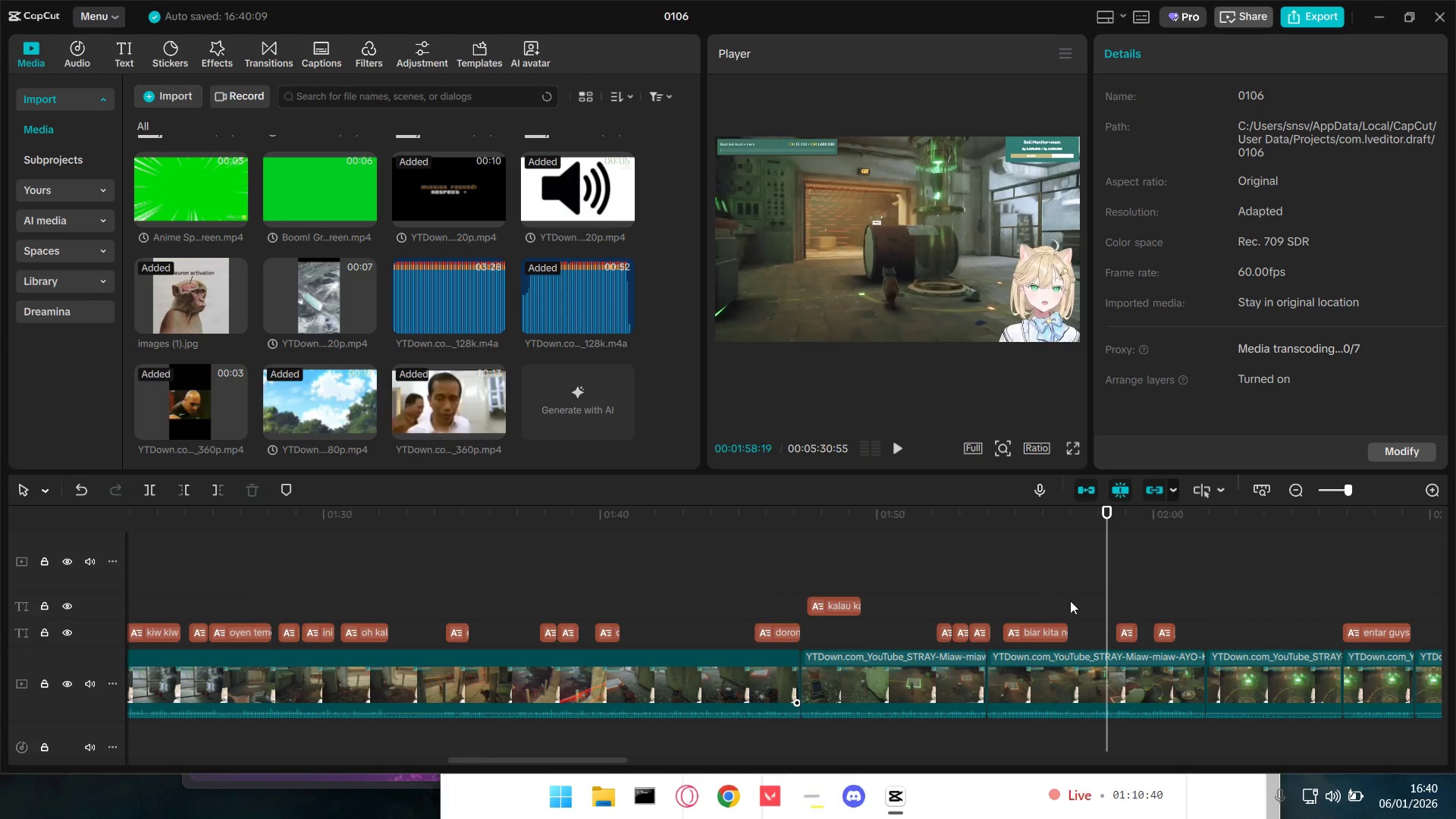 
left_click([1055, 595])
 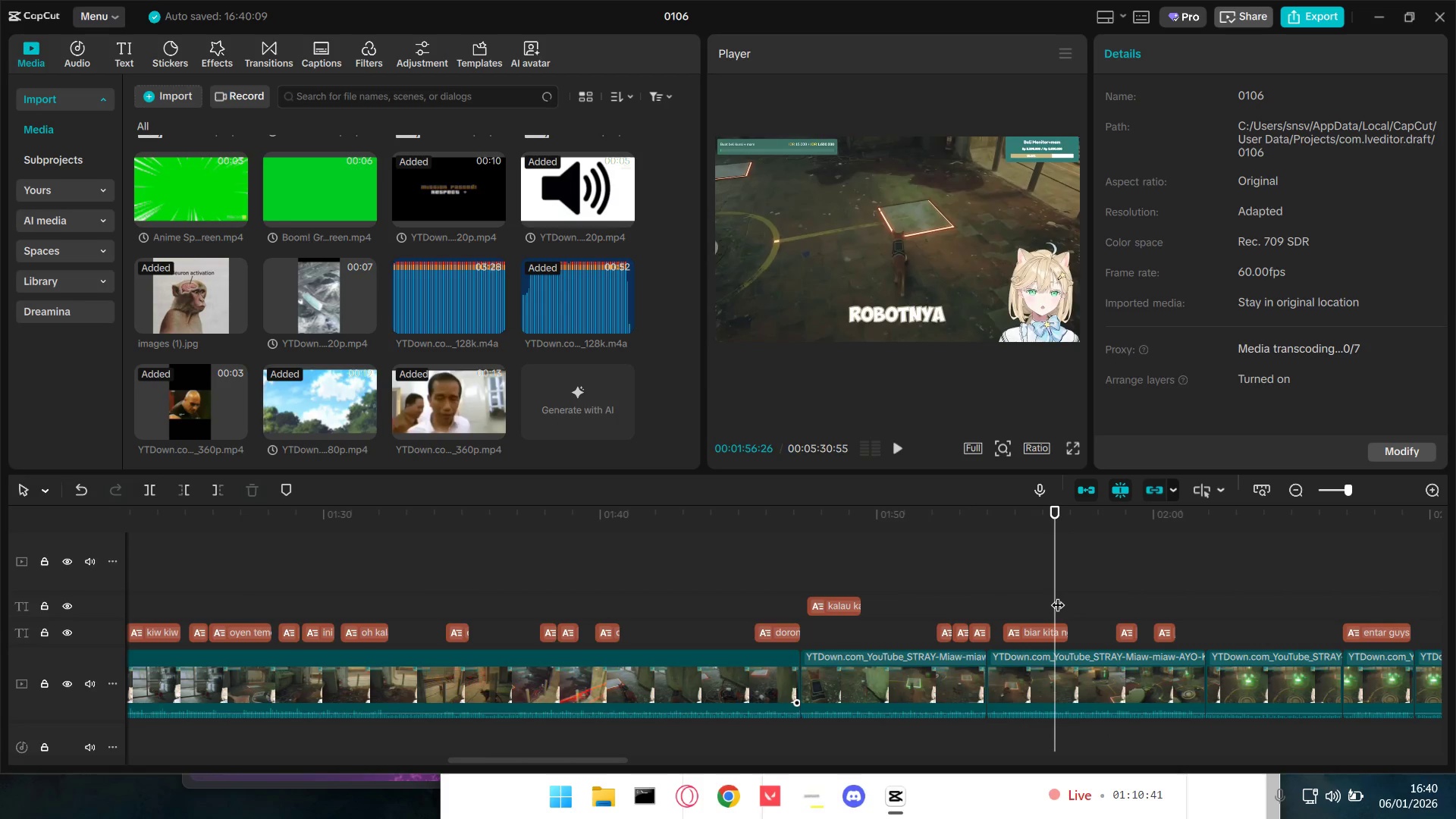 
key(Space)
 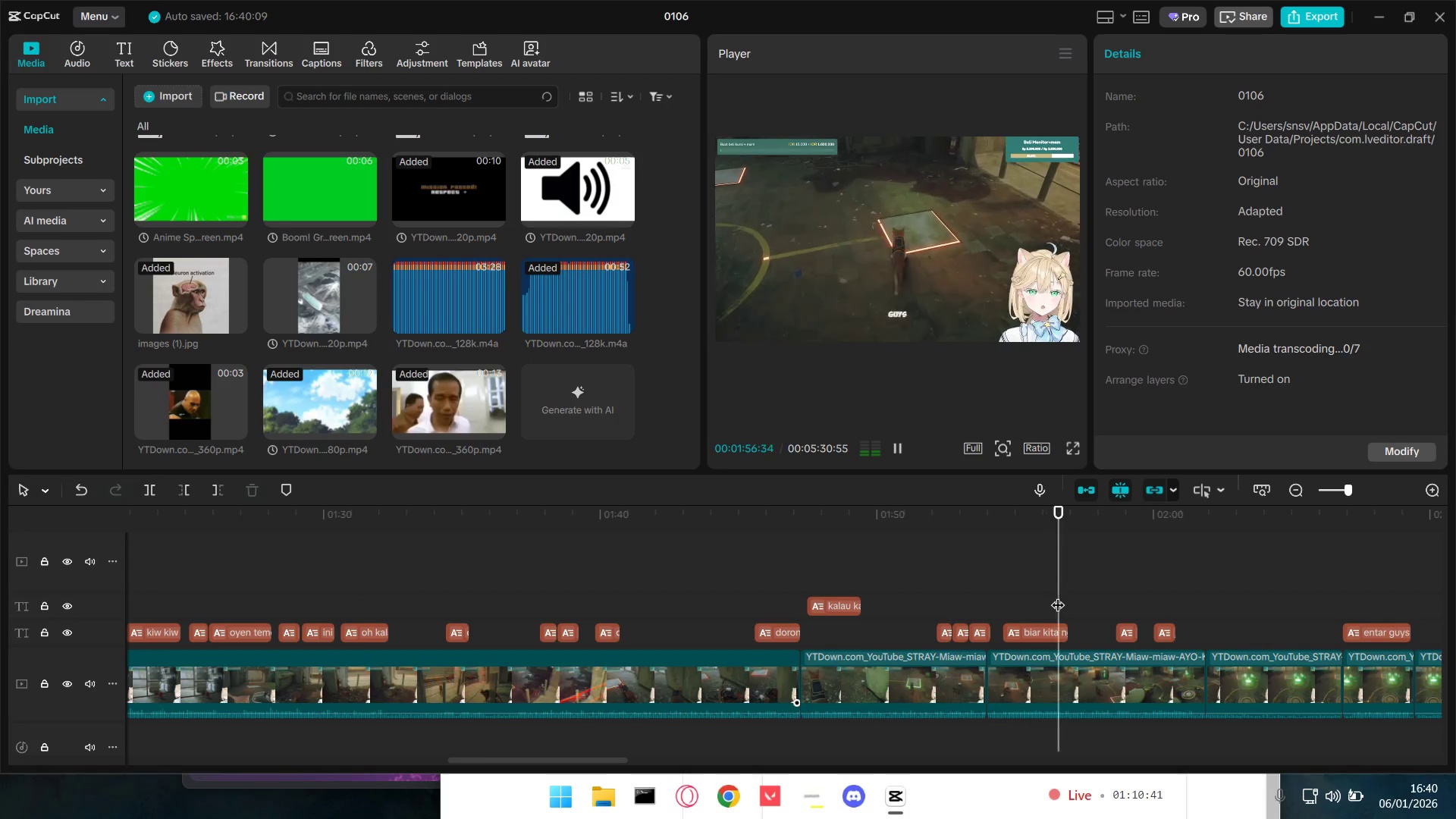 
key(Space)
 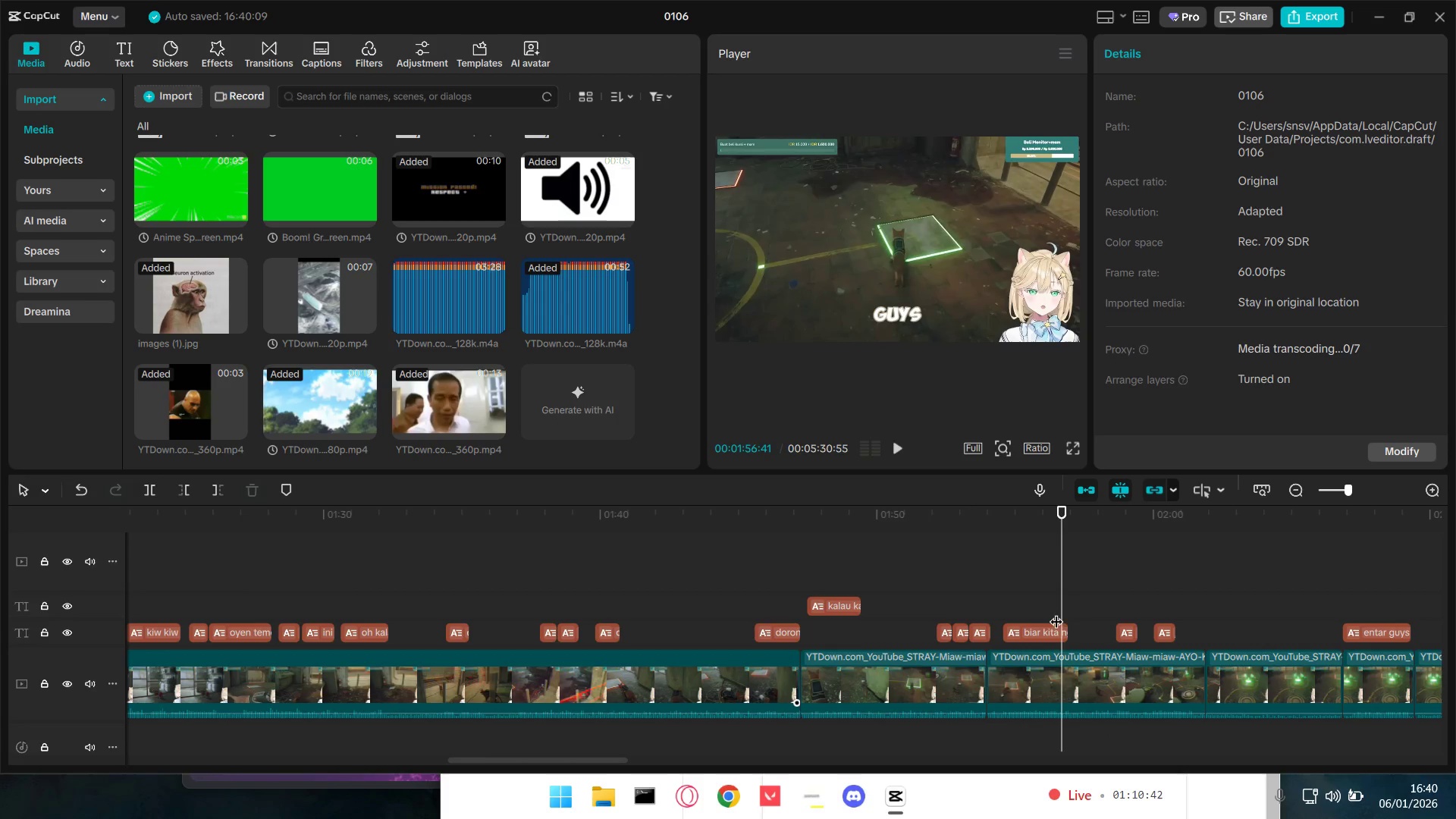 
hold_key(key=ControlLeft, duration=0.78)
 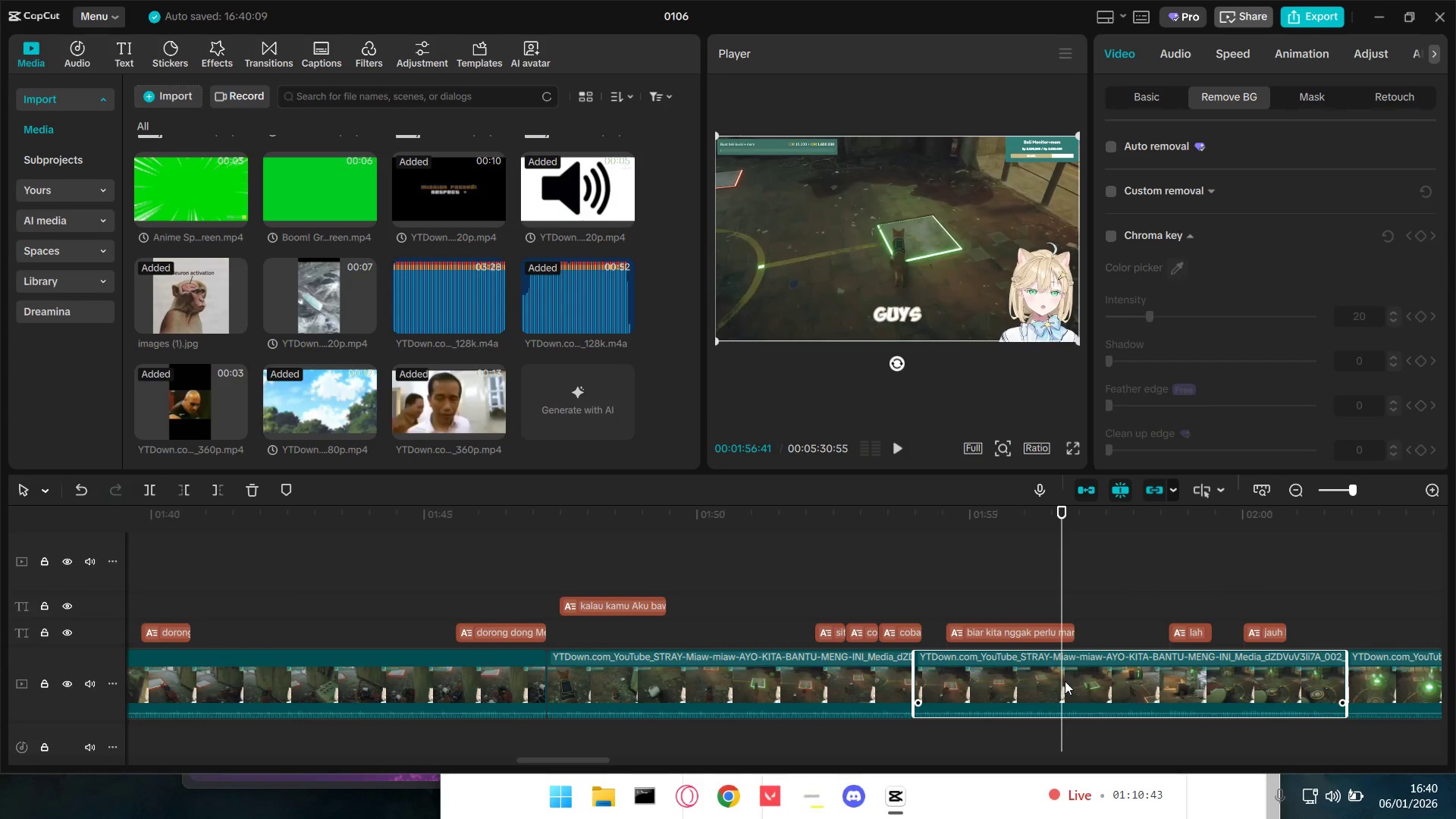 
left_click([1066, 681])
 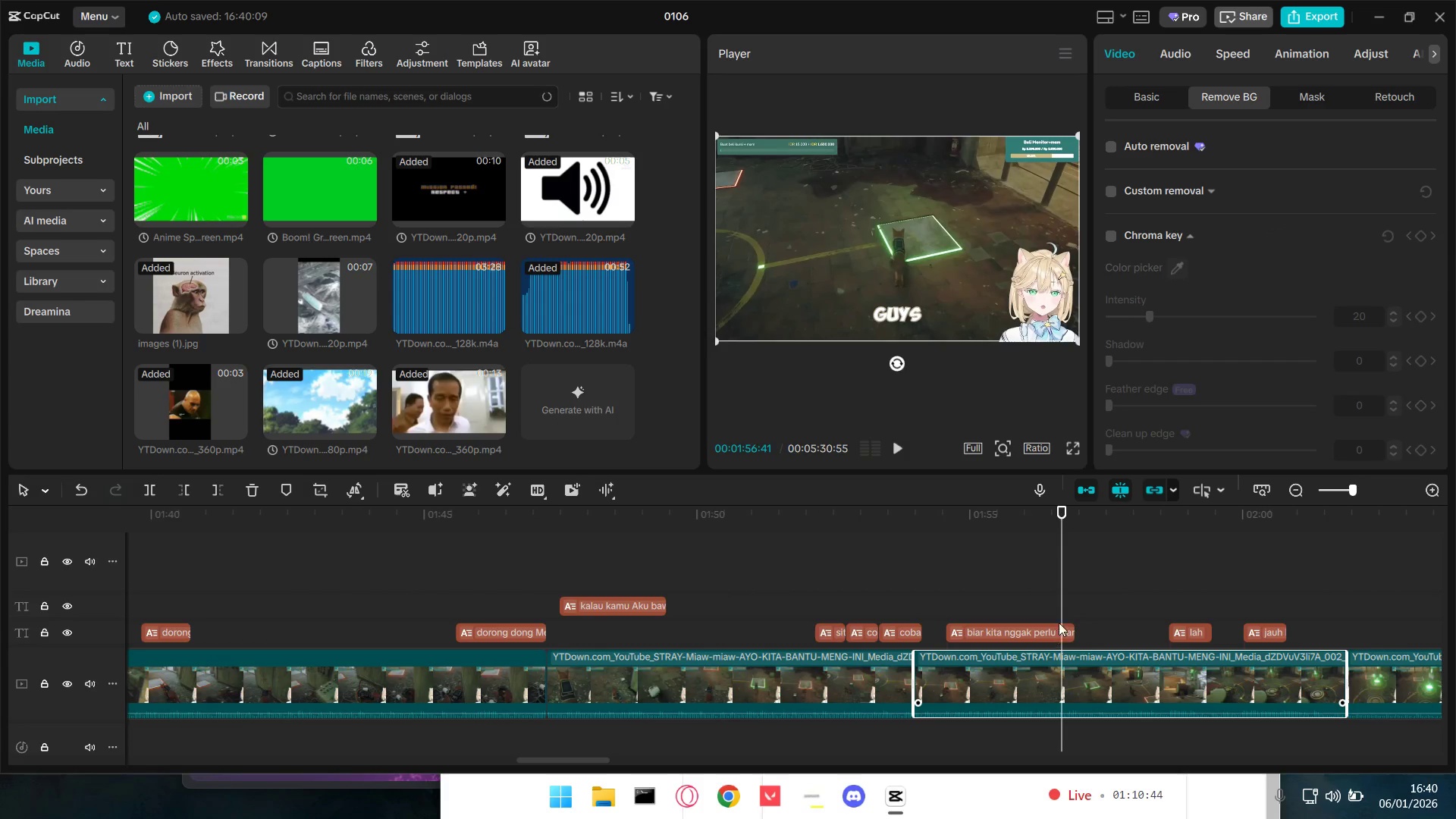 
scroll: coordinate [1081, 670], scroll_direction: up, amount: 6.0
 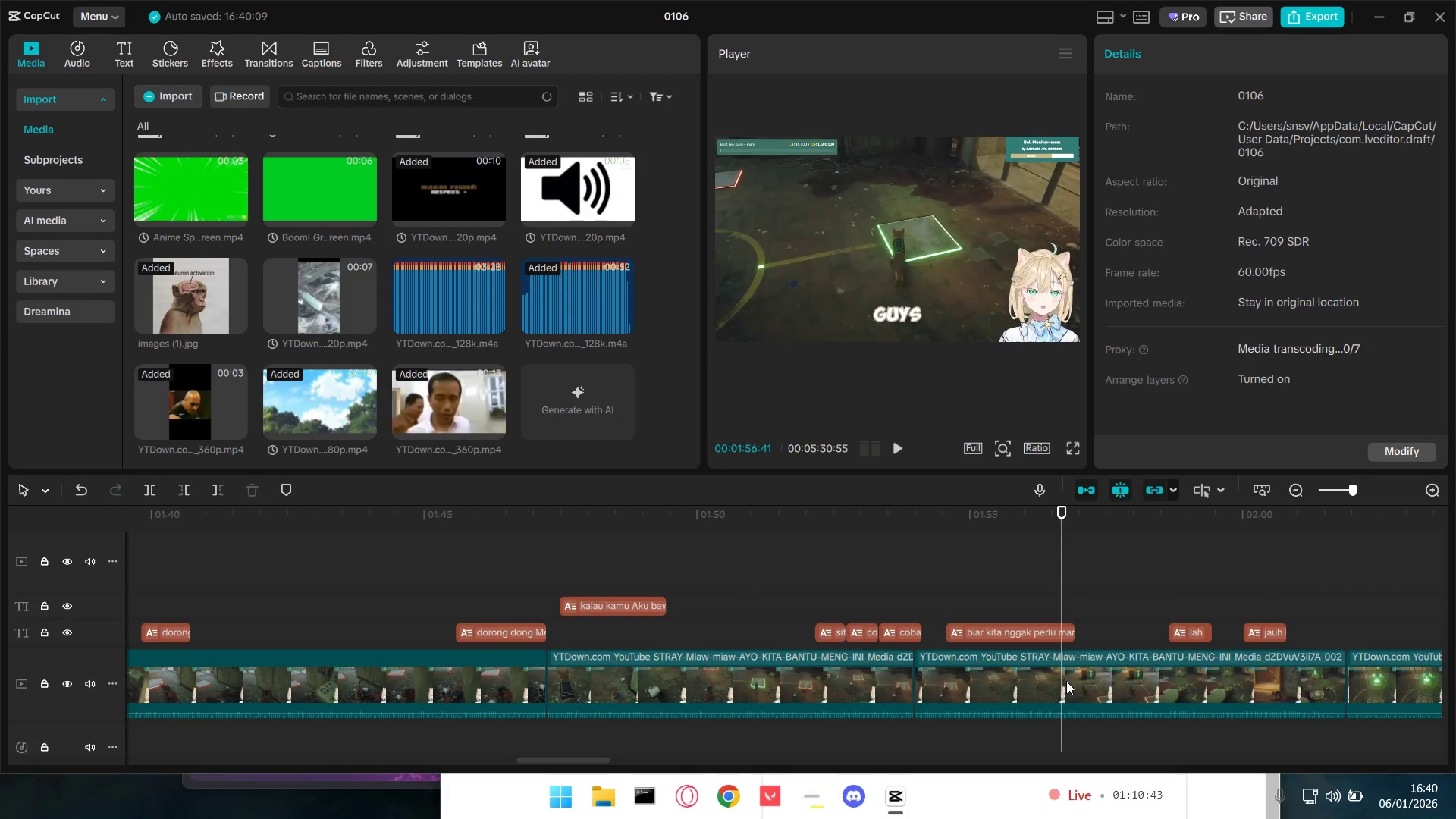 
key(Shift+E)
 